 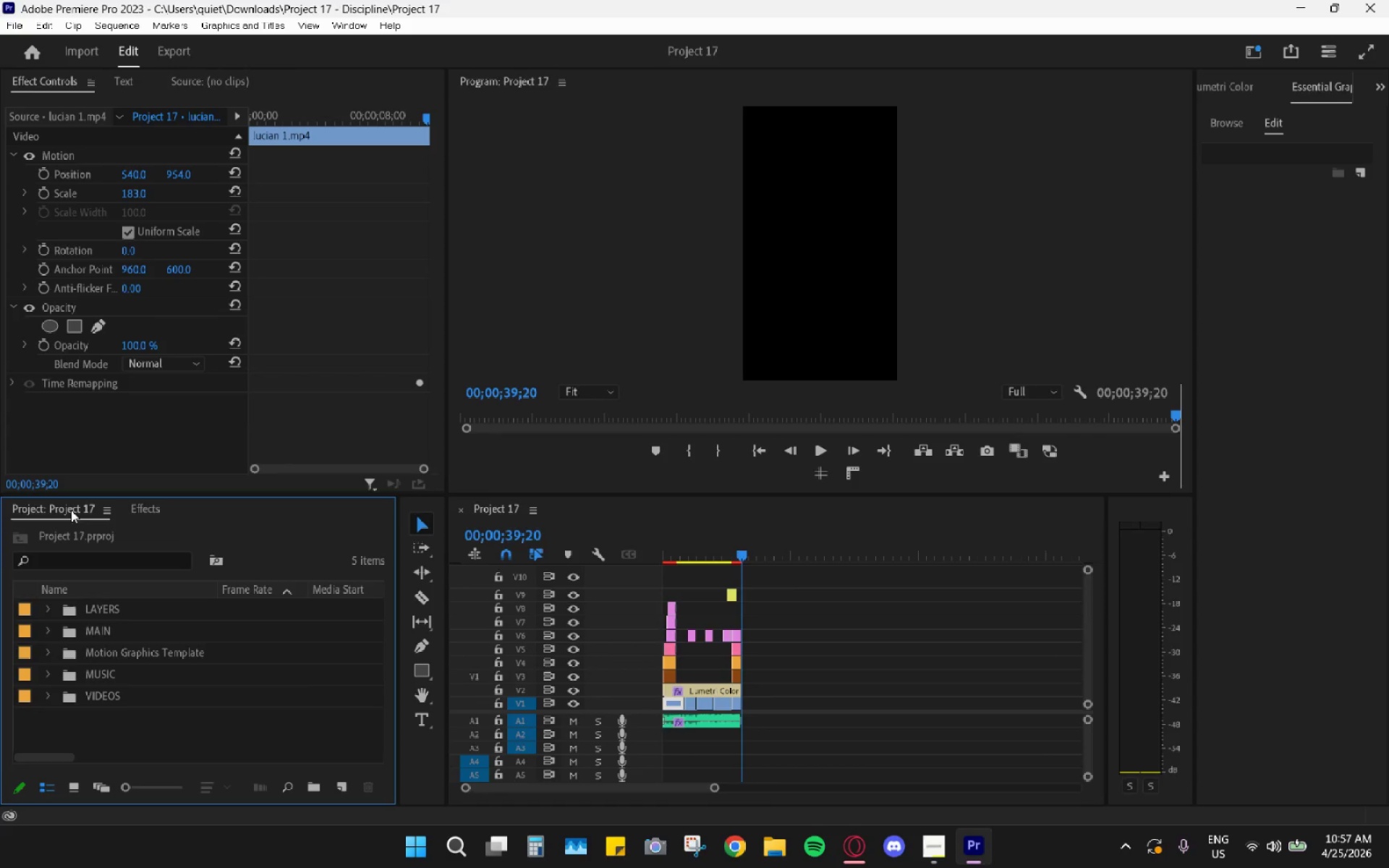 
left_click([49, 697])
 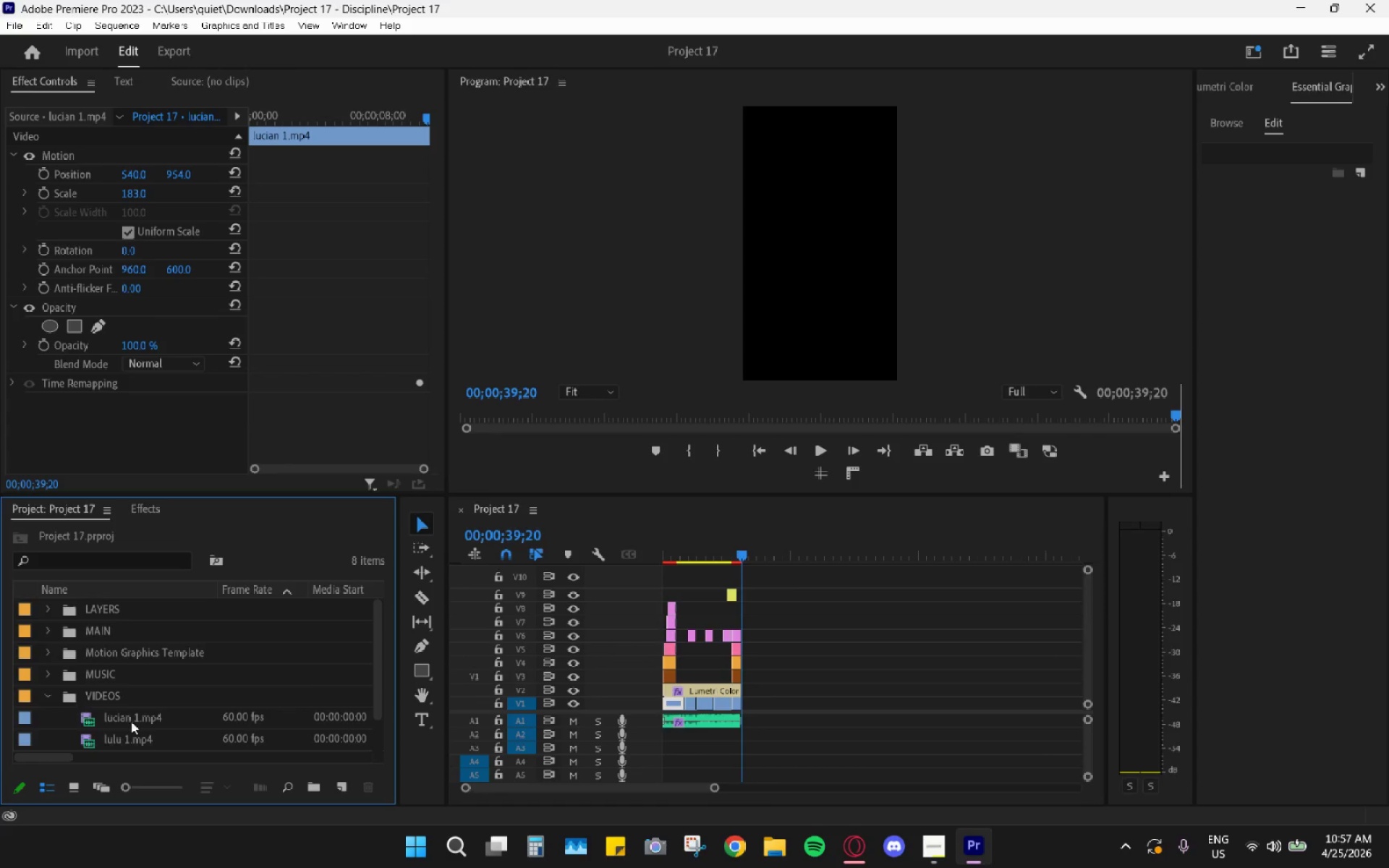 
scroll: coordinate [134, 724], scroll_direction: down, amount: 4.0
 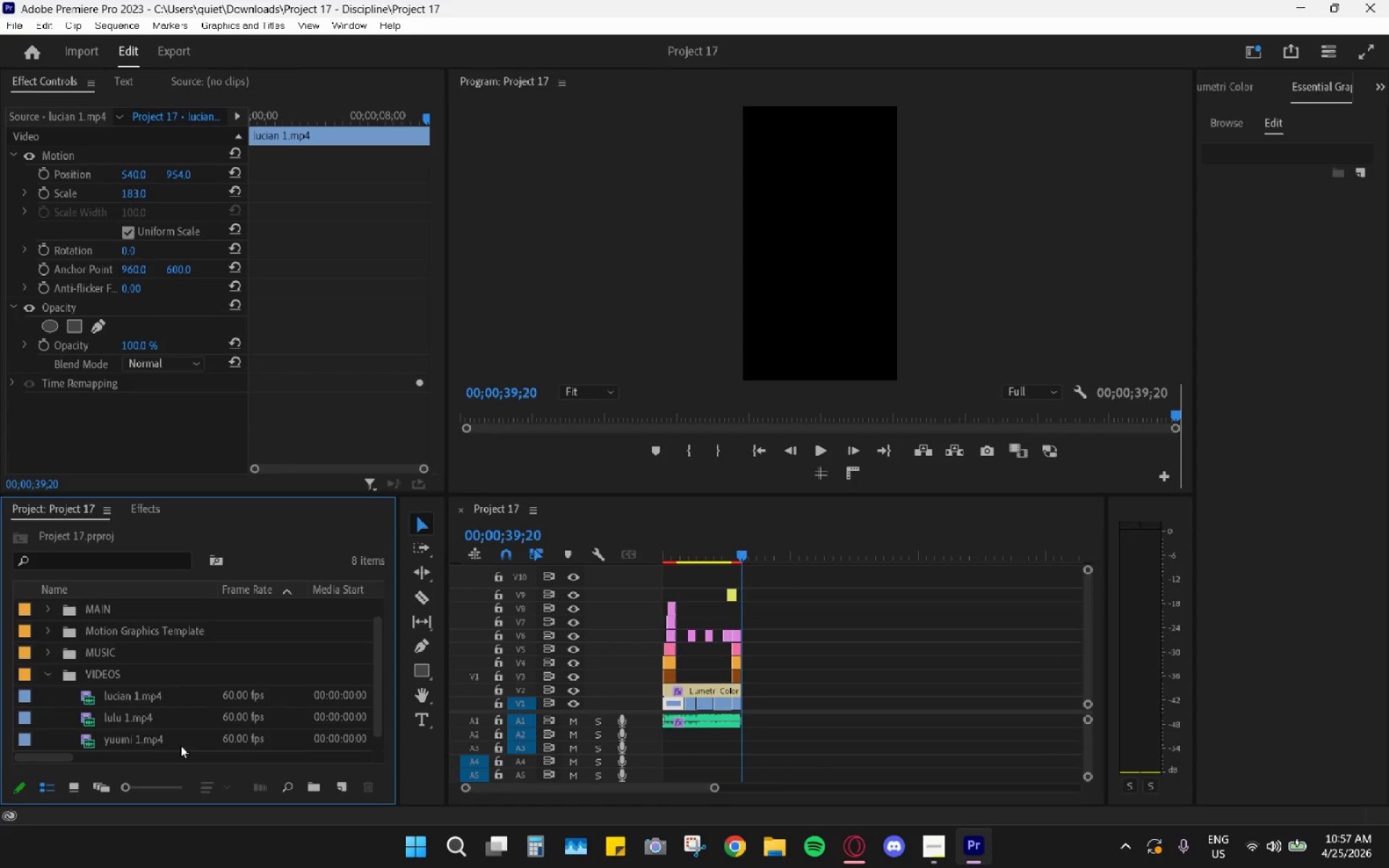 
left_click([768, 846])
 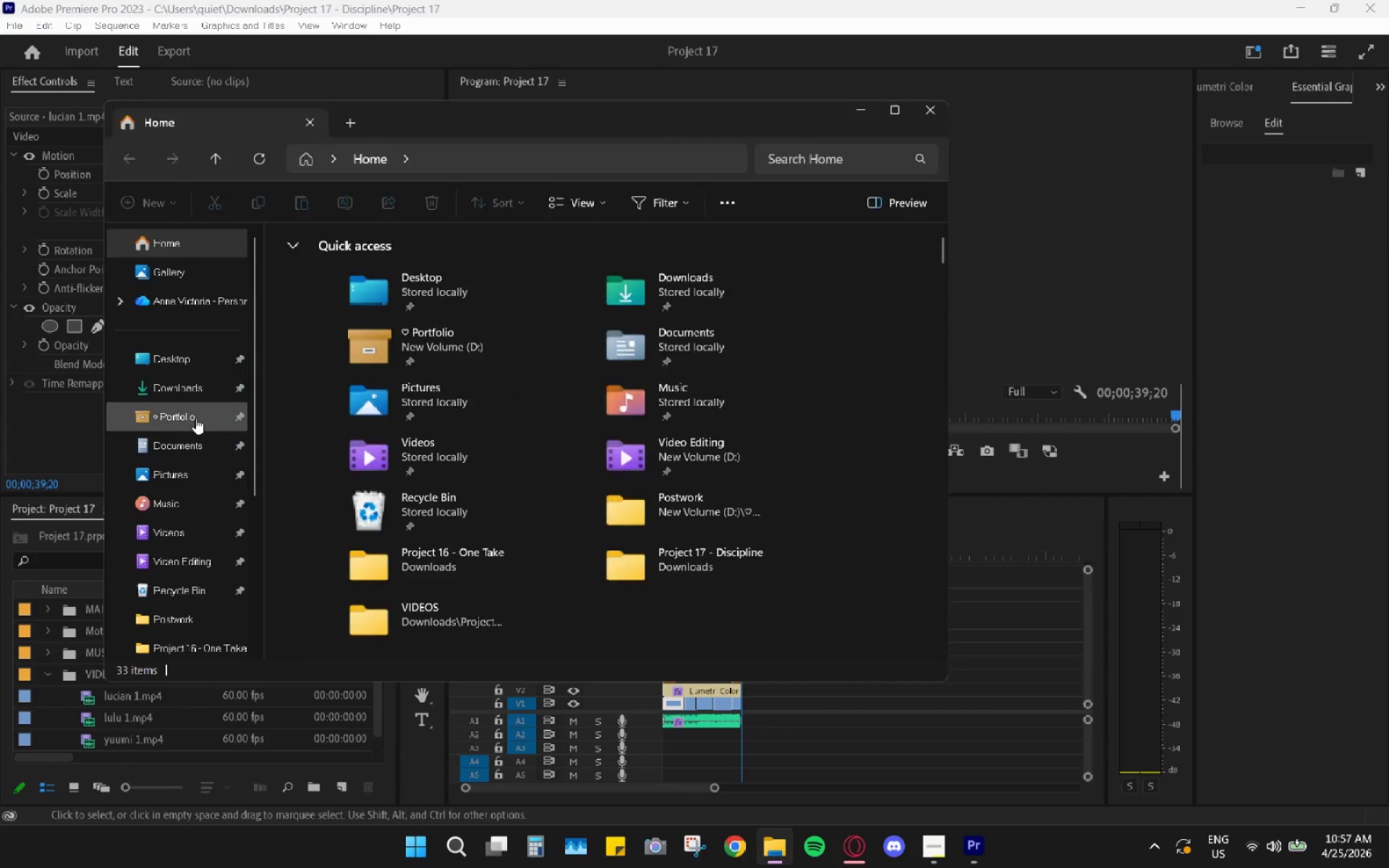 
left_click([190, 396])
 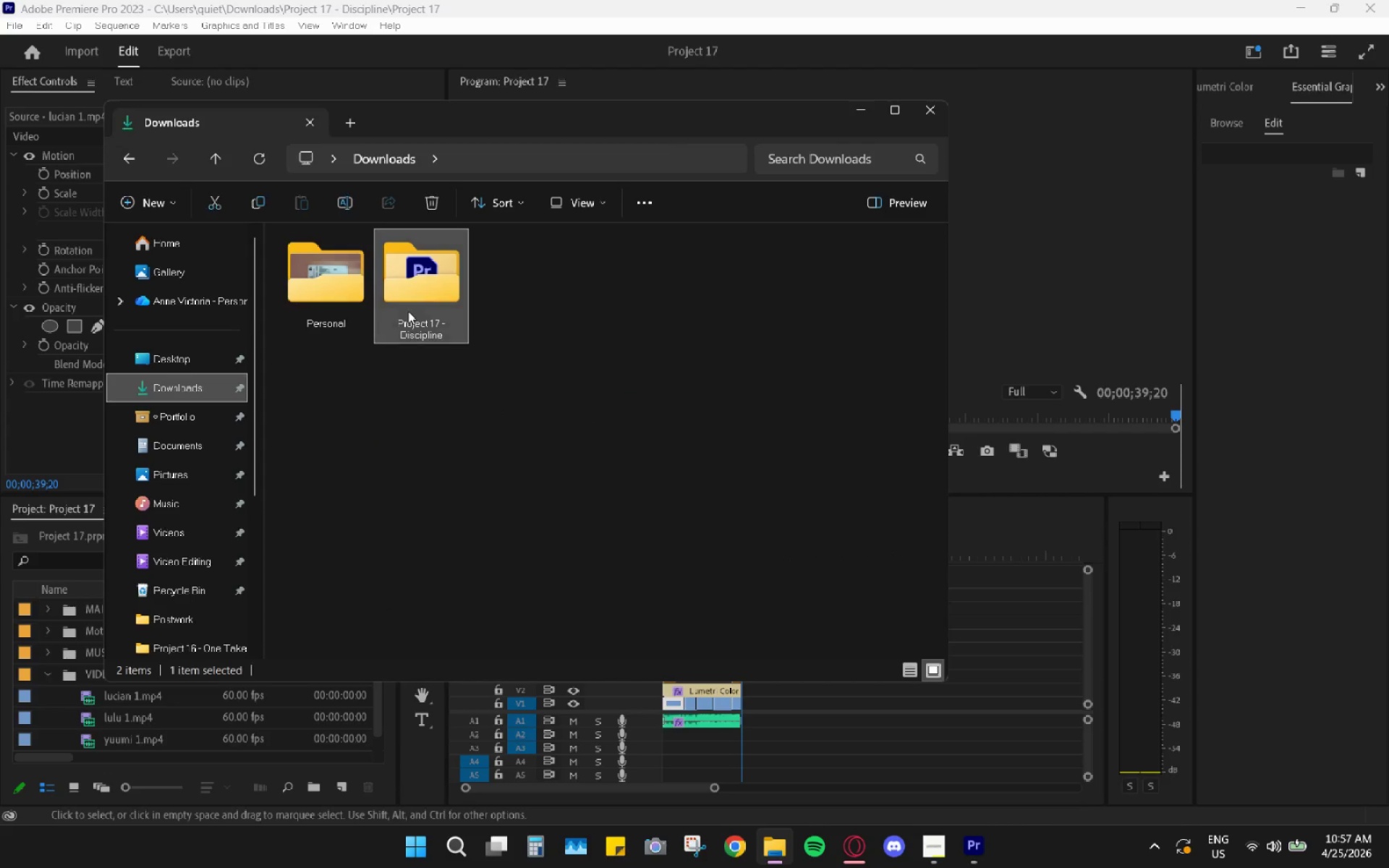 
double_click([408, 311])
 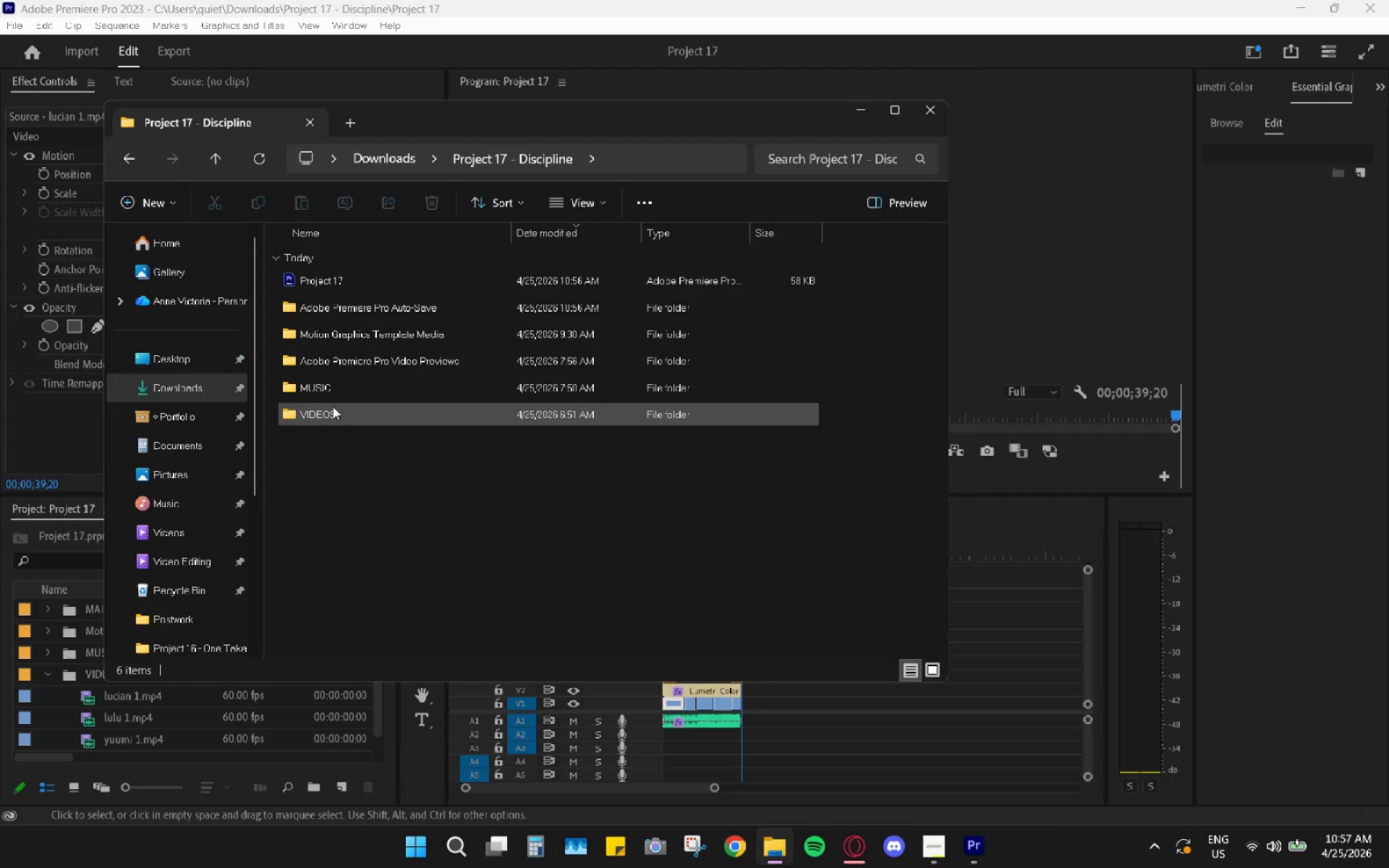 
double_click([332, 408])
 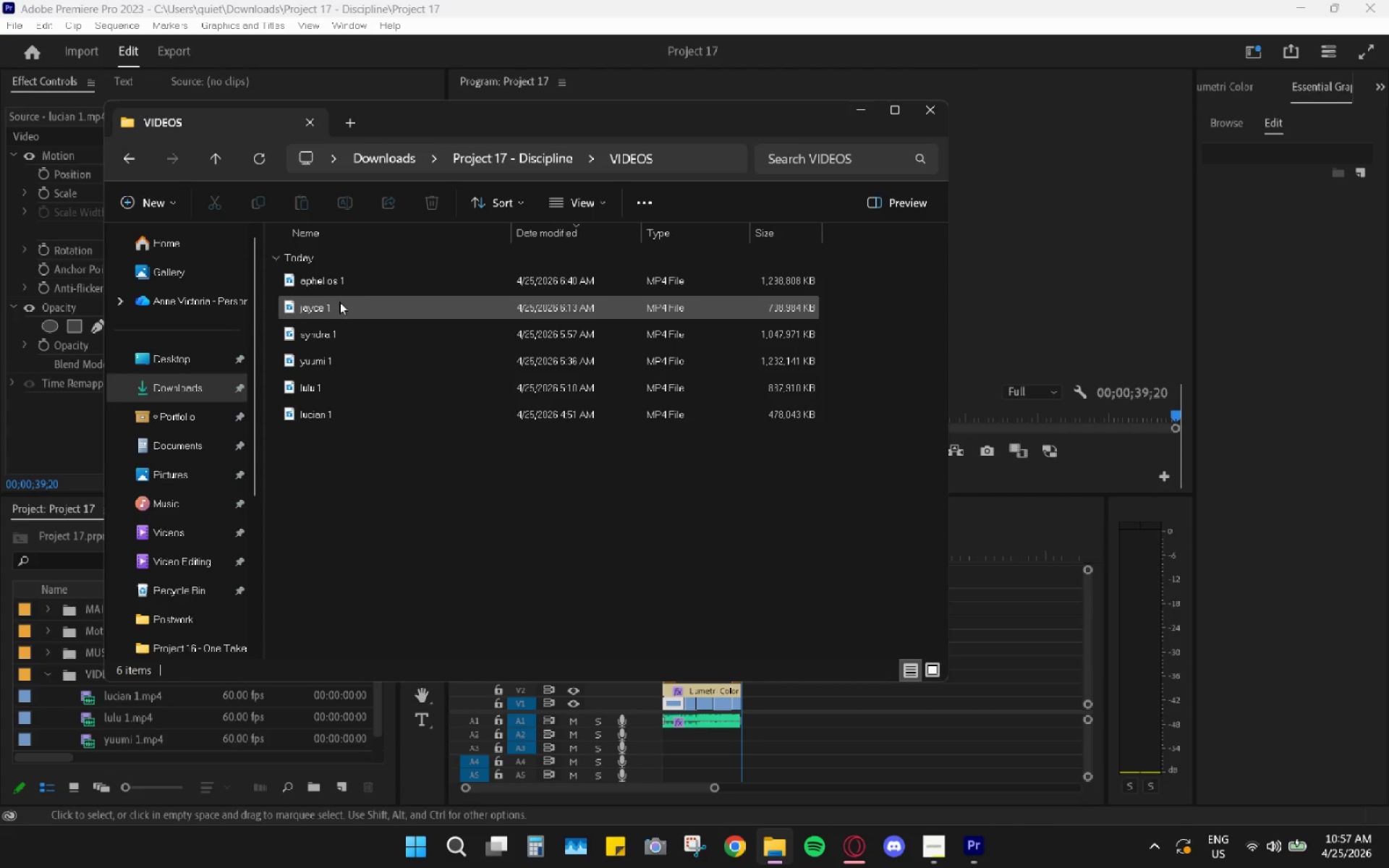 
left_click([343, 287])
 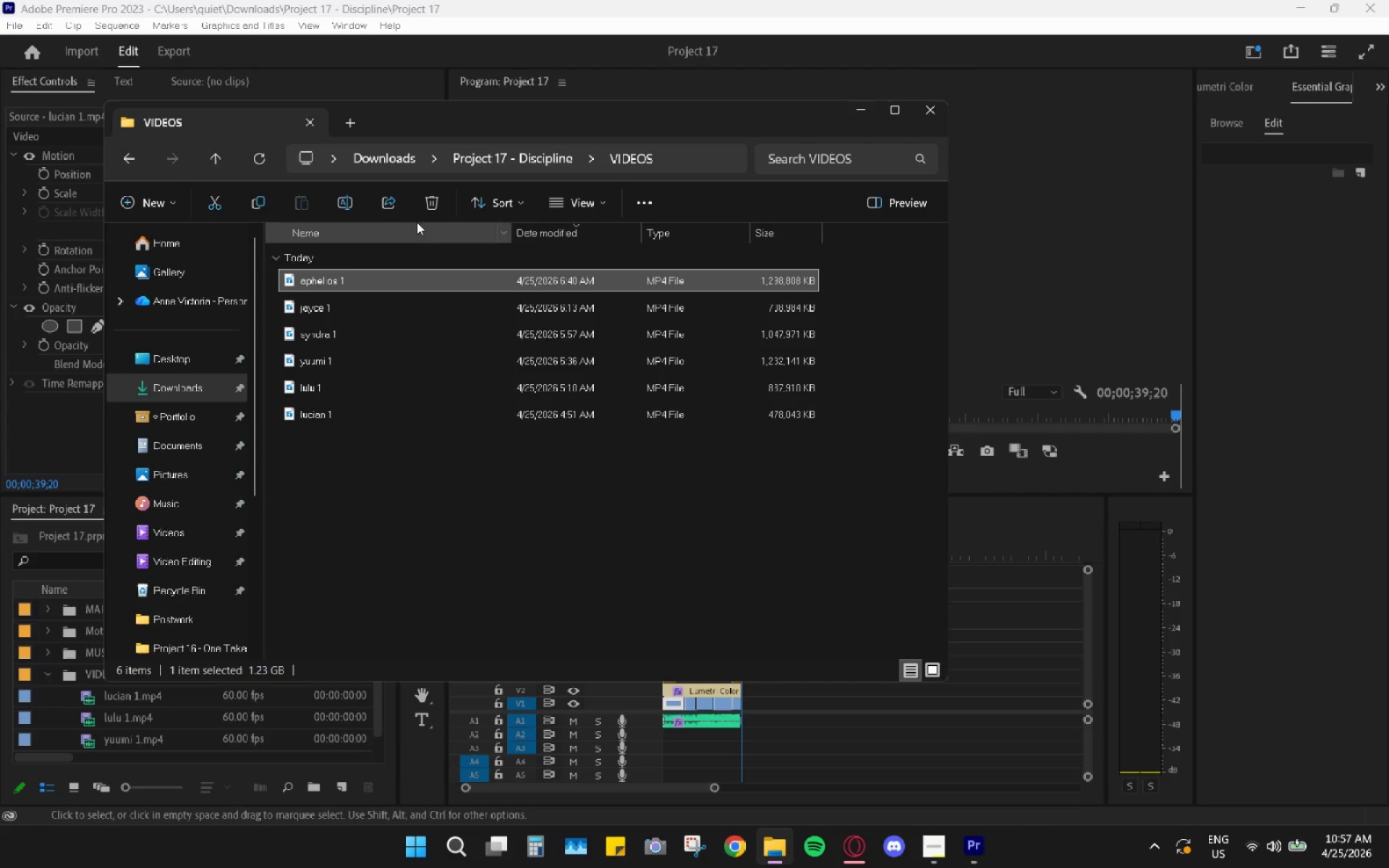 
left_click([427, 210])
 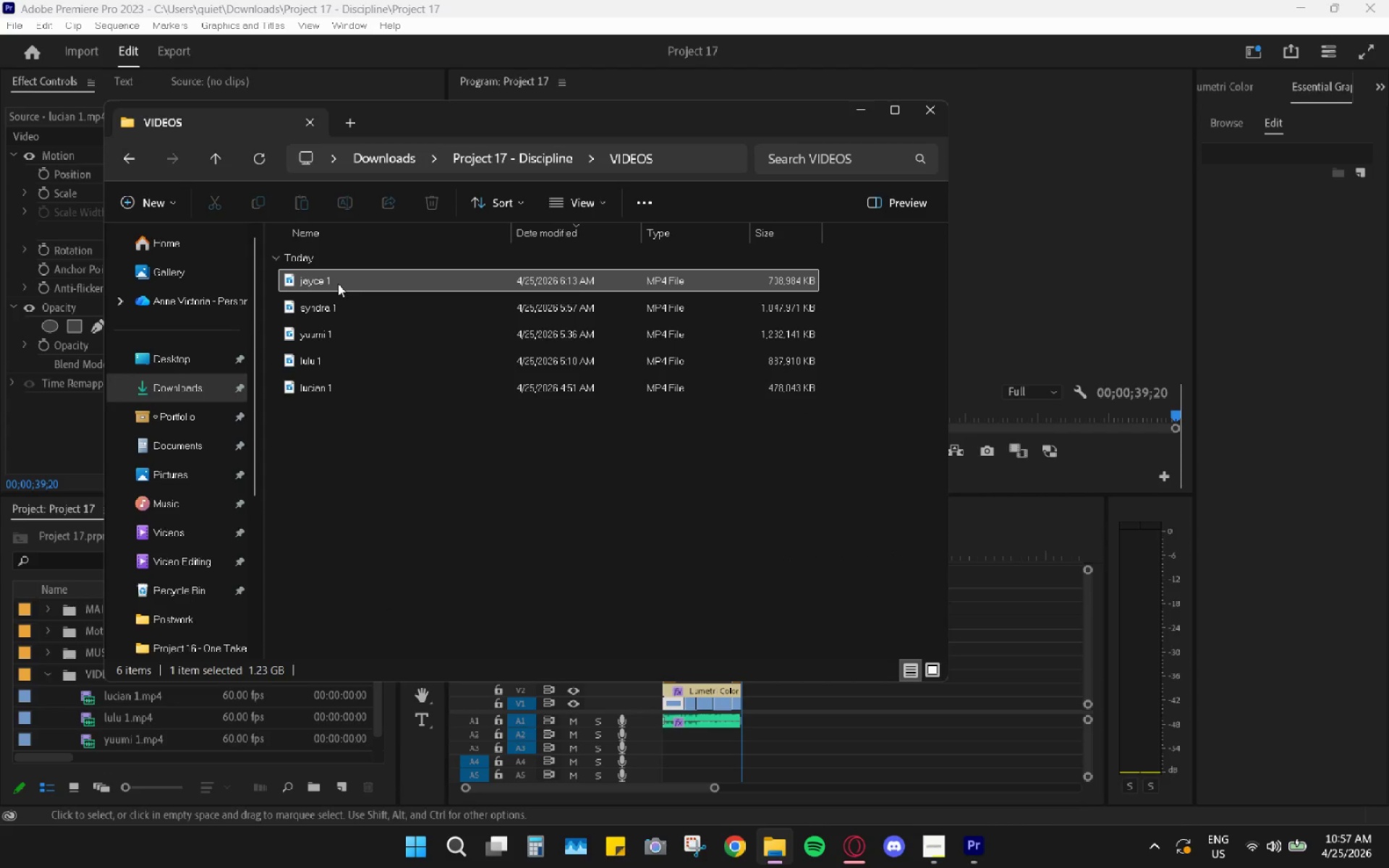 
left_click([336, 285])
 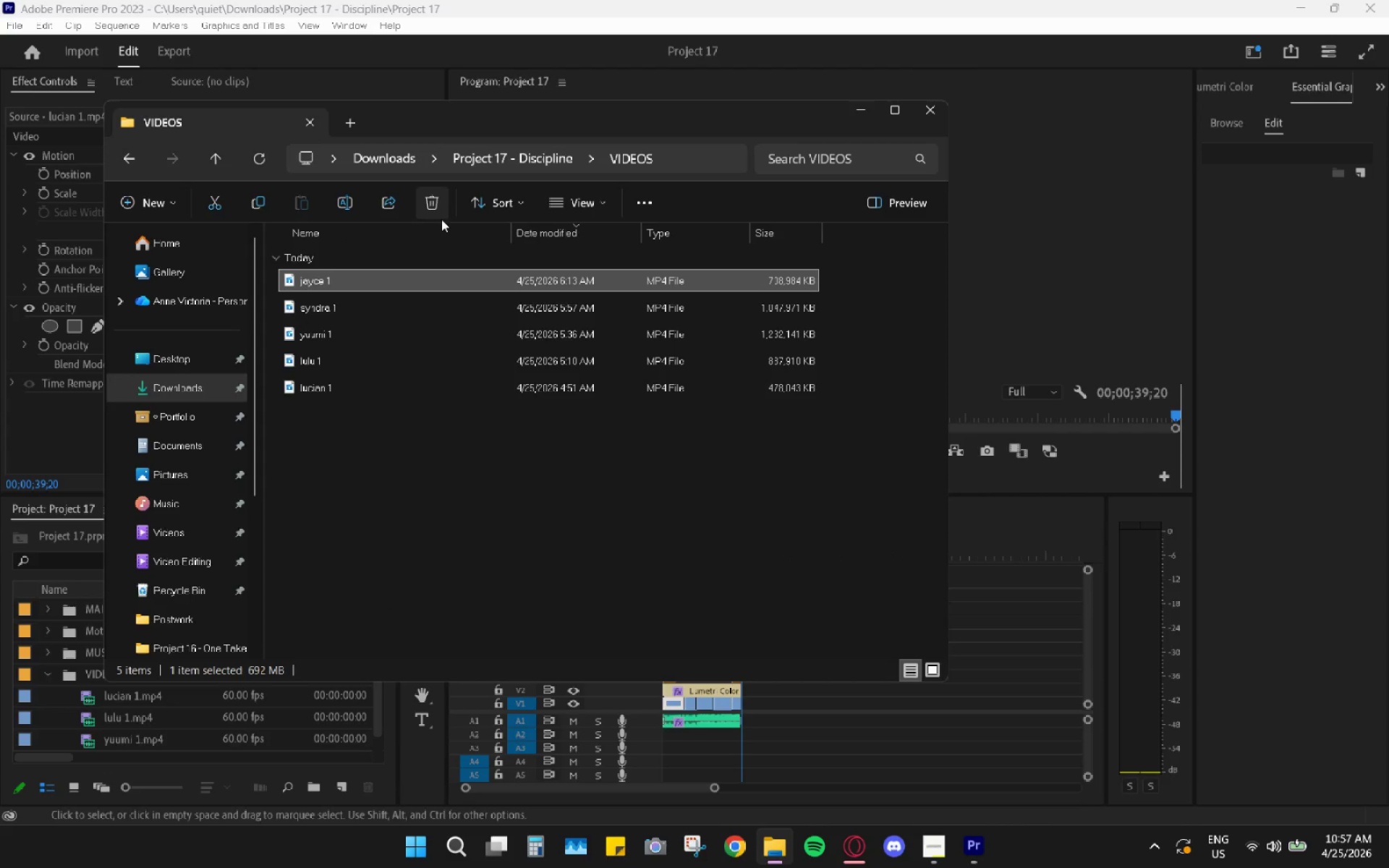 
left_click([436, 205])
 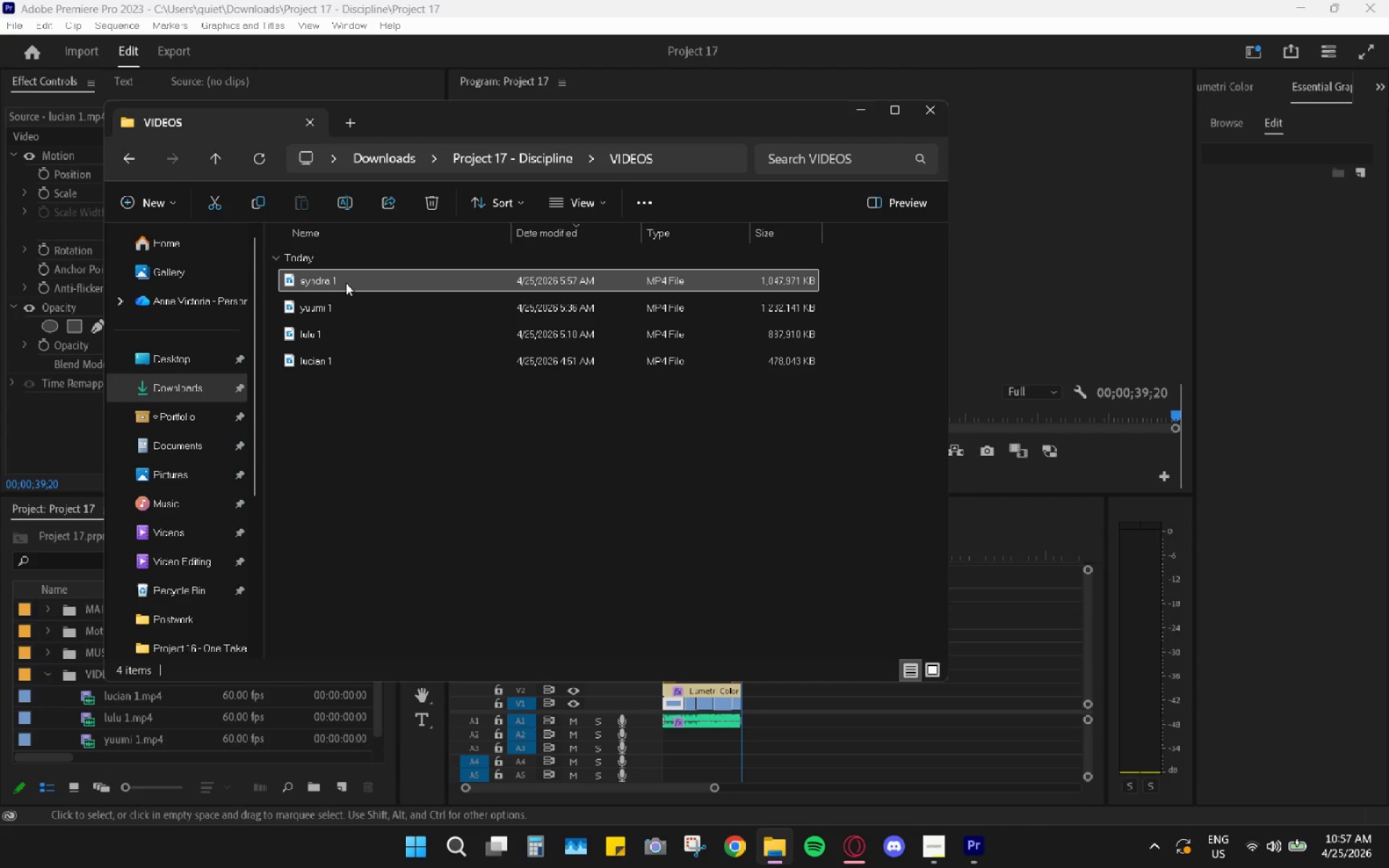 
left_click([342, 285])
 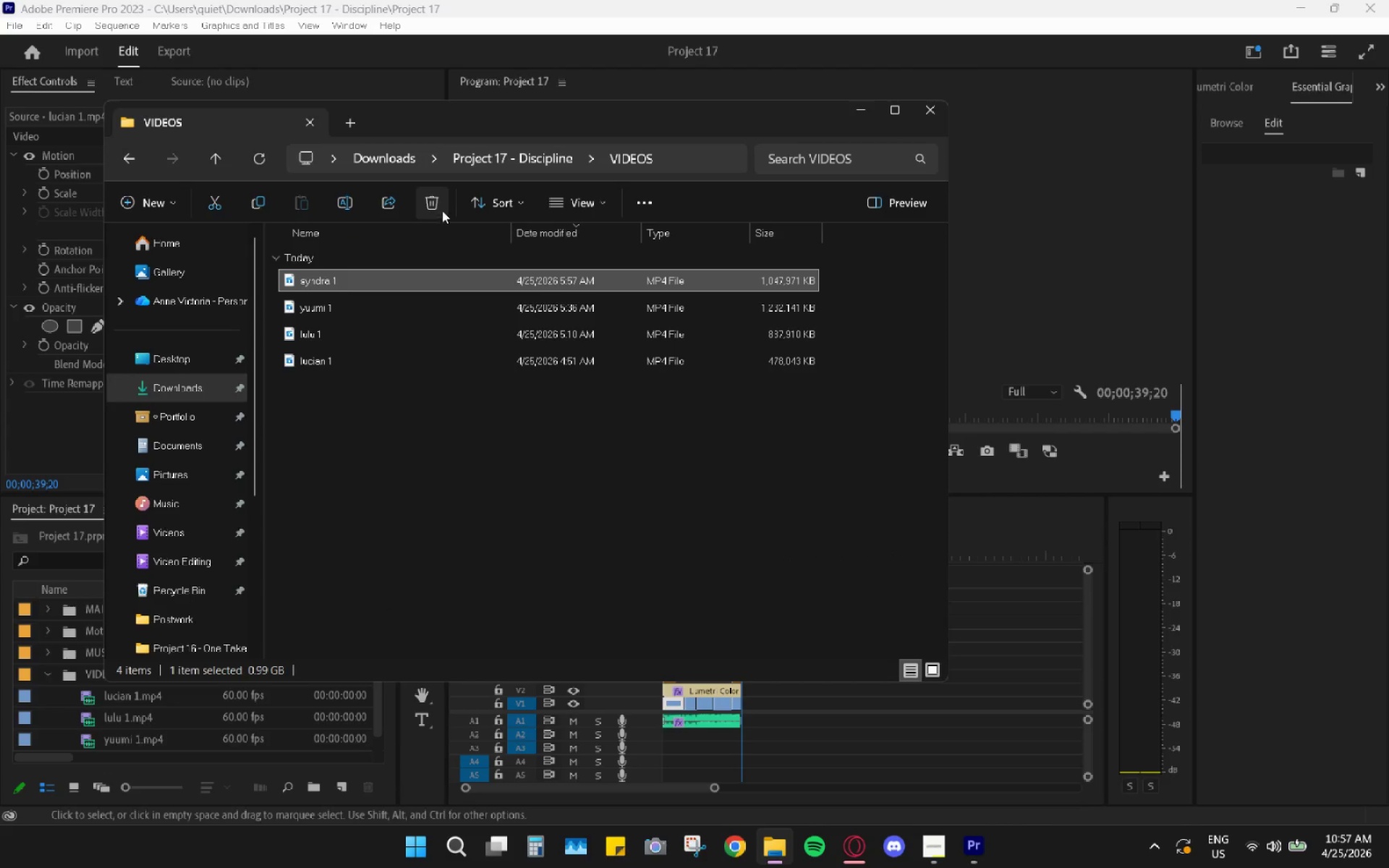 
left_click([431, 203])
 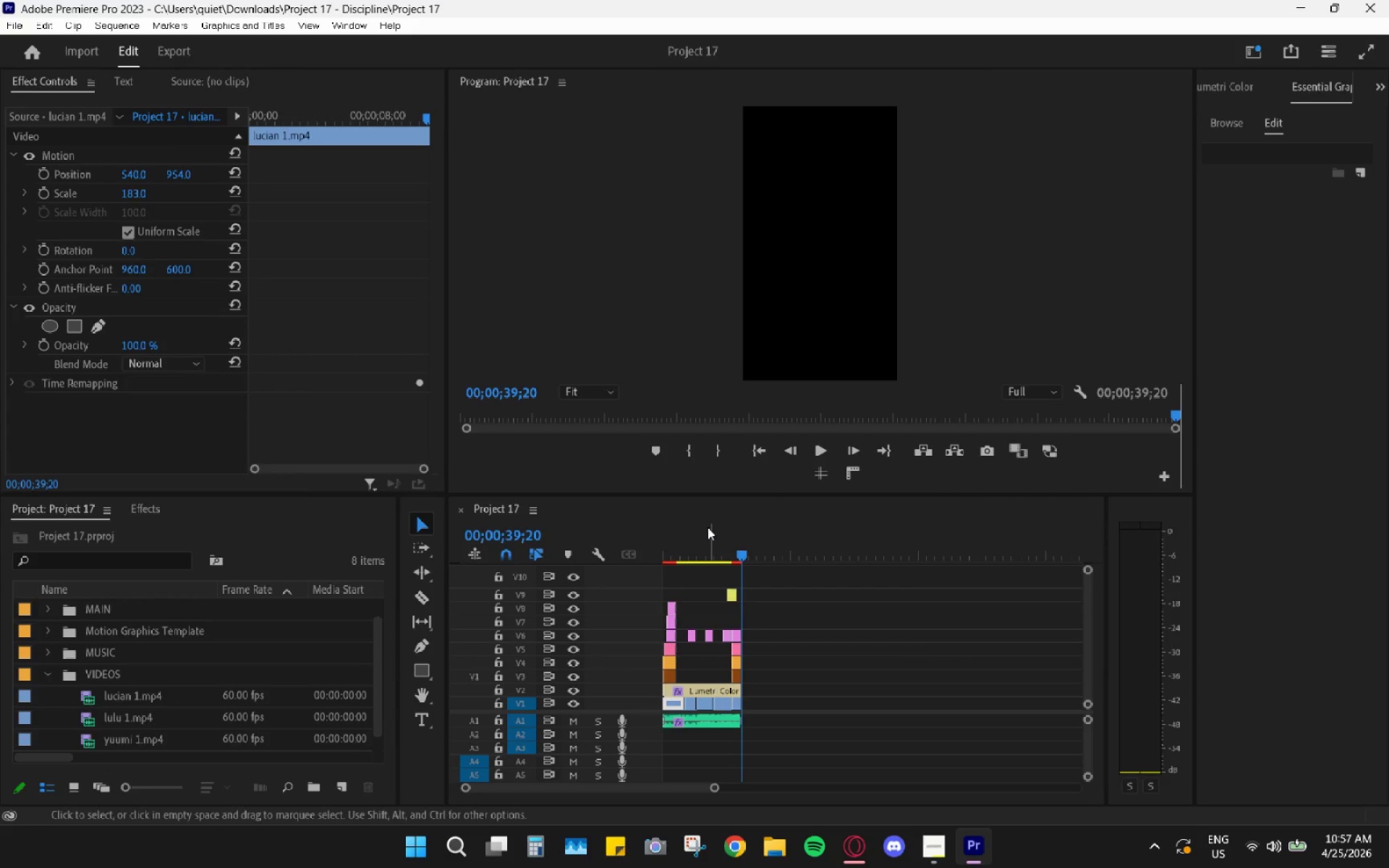 
left_click([687, 556])
 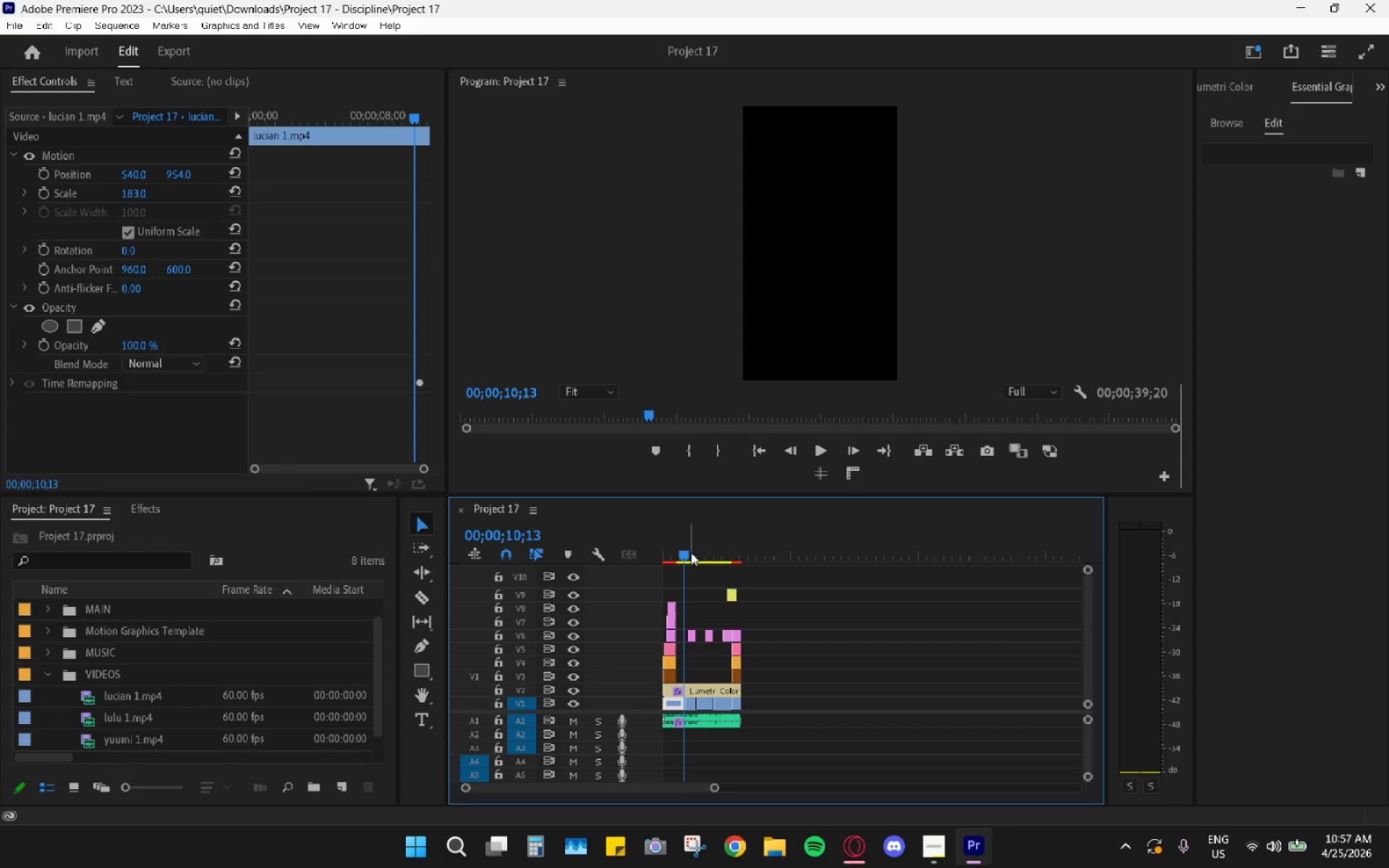 
left_click_drag(start_coordinate=[699, 549], to_coordinate=[632, 541])
 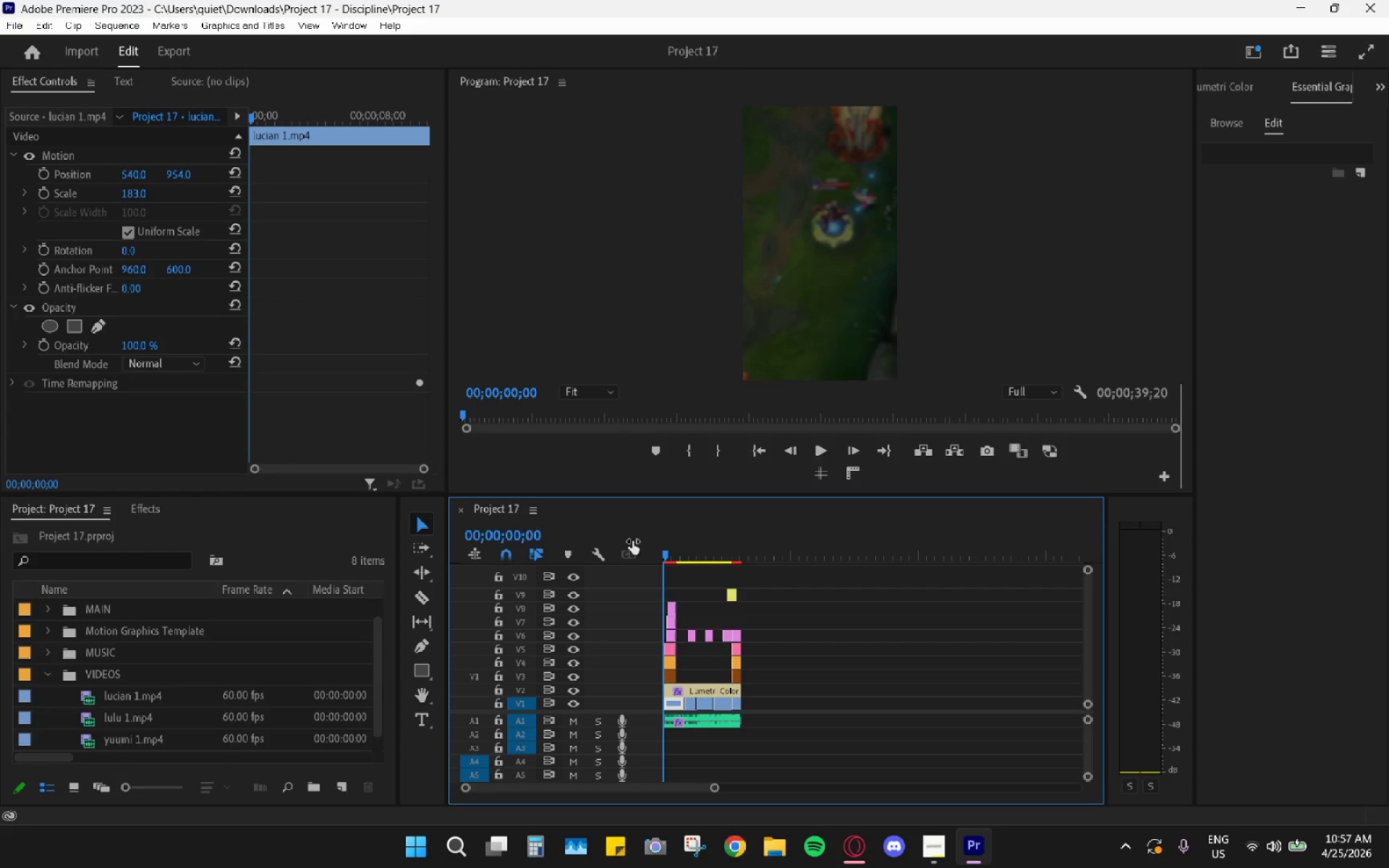 
key(Space)
 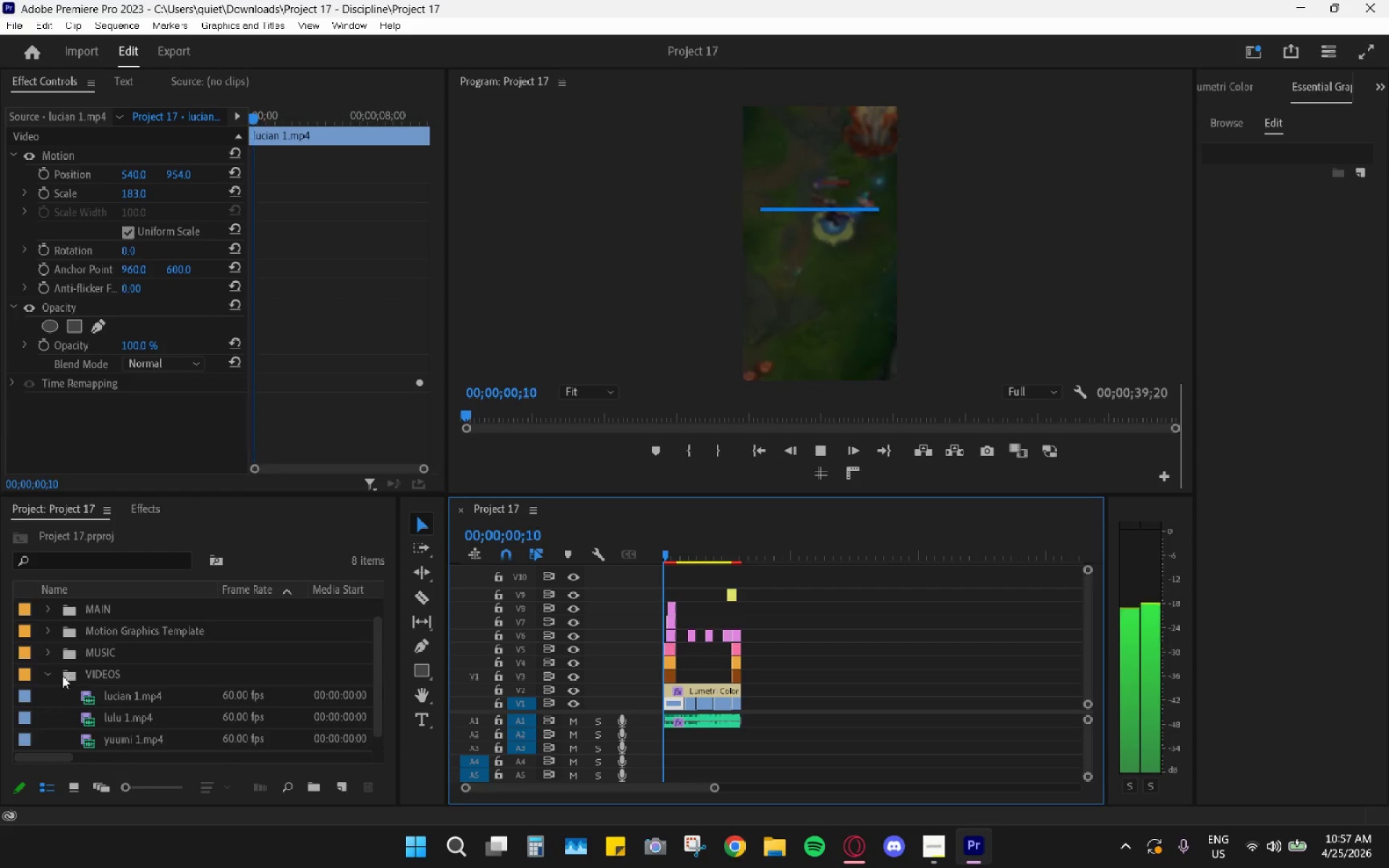 
left_click([50, 680])
 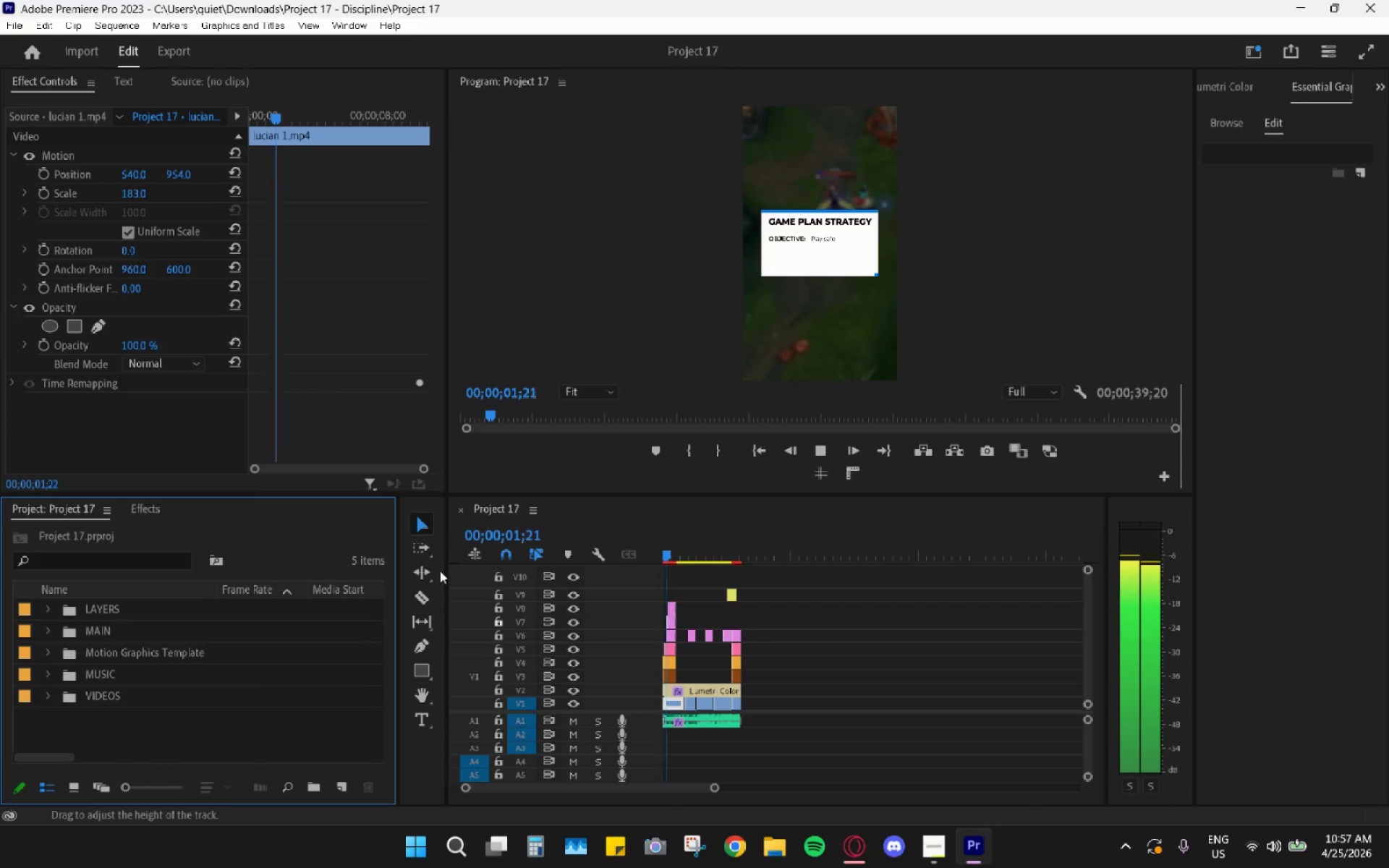 
key(Space)
 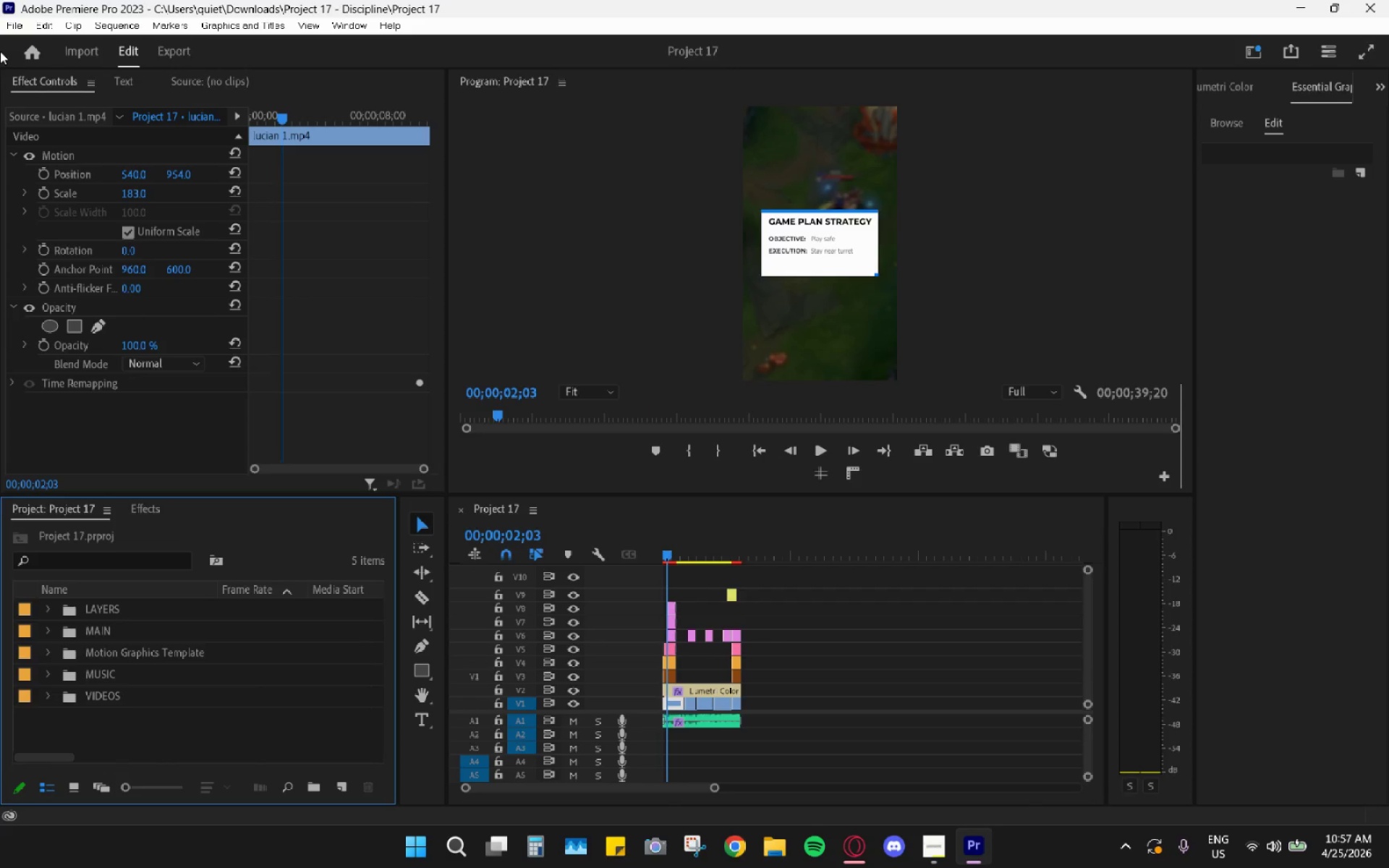 
left_click([12, 25])
 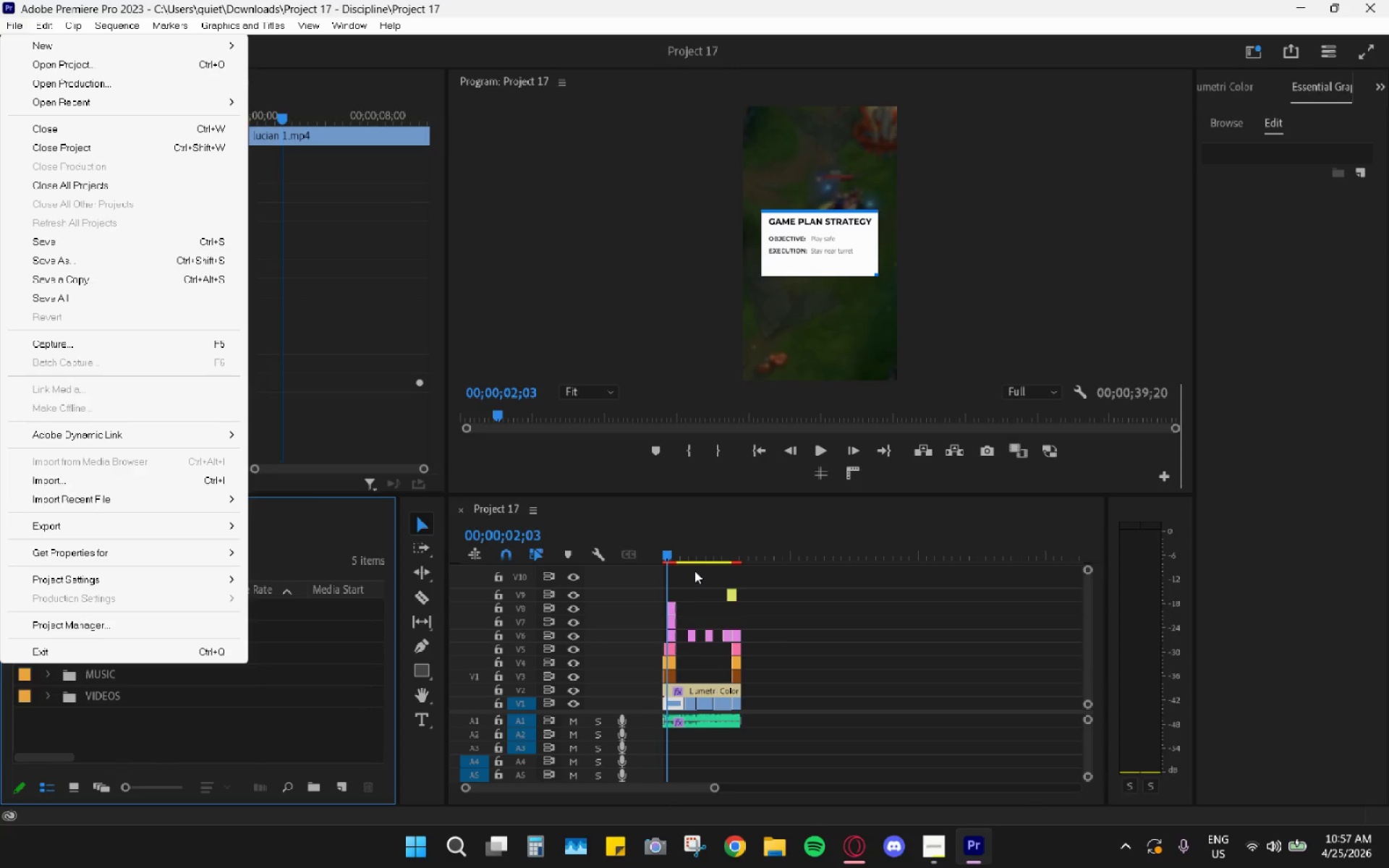 
hold_key(key=AltLeft, duration=0.75)
 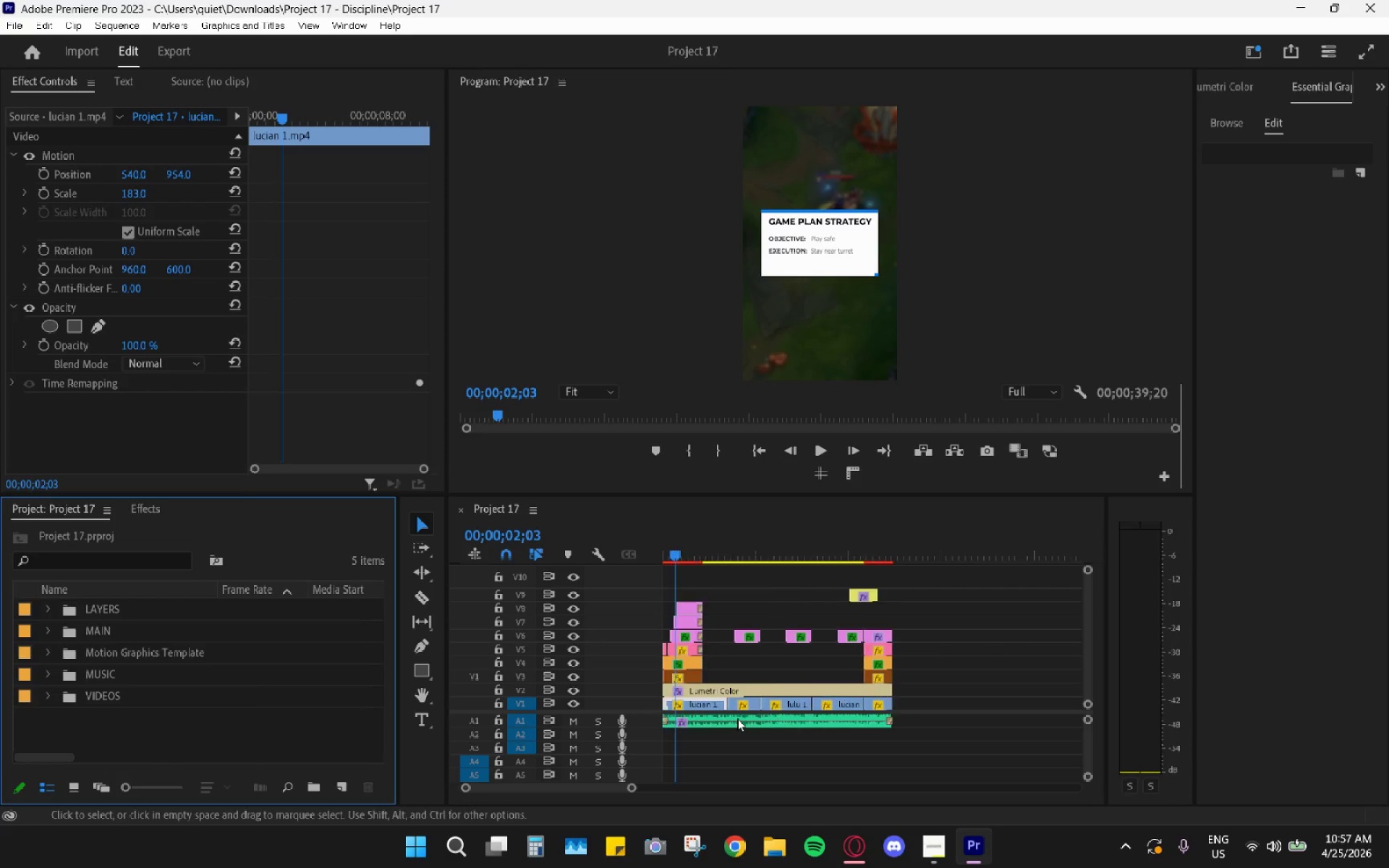 
hold_key(key=AltLeft, duration=0.39)
 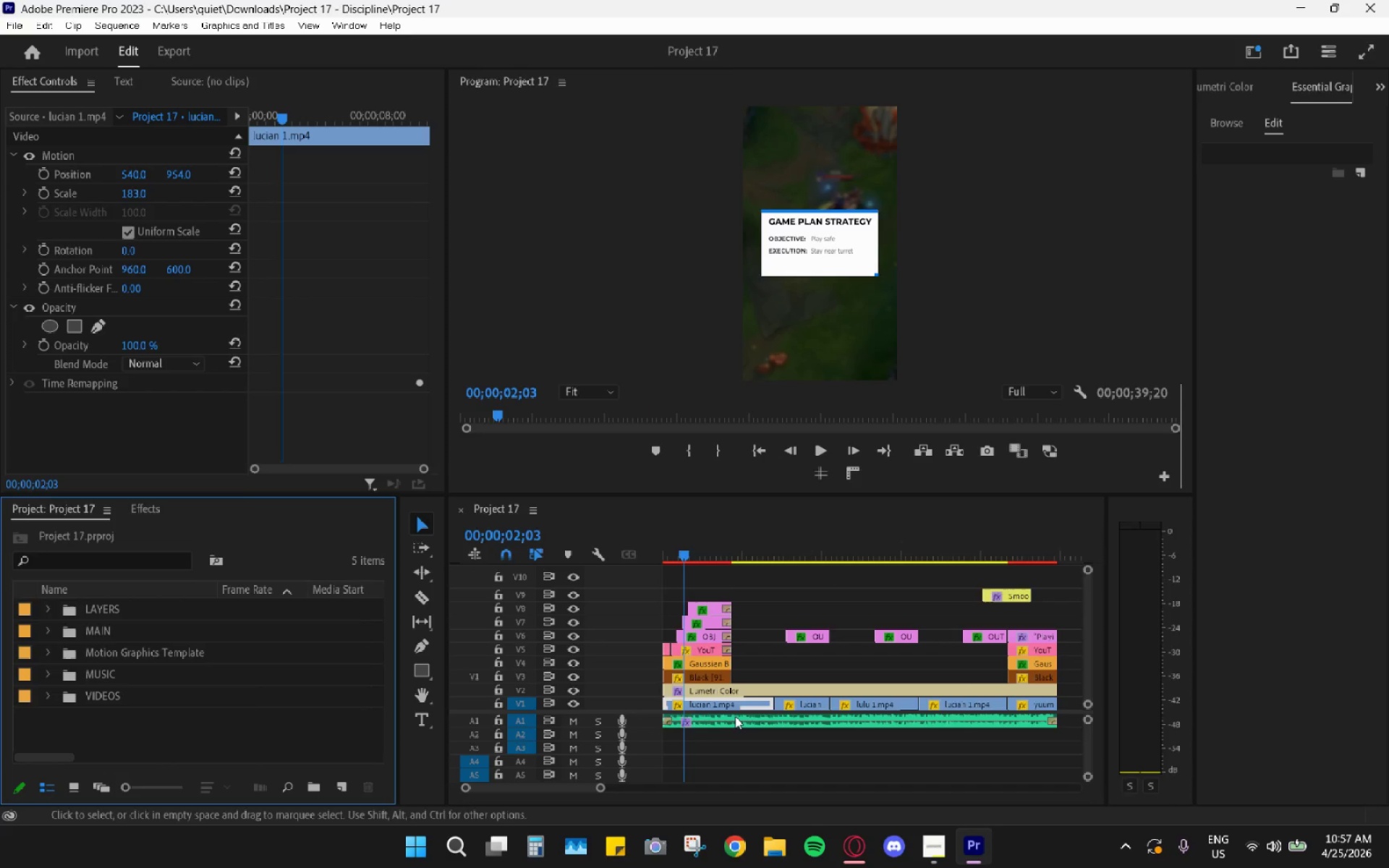 
hold_key(key=AltLeft, duration=0.47)
 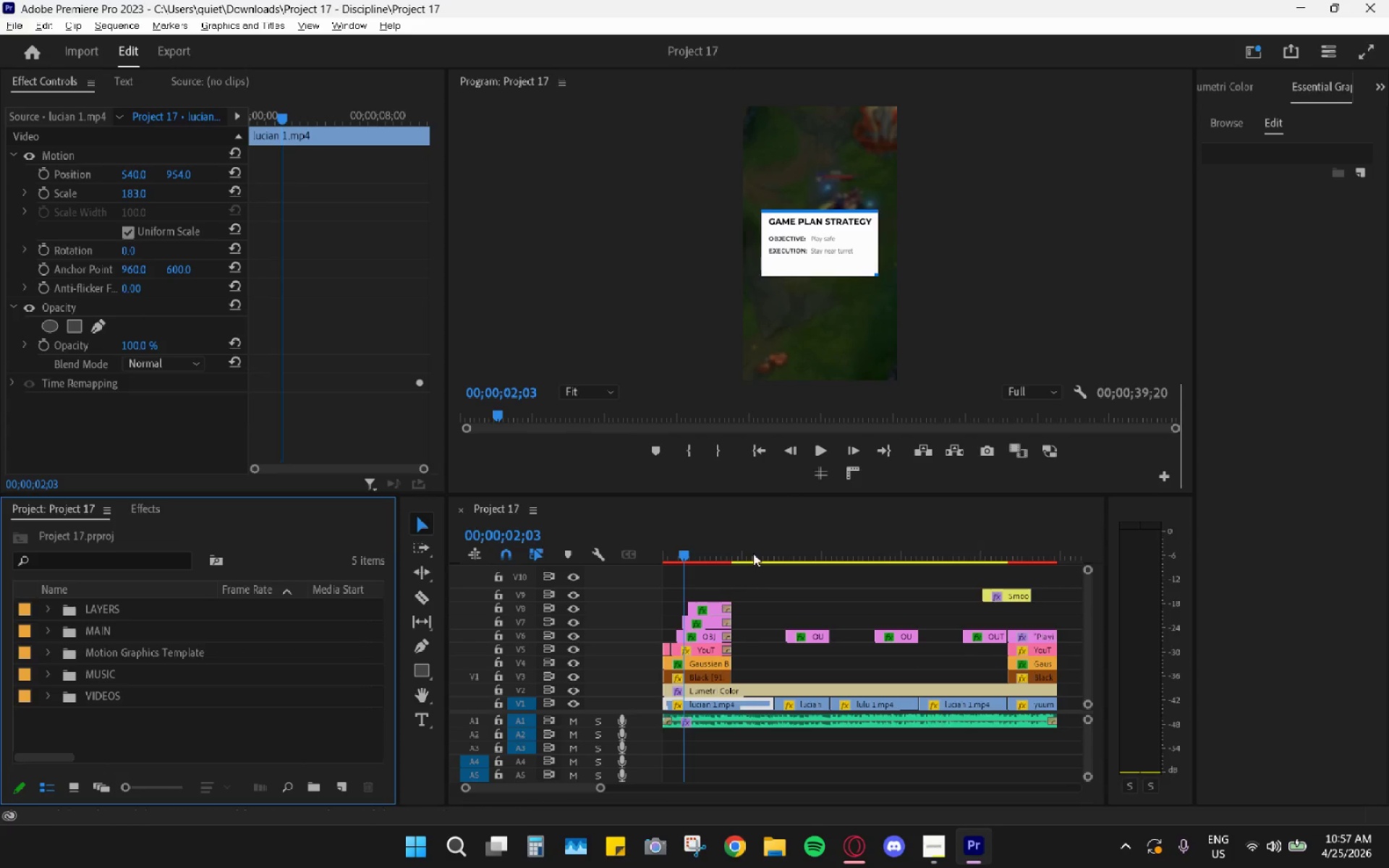 
scroll: coordinate [735, 716], scroll_direction: up, amount: 34.0
 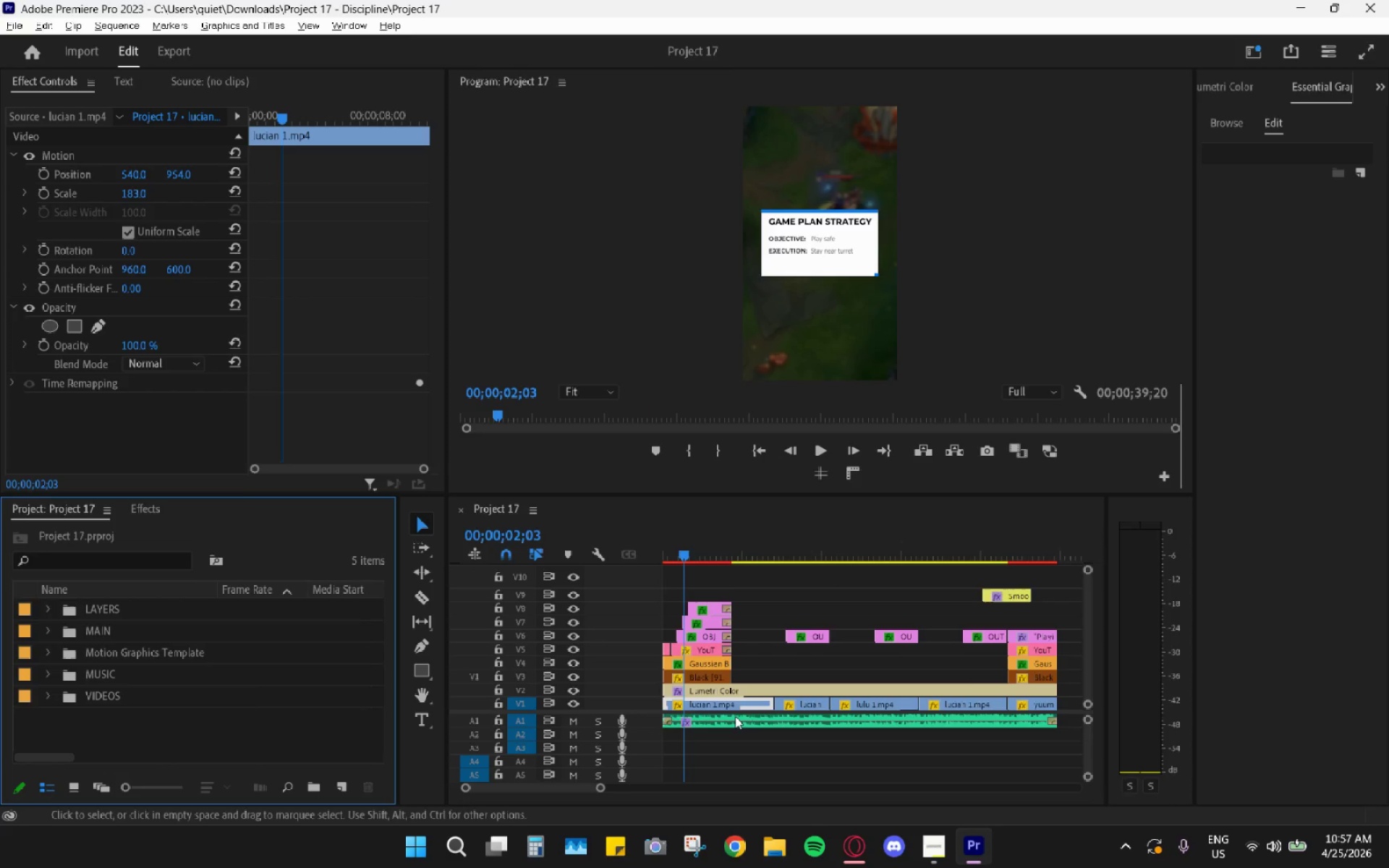 
left_click_drag(start_coordinate=[753, 542], to_coordinate=[815, 563])
 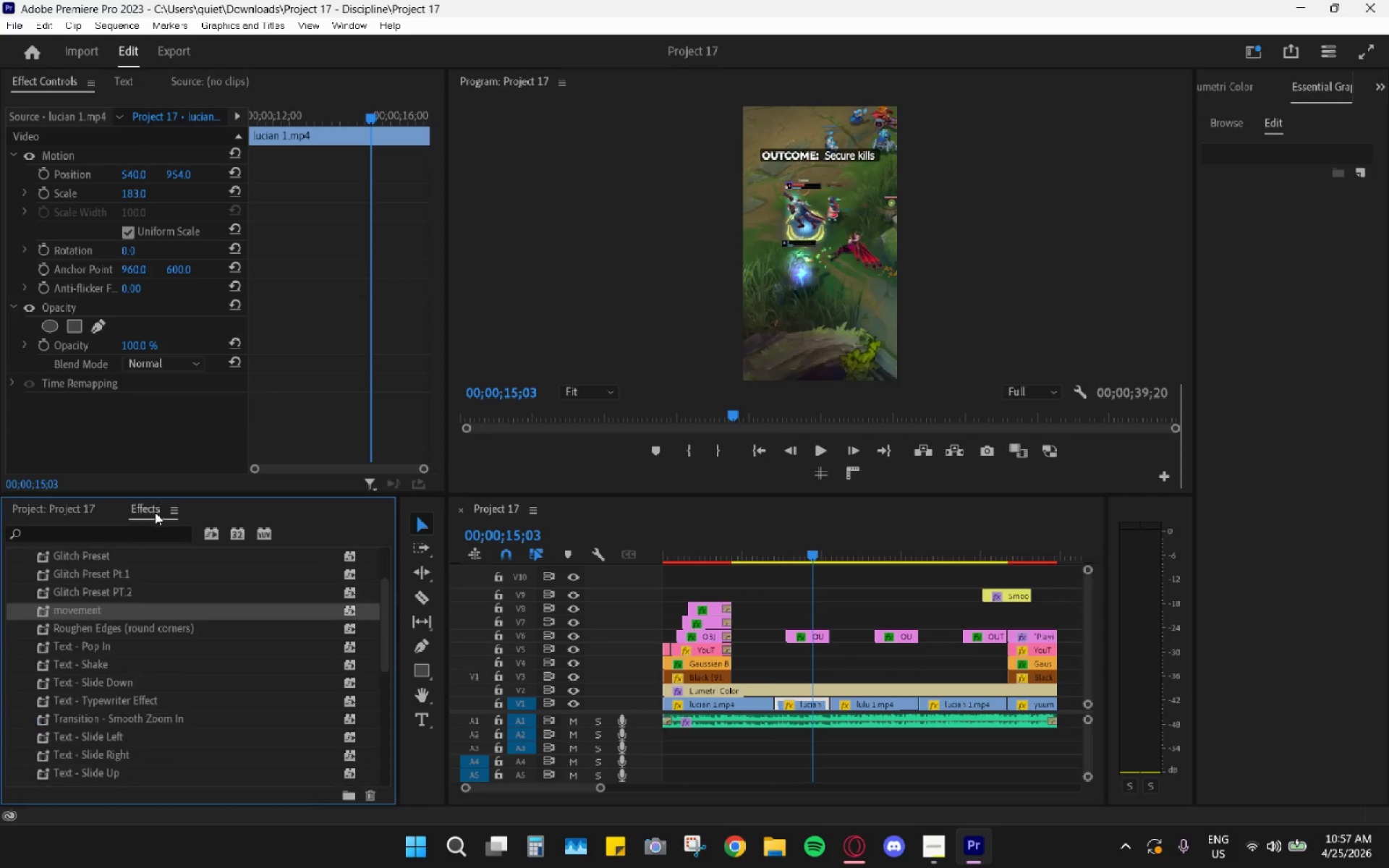 
double_click([132, 541])
 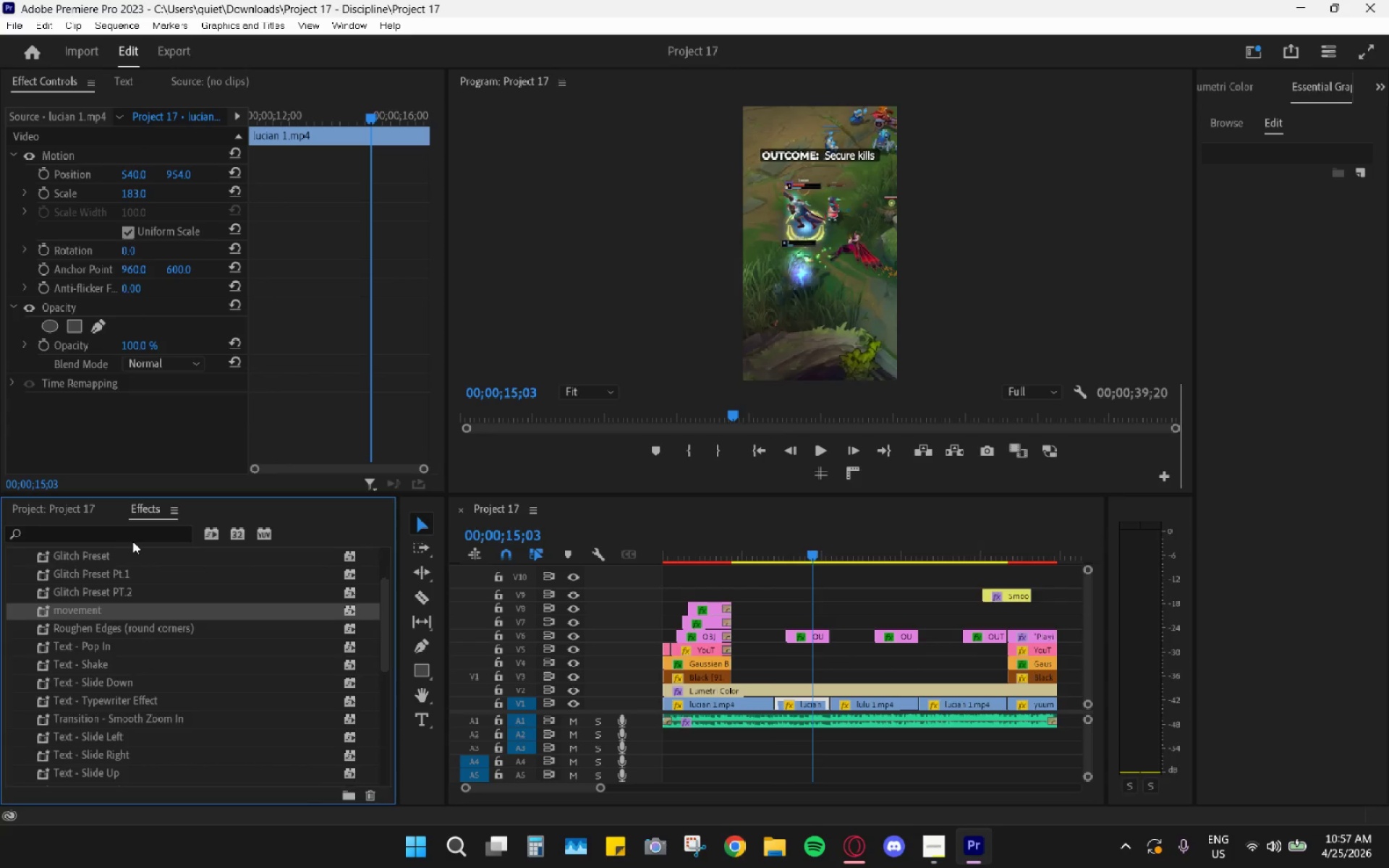 
triple_click([138, 538])
 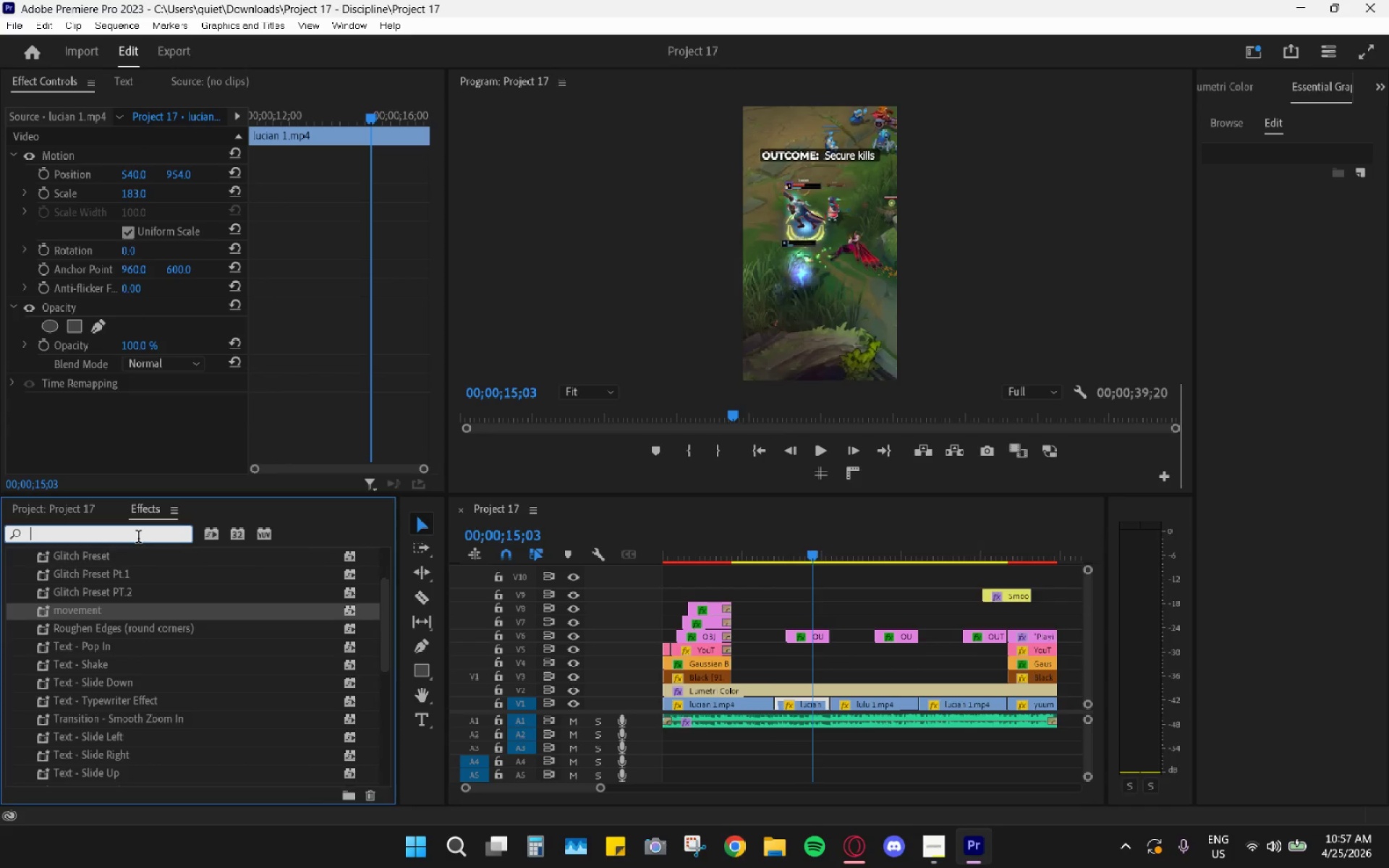 
type(cross)
 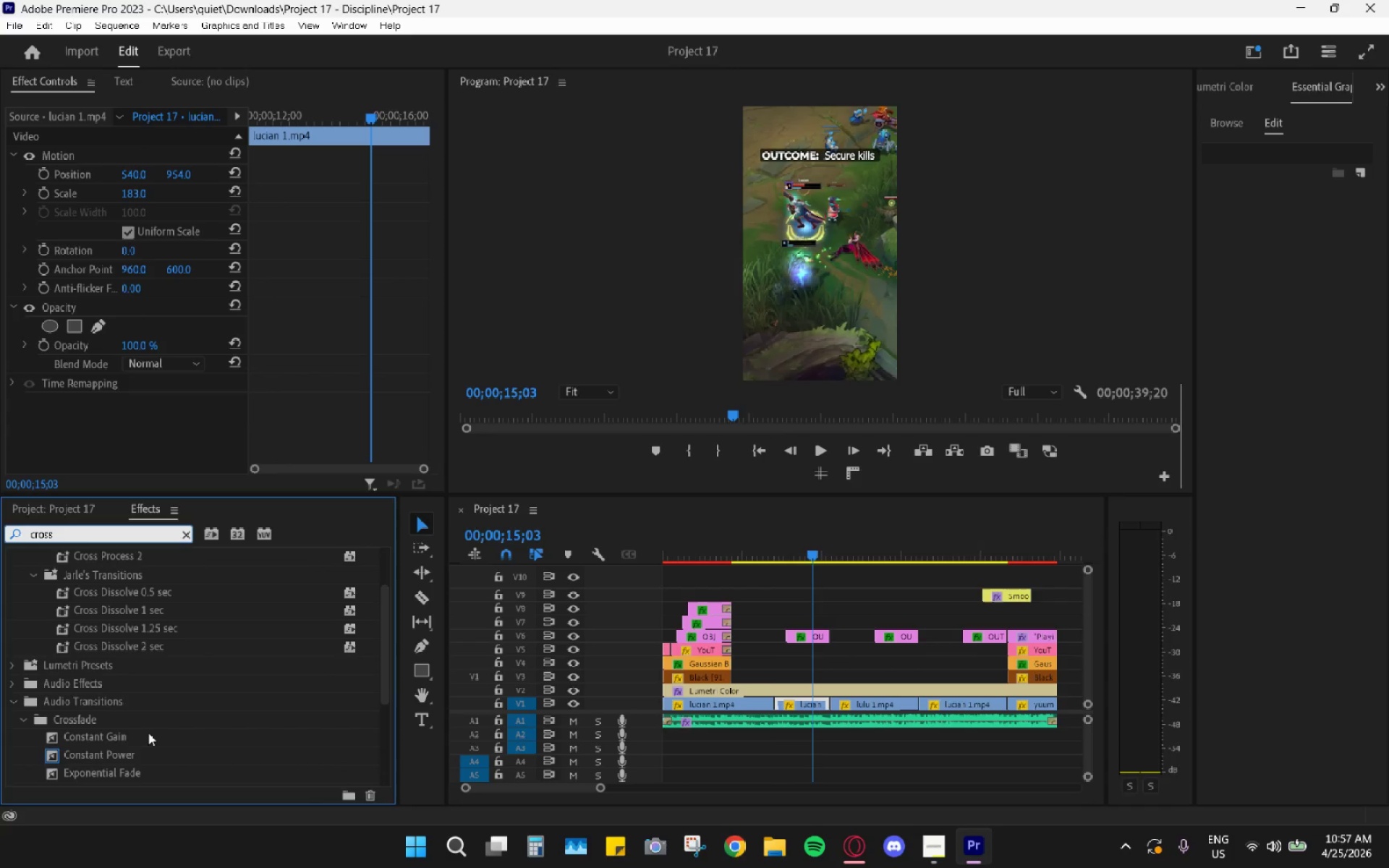 
scroll: coordinate [116, 741], scroll_direction: down, amount: 7.0
 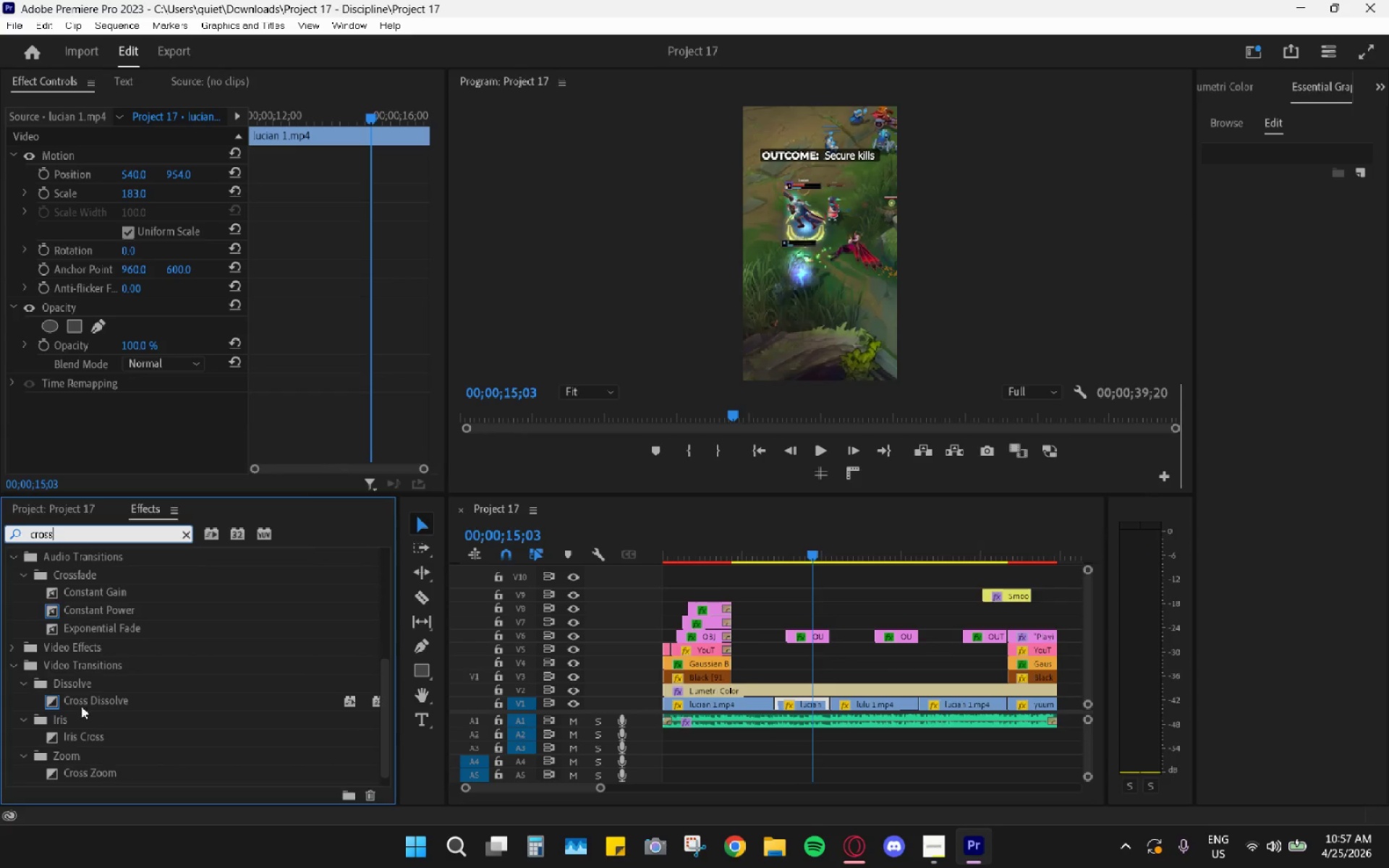 
left_click_drag(start_coordinate=[84, 702], to_coordinate=[825, 708])
 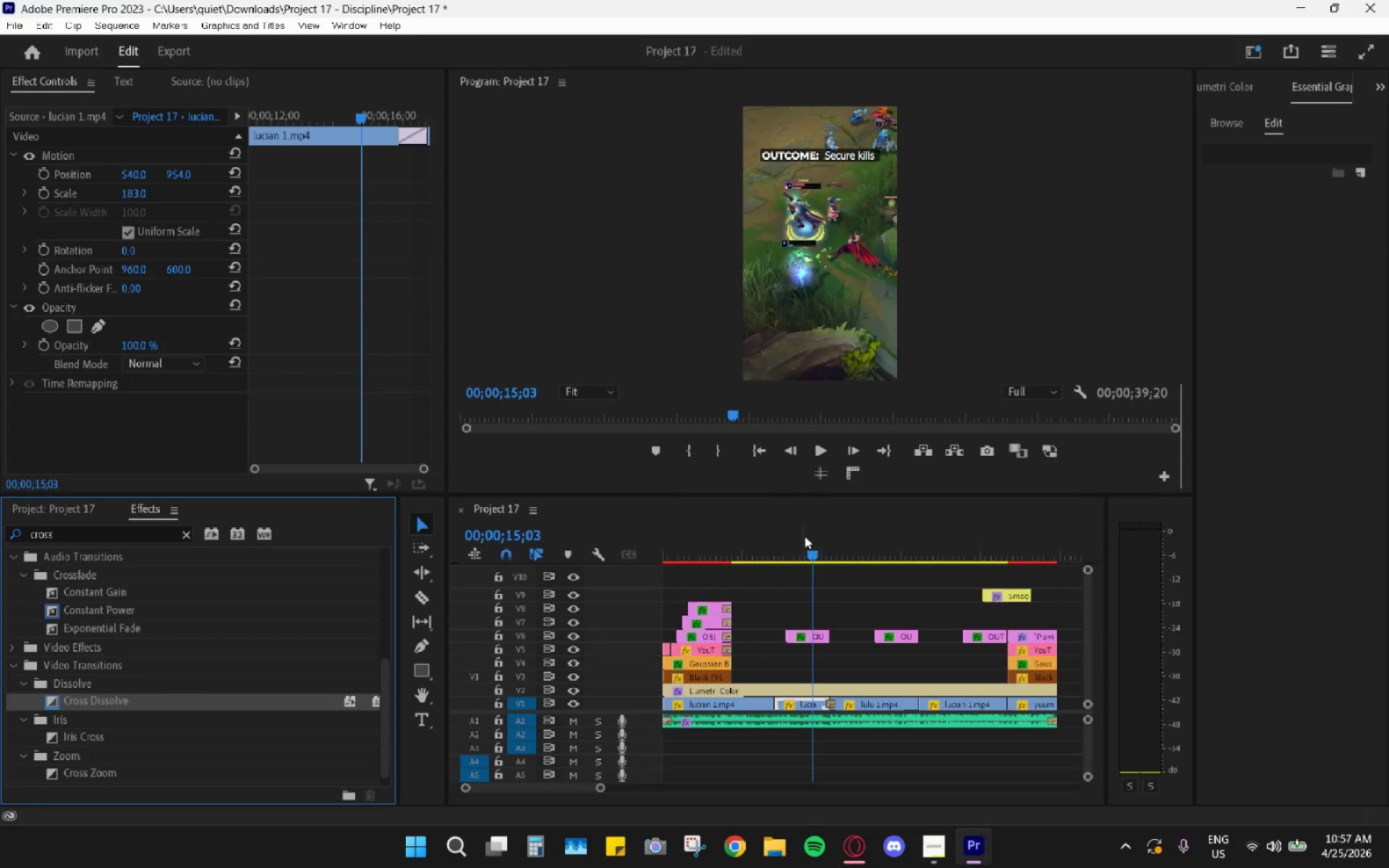 
left_click([828, 539])
 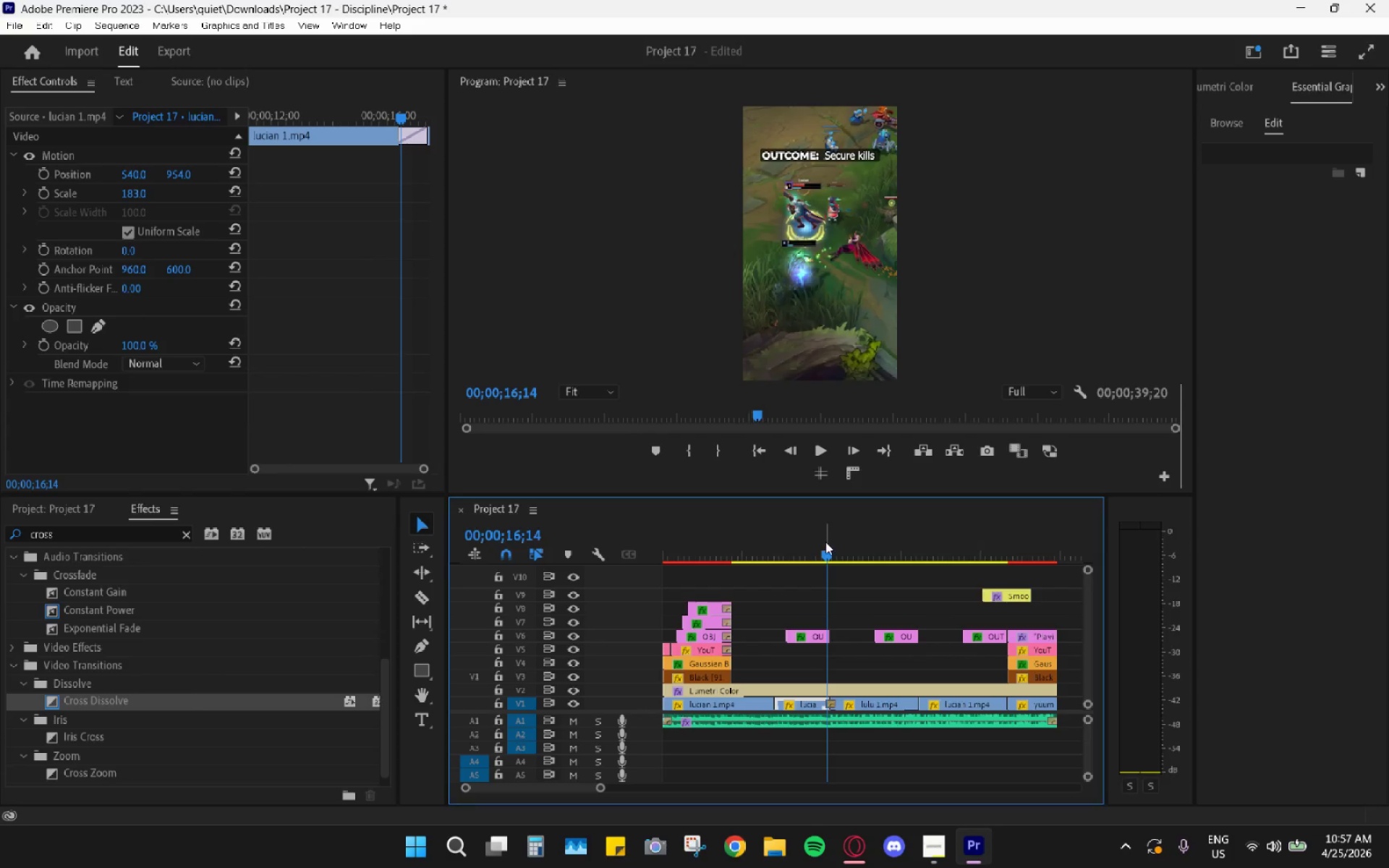 
key(Space)
 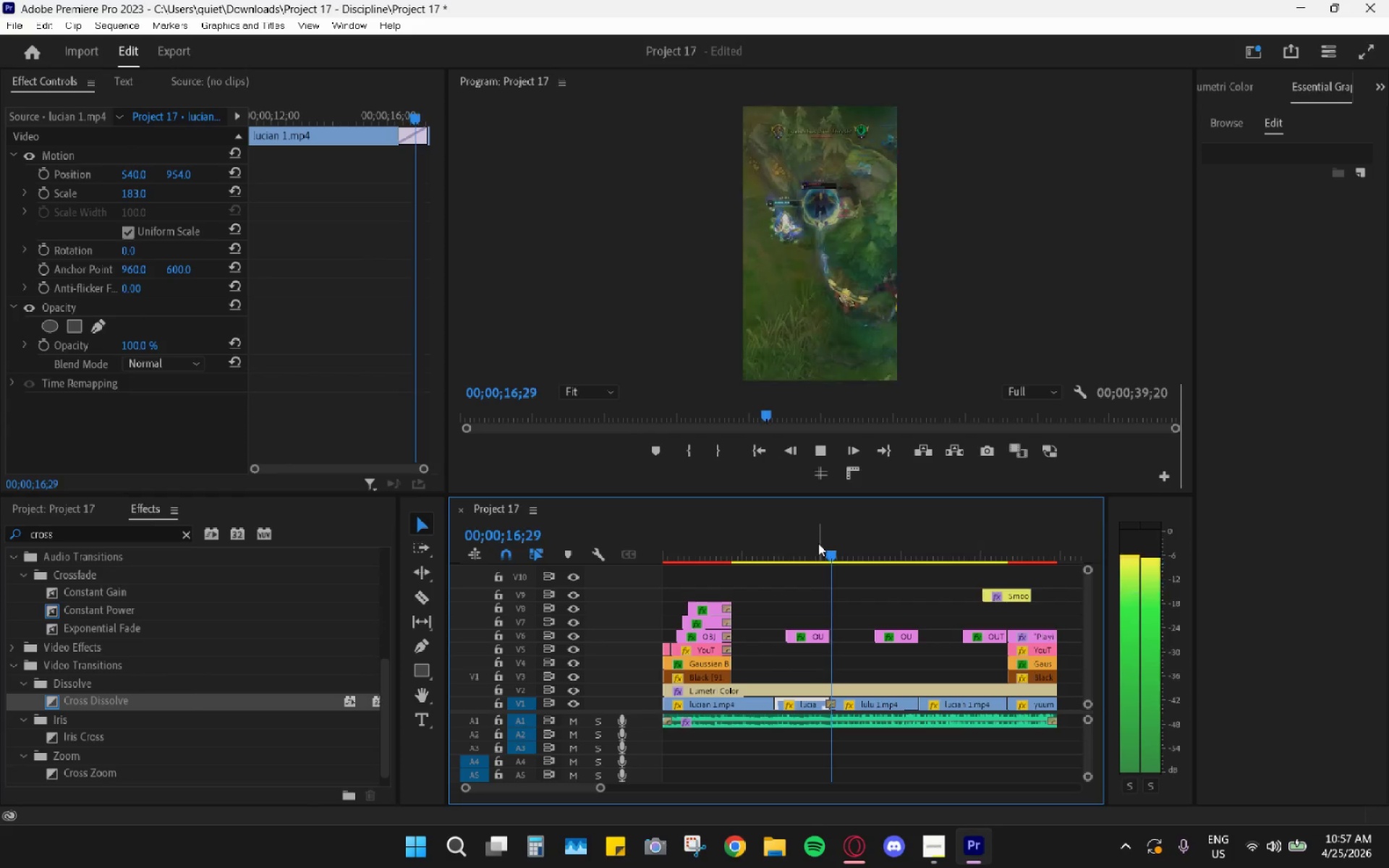 
key(Space)
 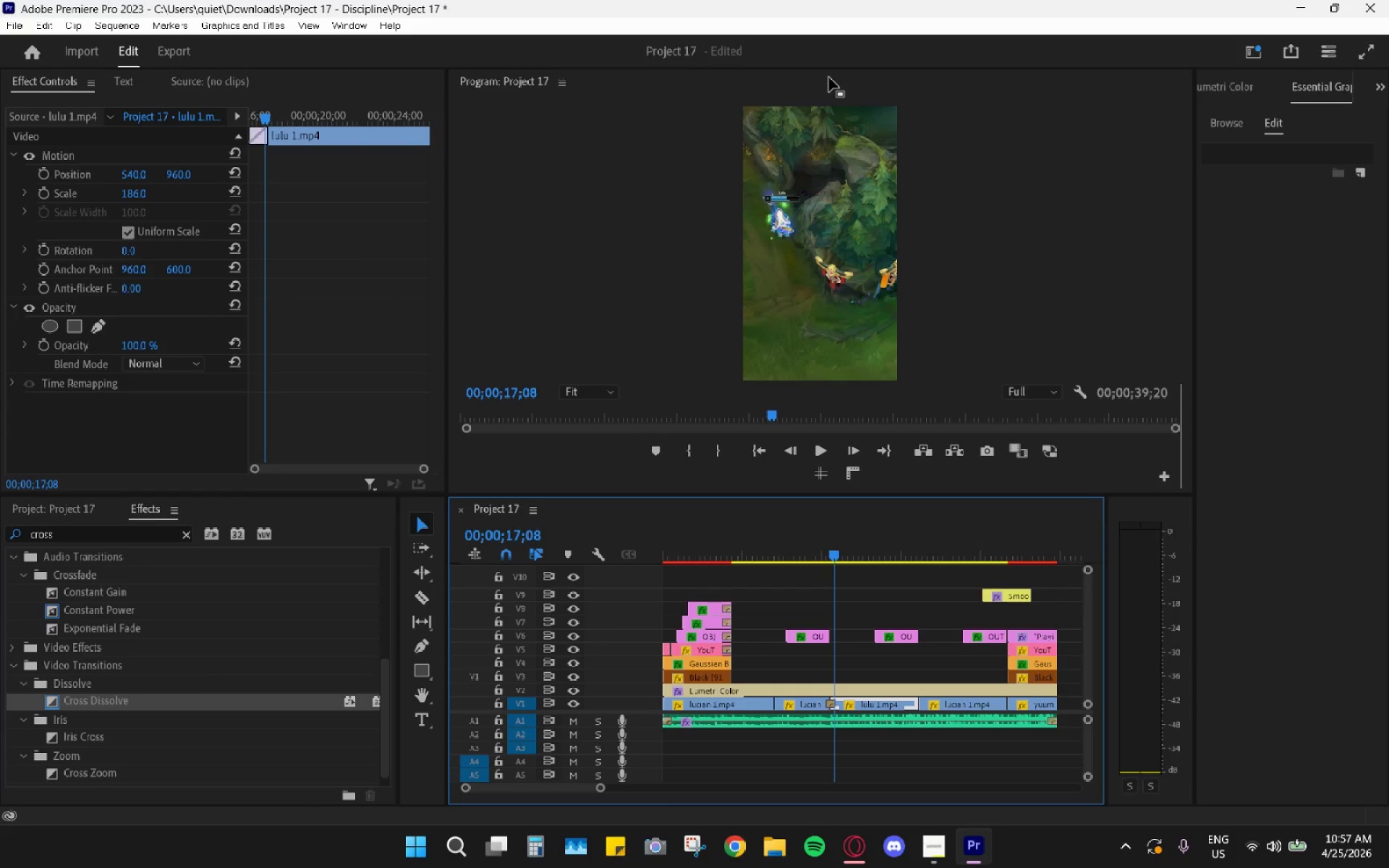 
left_click([829, 77])
 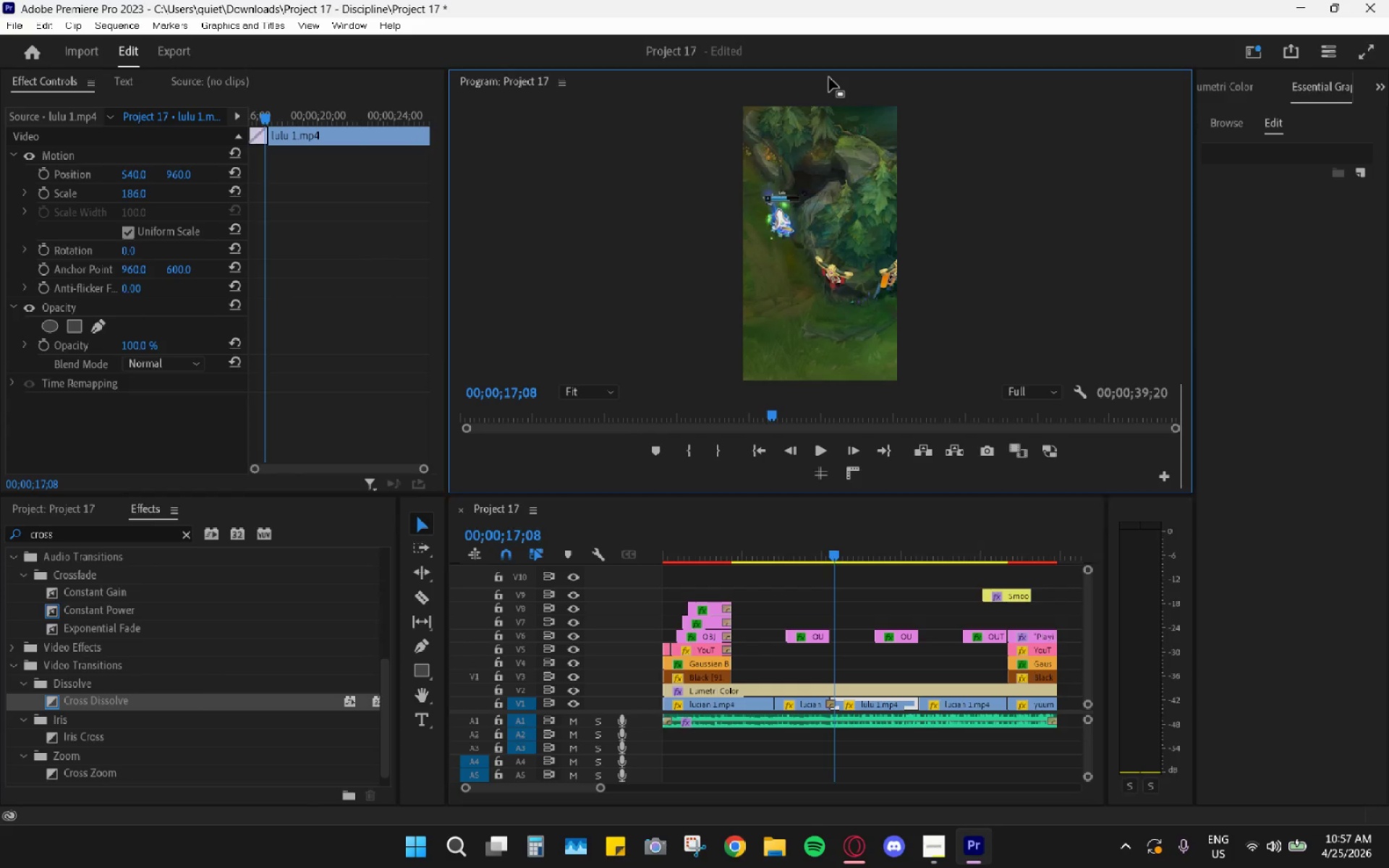 
left_click([829, 77])
 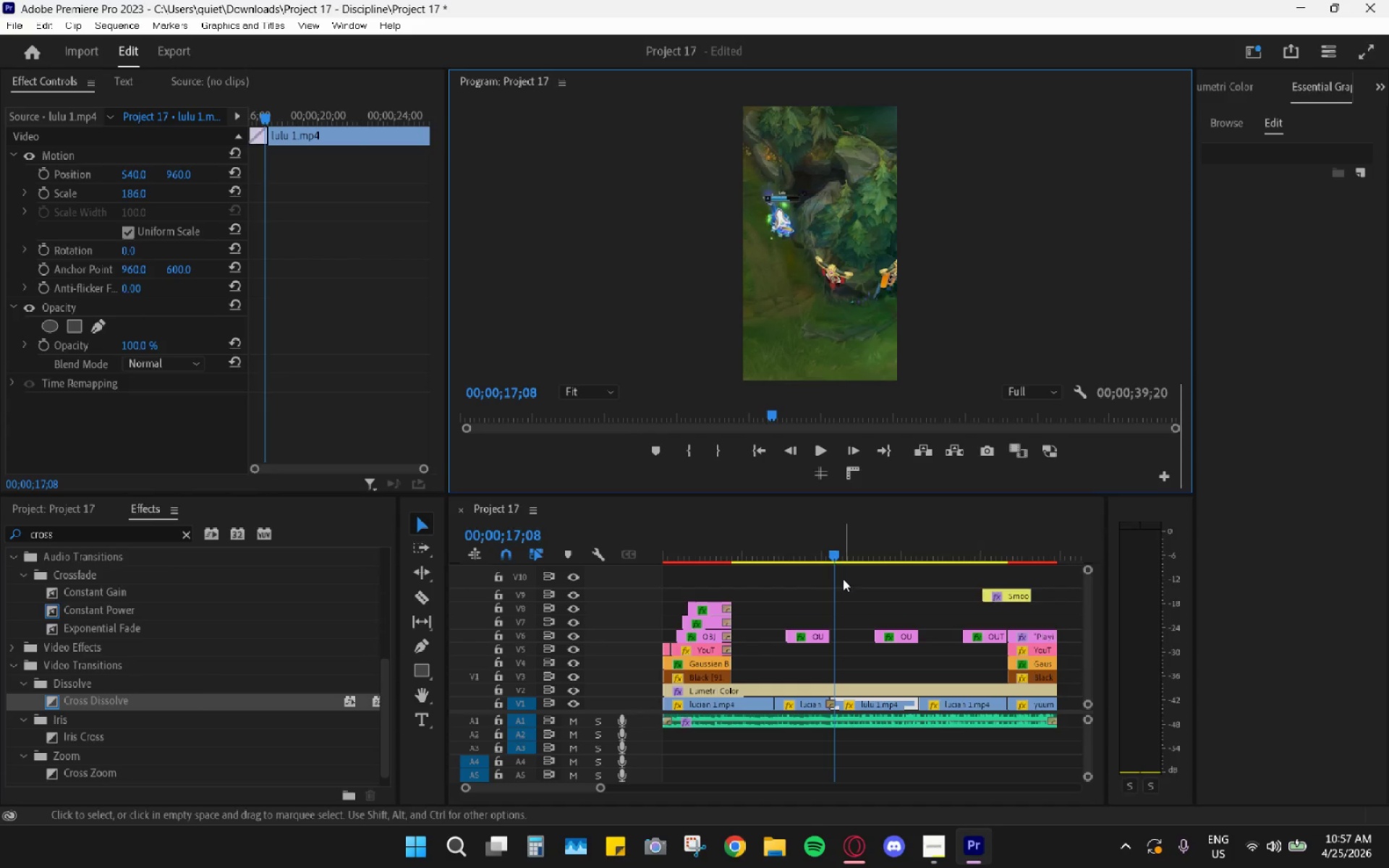 
left_click_drag(start_coordinate=[818, 550], to_coordinate=[737, 542])
 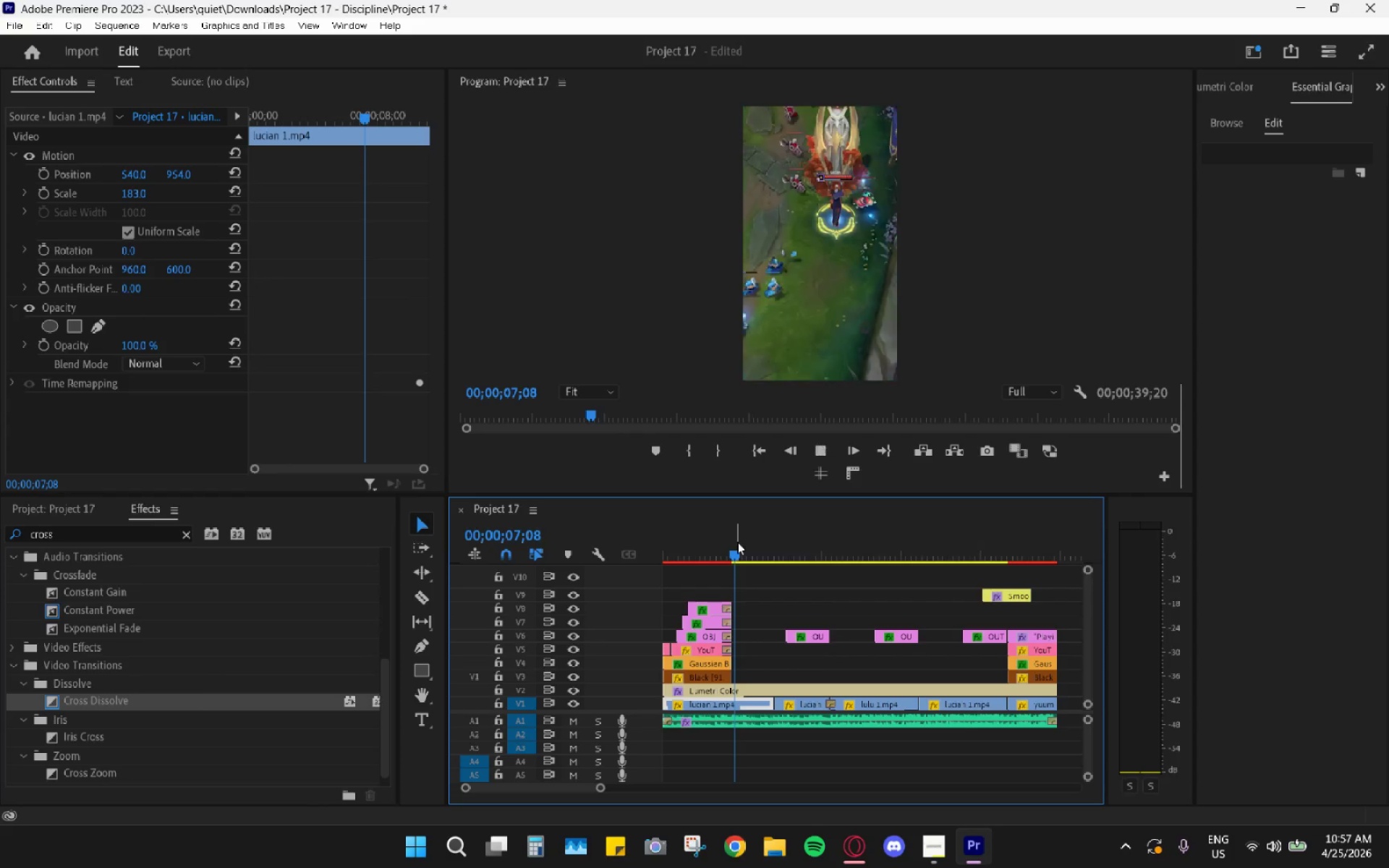 
key(Space)
 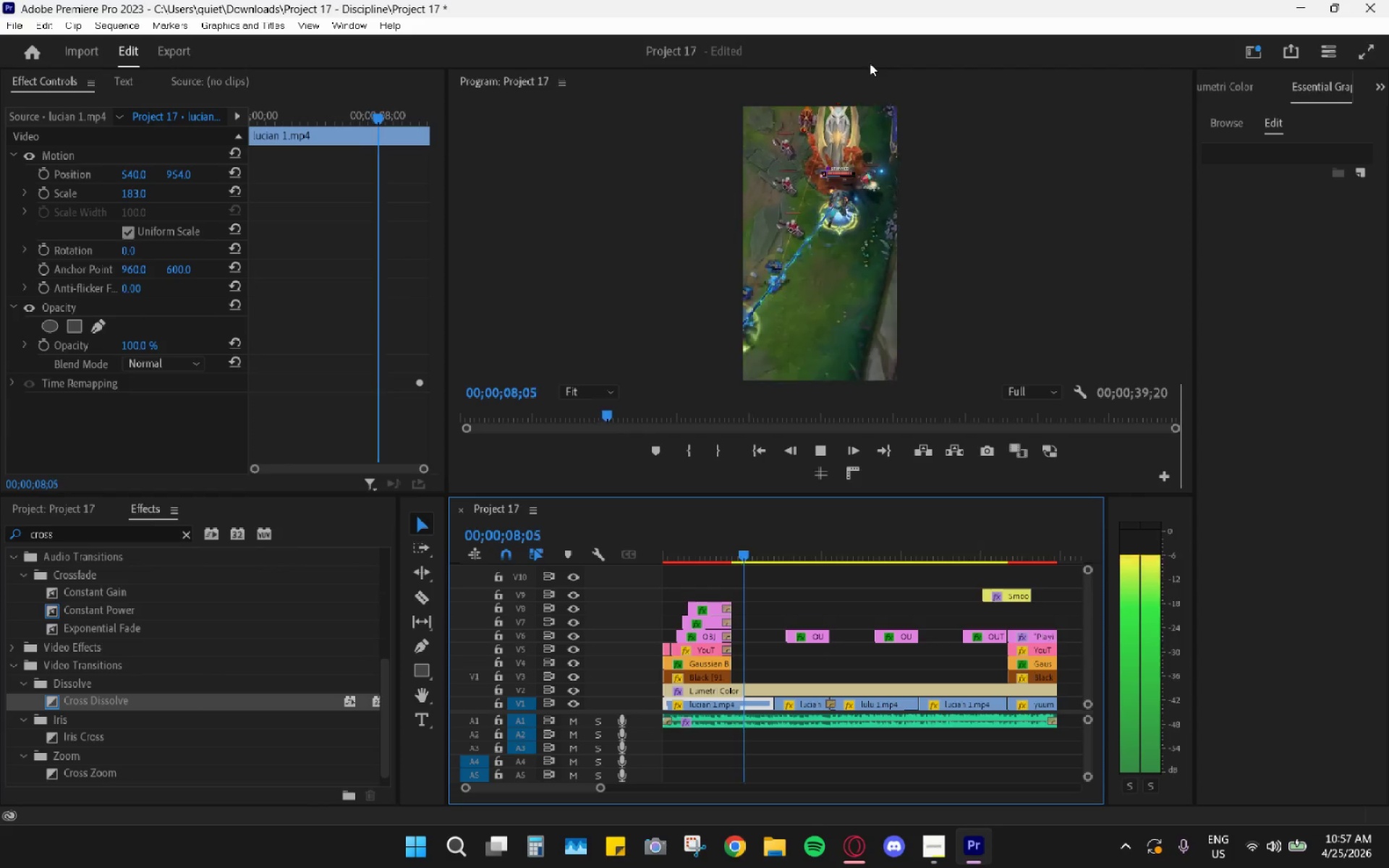 
double_click([865, 82])
 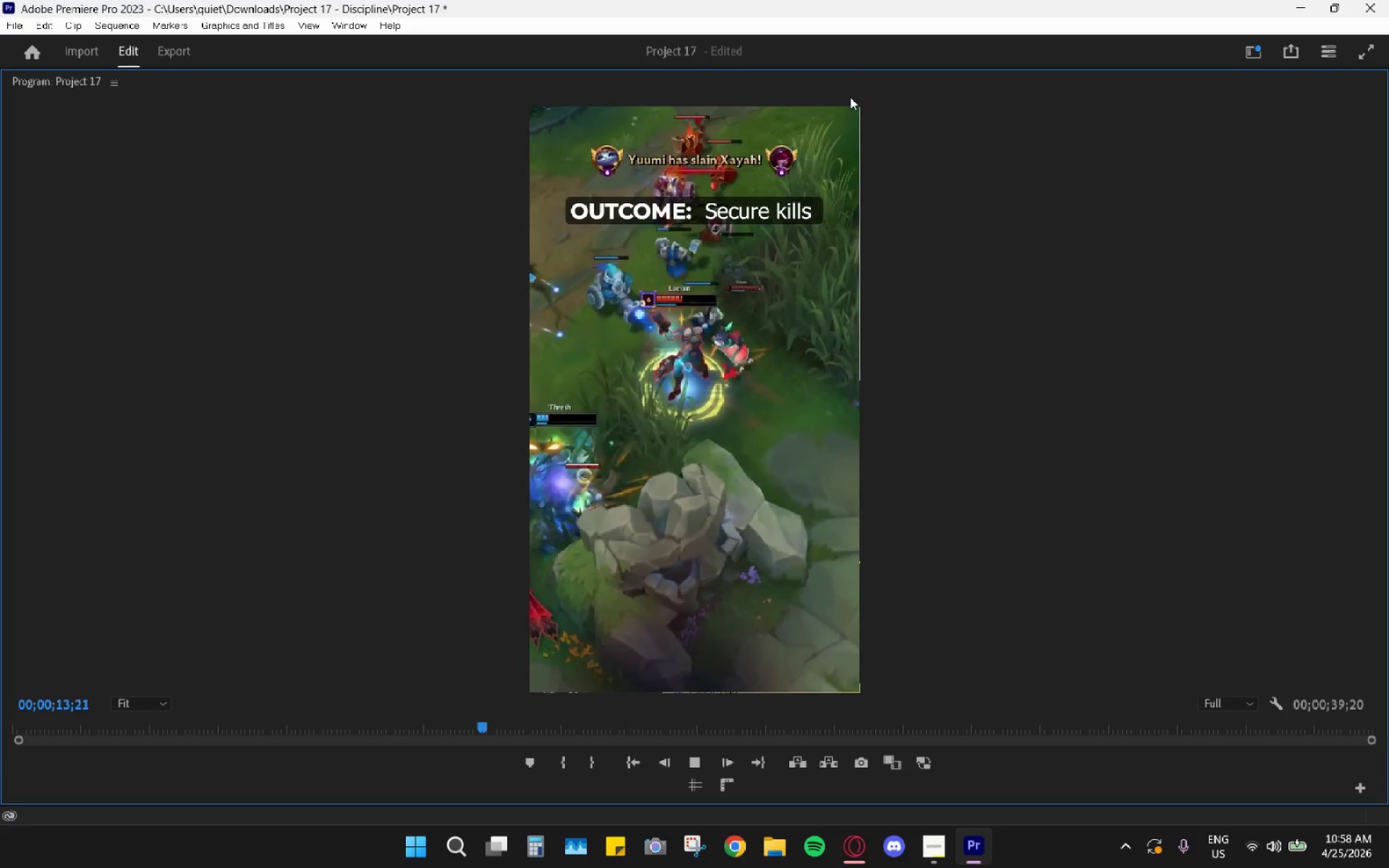 
wait(10.06)
 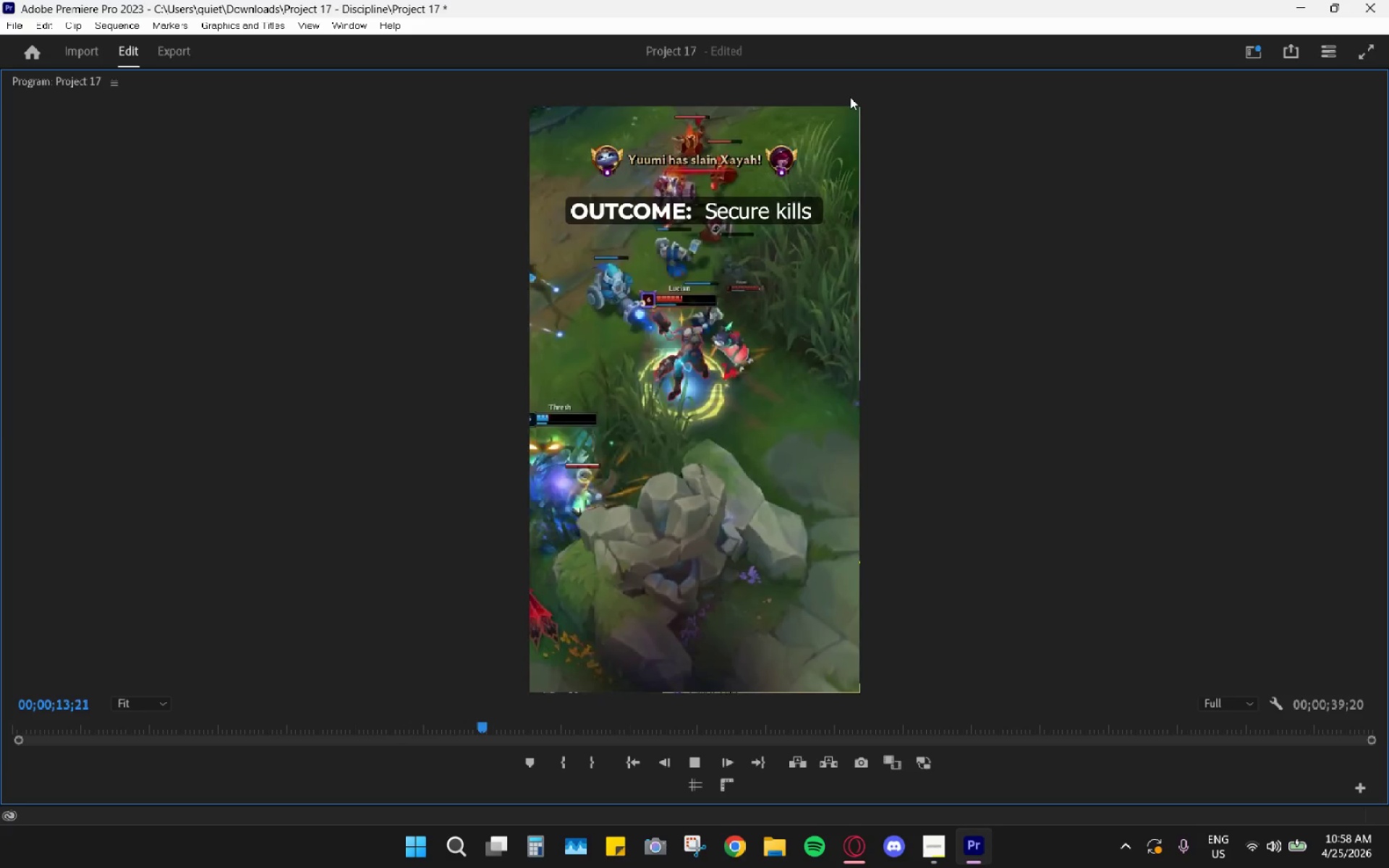 
key(Space)
 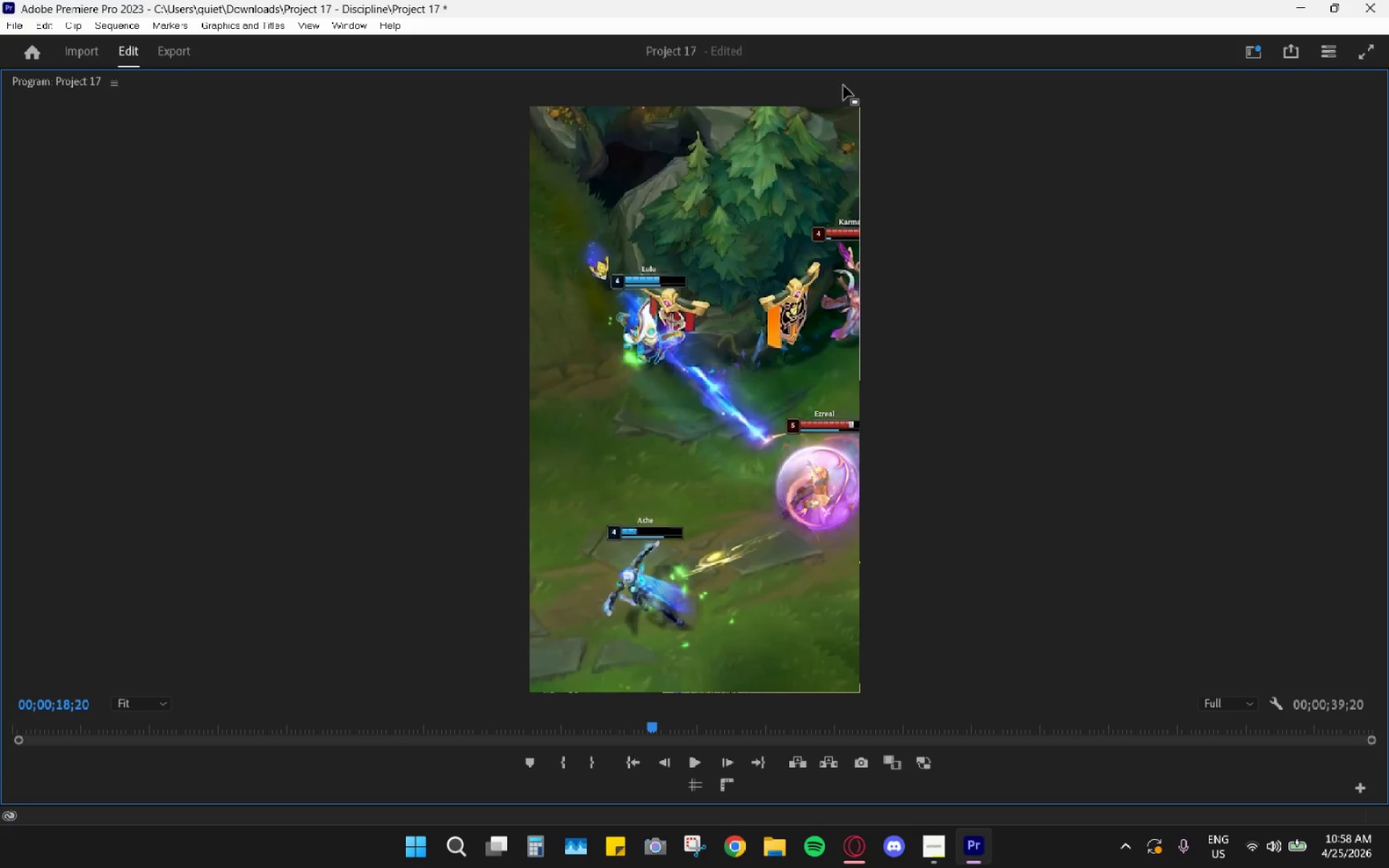 
double_click([844, 85])
 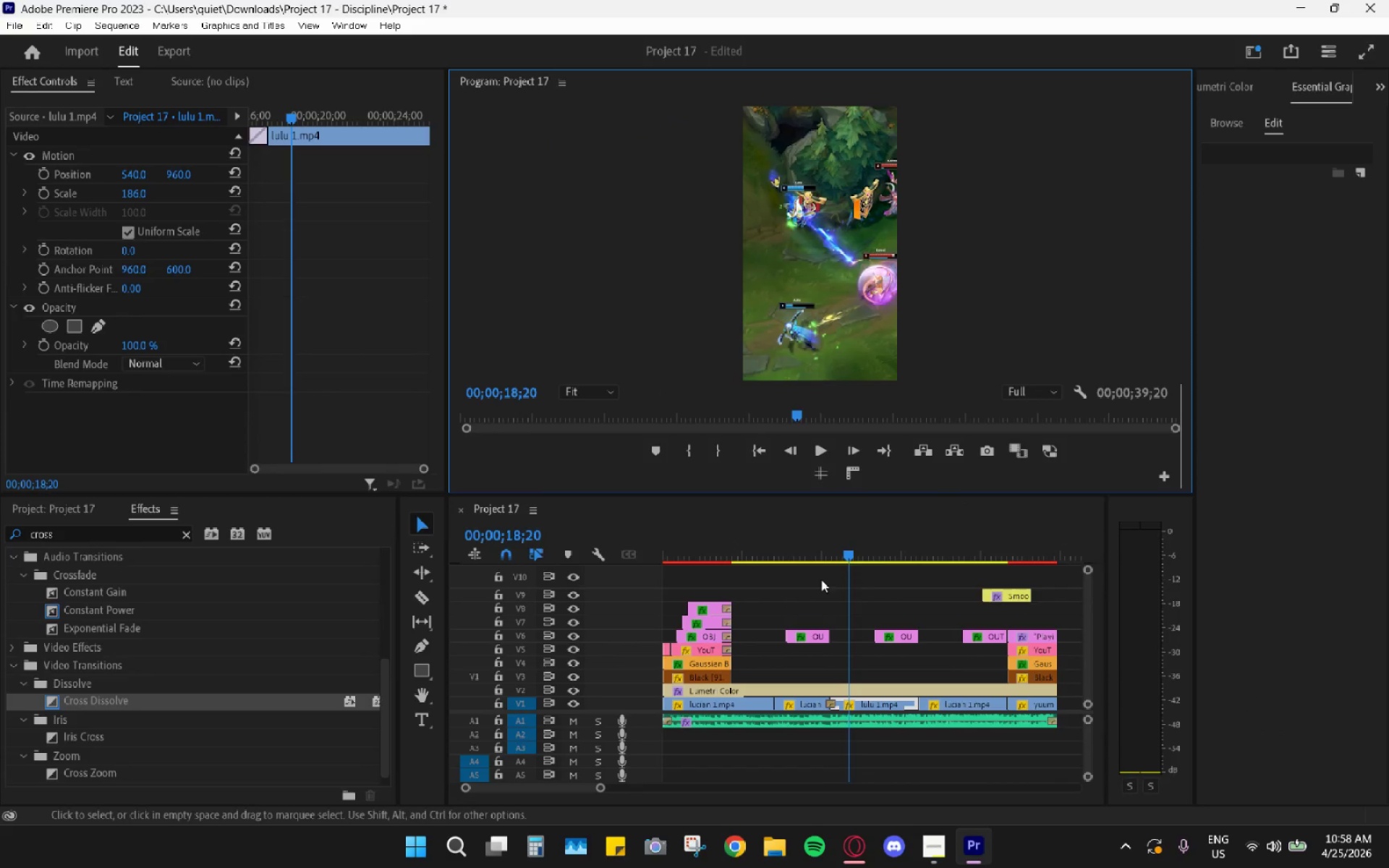 
hold_key(key=AltLeft, duration=0.67)
scroll: coordinate [823, 581], scroll_direction: up, amount: 8.0
 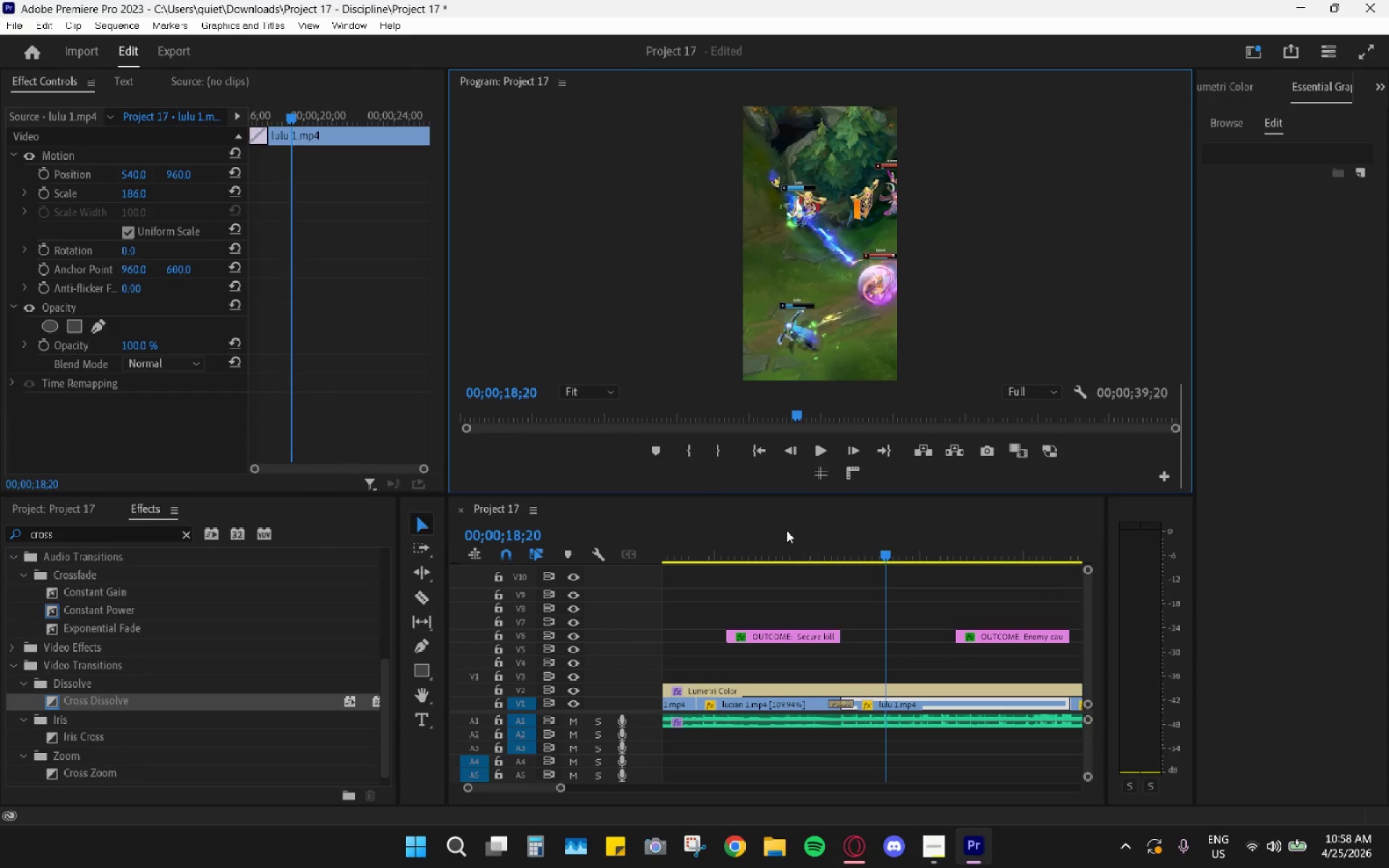 
left_click_drag(start_coordinate=[770, 540], to_coordinate=[828, 550])
 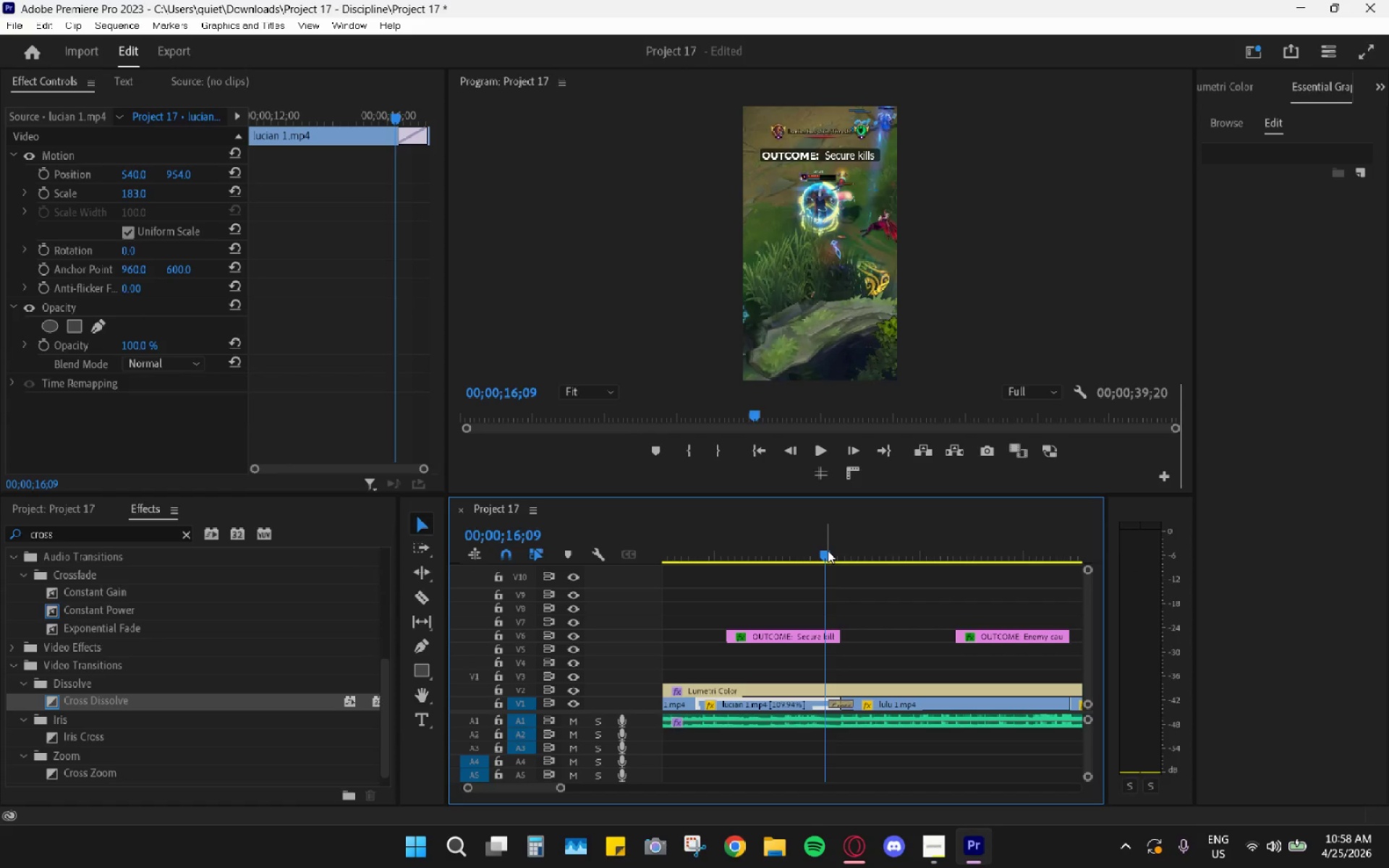 
key(Space)
 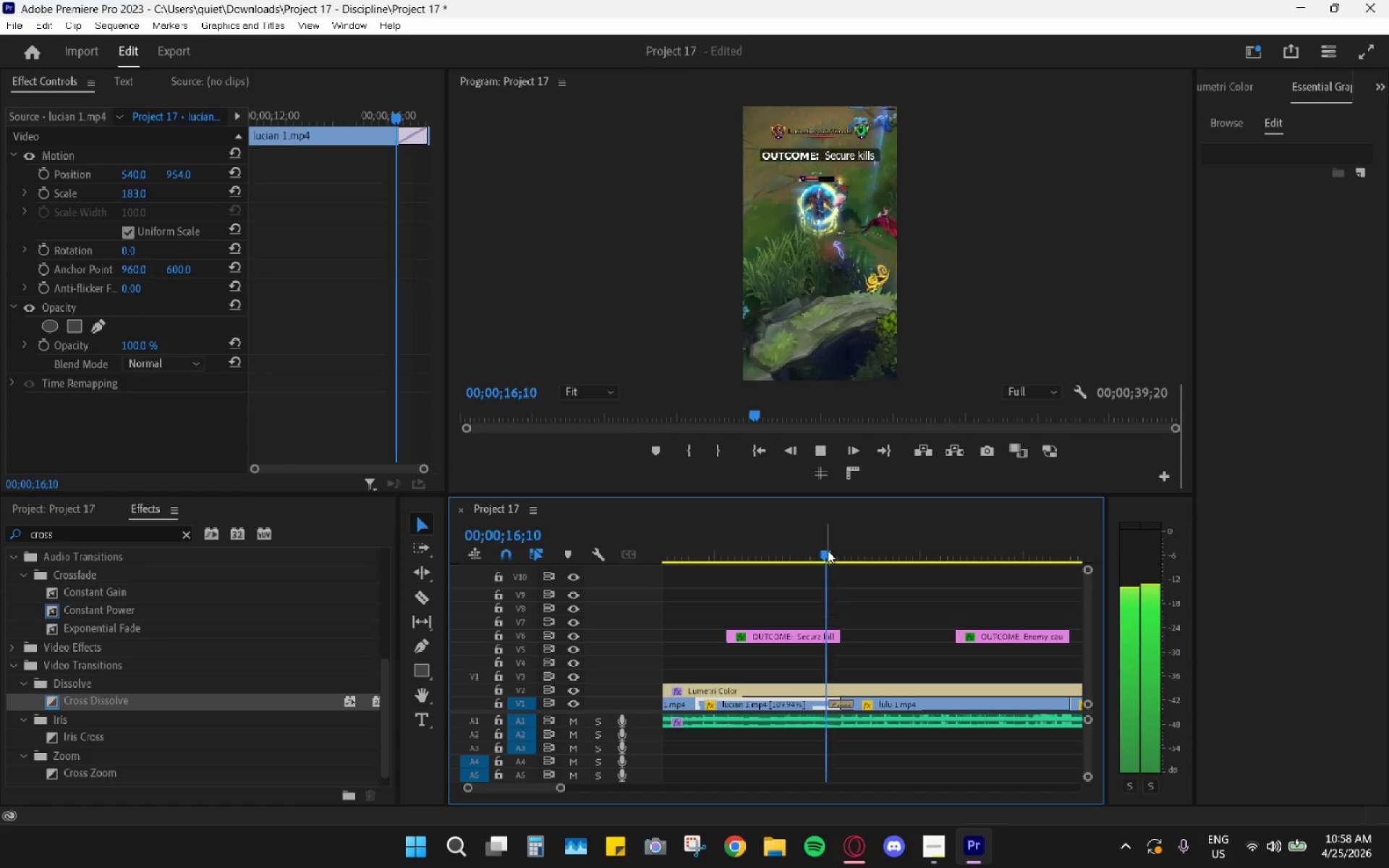 
left_click_drag(start_coordinate=[817, 550], to_coordinate=[776, 550])
 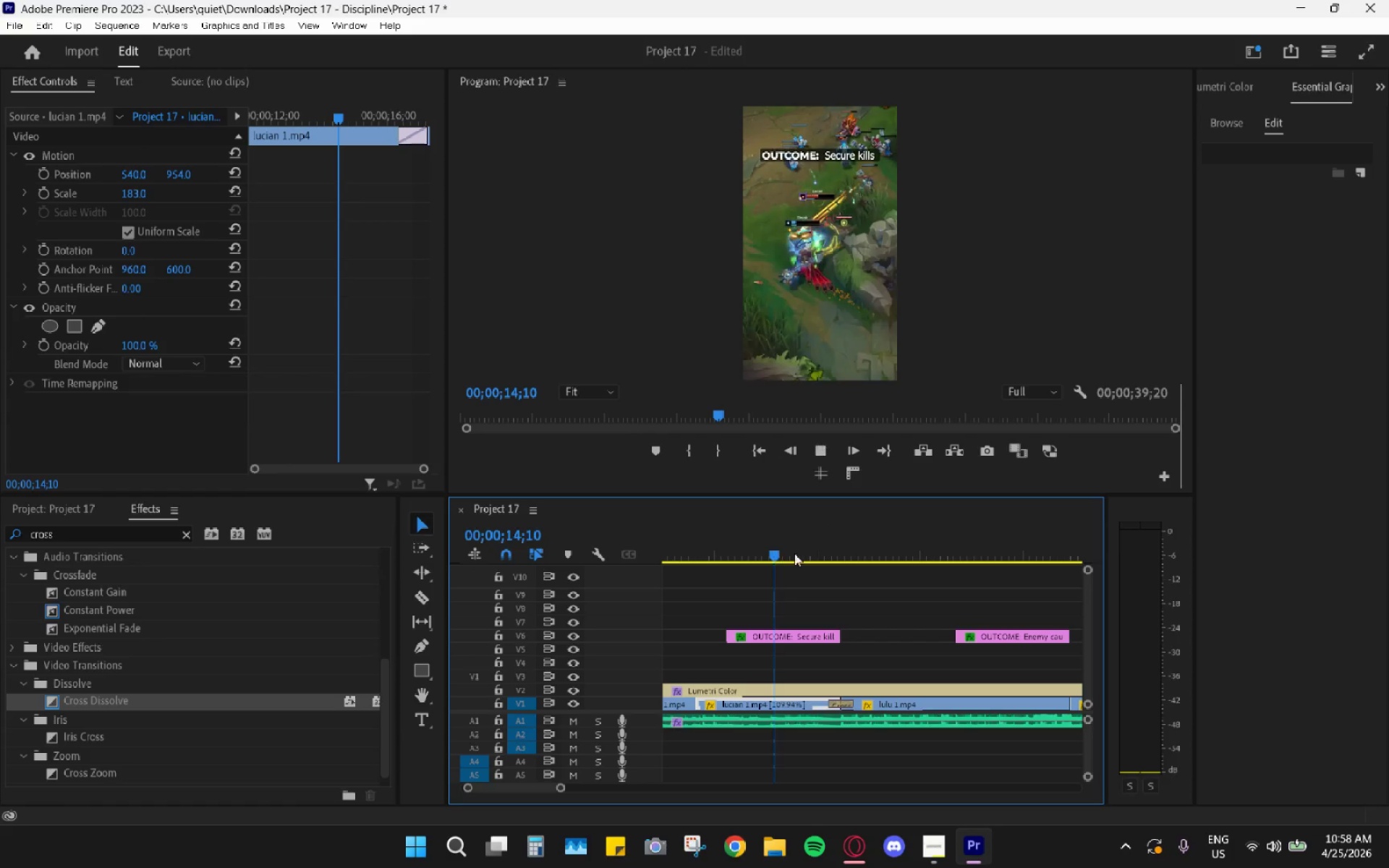 
key(Space)
 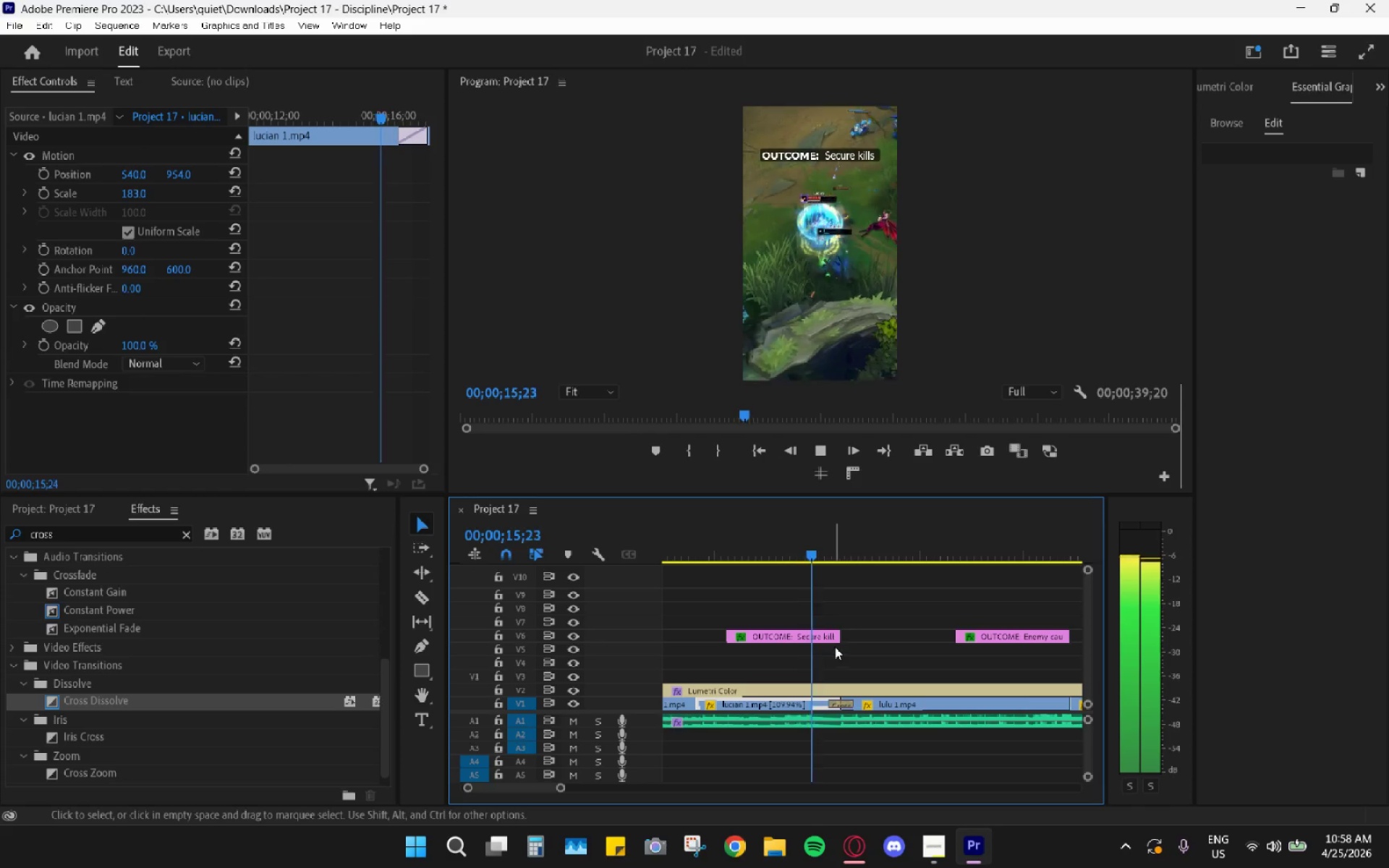 
key(Space)
 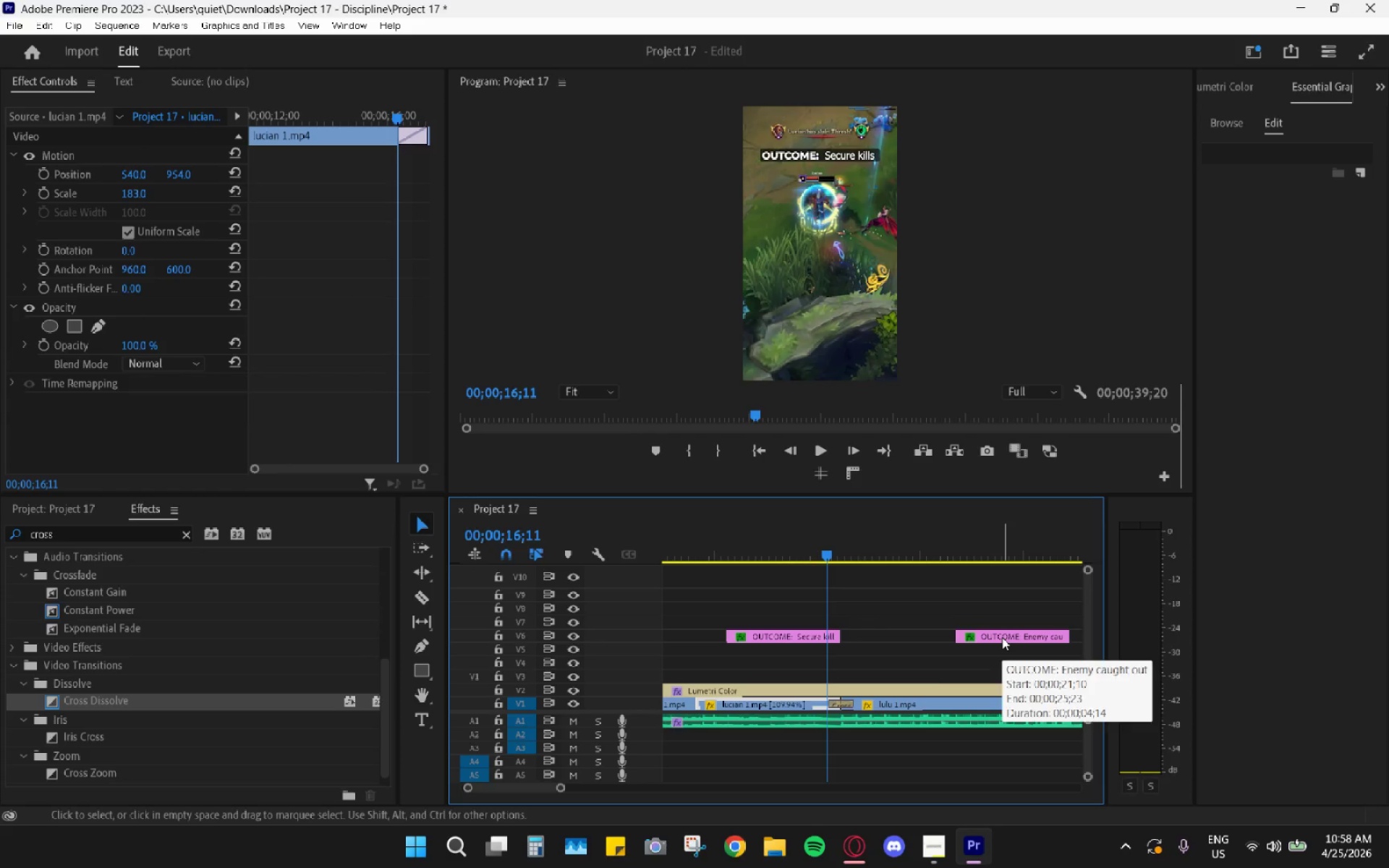 
scroll: coordinate [987, 631], scroll_direction: down, amount: 1.0
 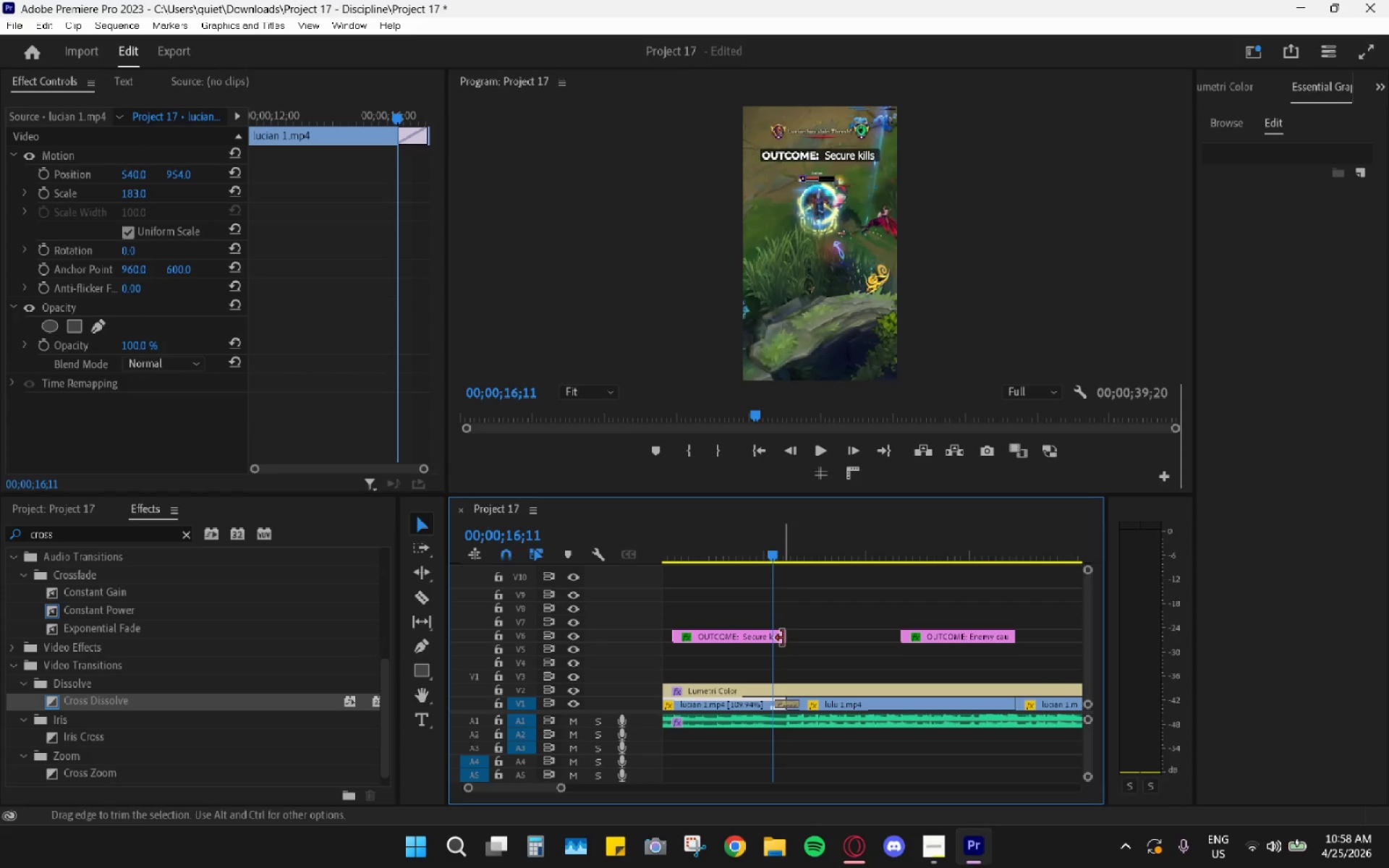 
left_click_drag(start_coordinate=[785, 637], to_coordinate=[768, 637])
 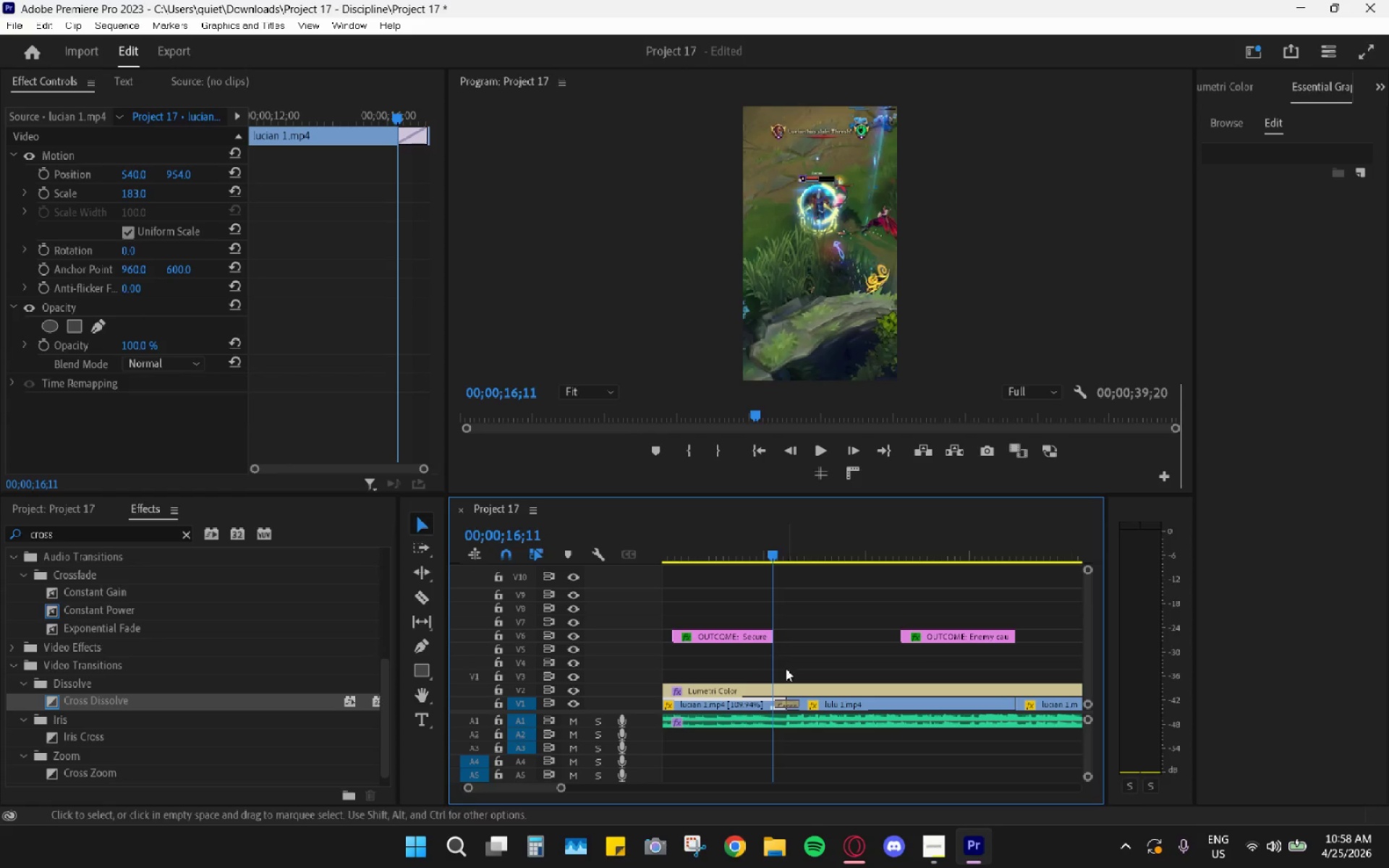 
hold_key(key=AltLeft, duration=0.62)
scroll: coordinate [795, 675], scroll_direction: up, amount: 2.0
 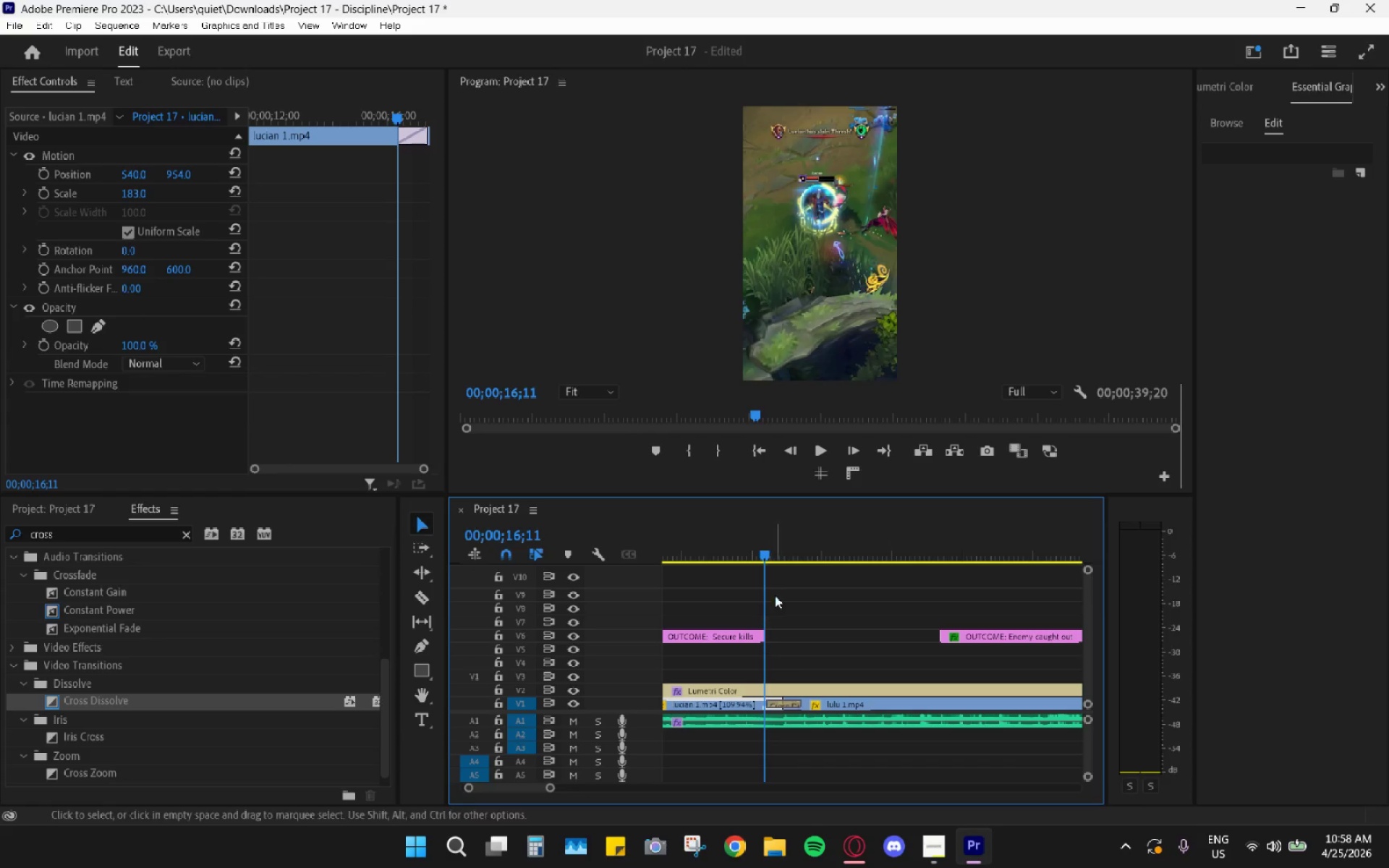 
hold_key(key=AltLeft, duration=0.88)
scroll: coordinate [773, 605], scroll_direction: up, amount: 8.0
 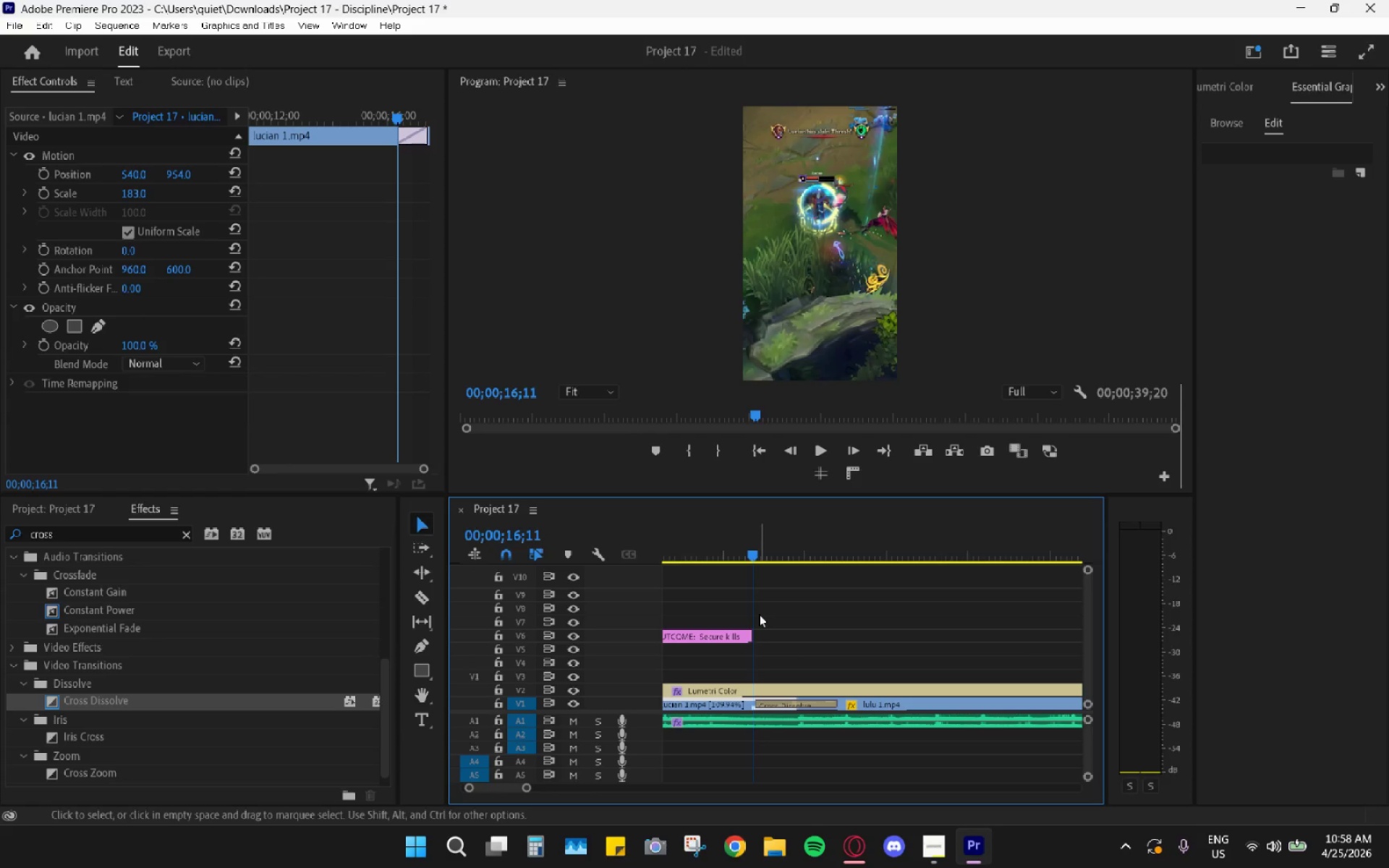 
key(Control+Z)
 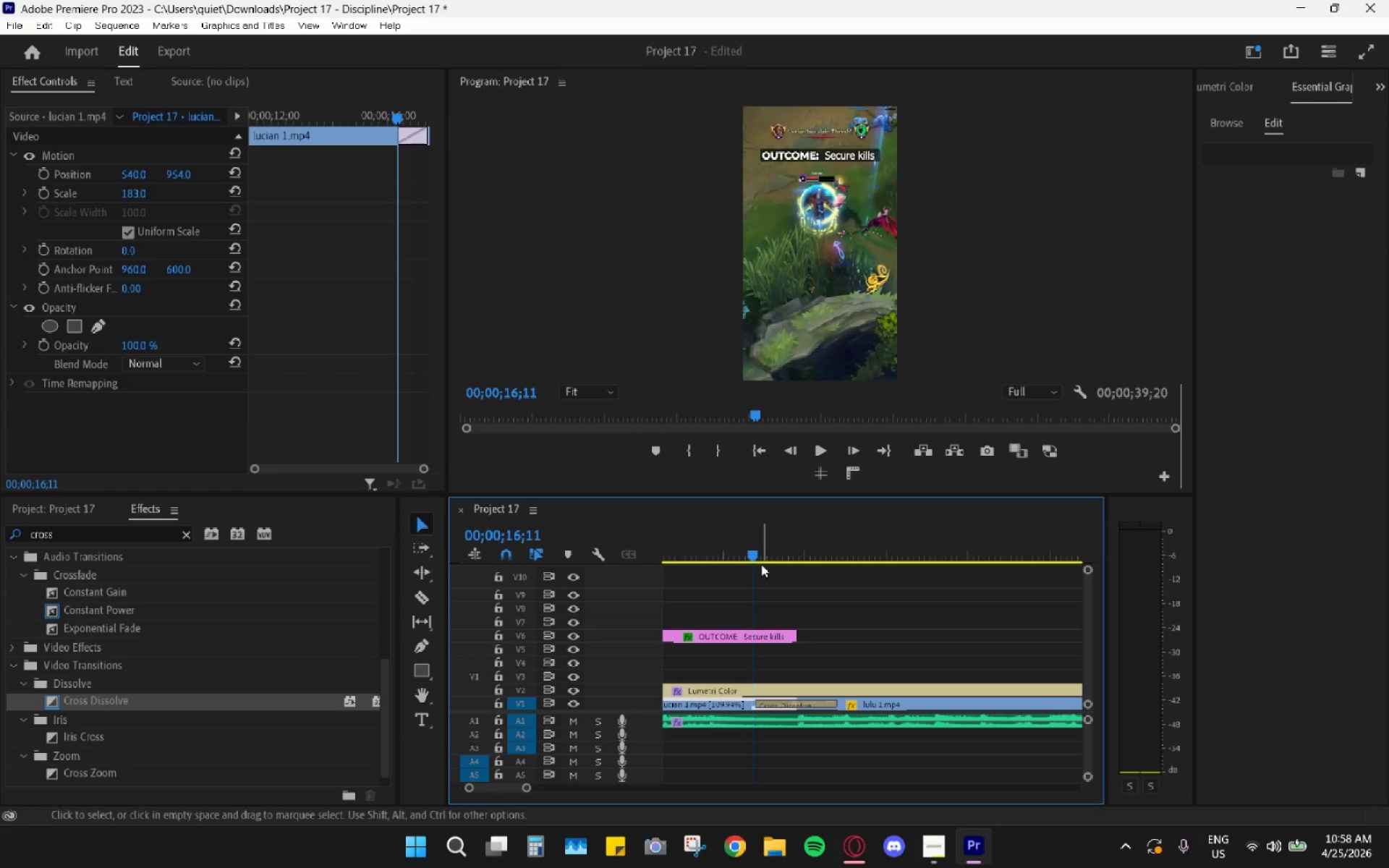 
hold_key(key=AltLeft, duration=0.66)
scroll: coordinate [758, 582], scroll_direction: up, amount: 9.0
 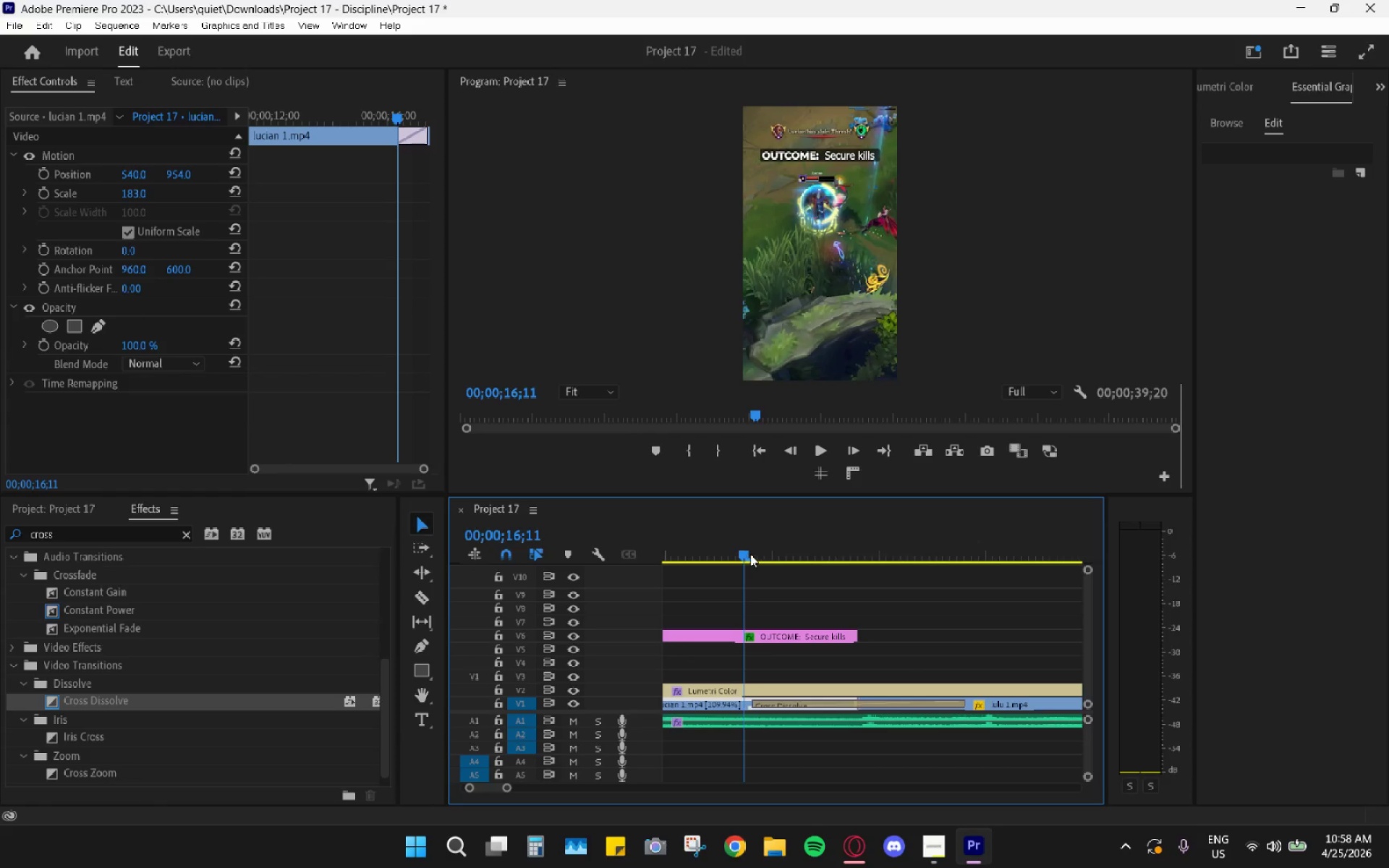 
left_click_drag(start_coordinate=[748, 552], to_coordinate=[755, 553])
 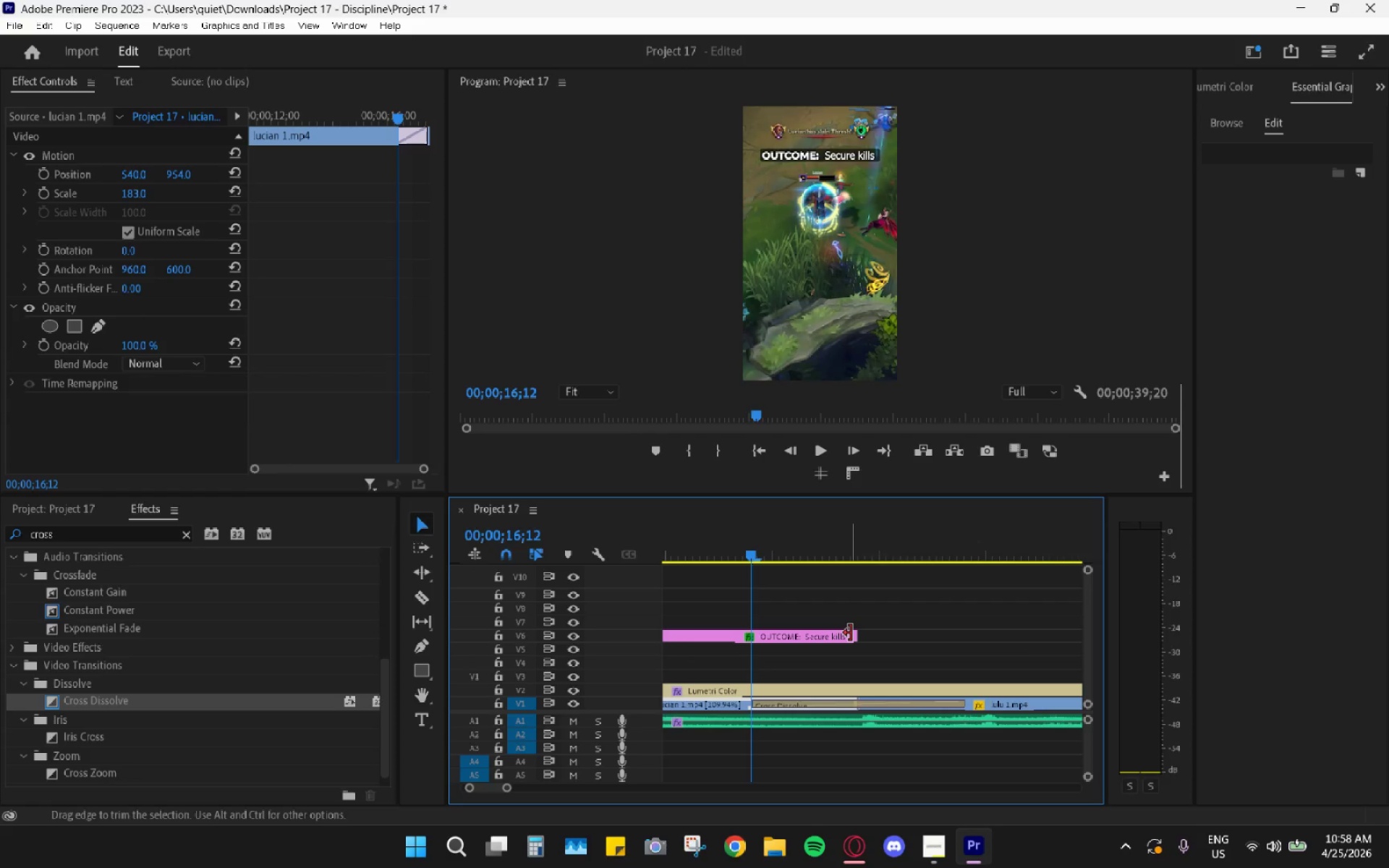 
left_click_drag(start_coordinate=[851, 633], to_coordinate=[754, 631])
 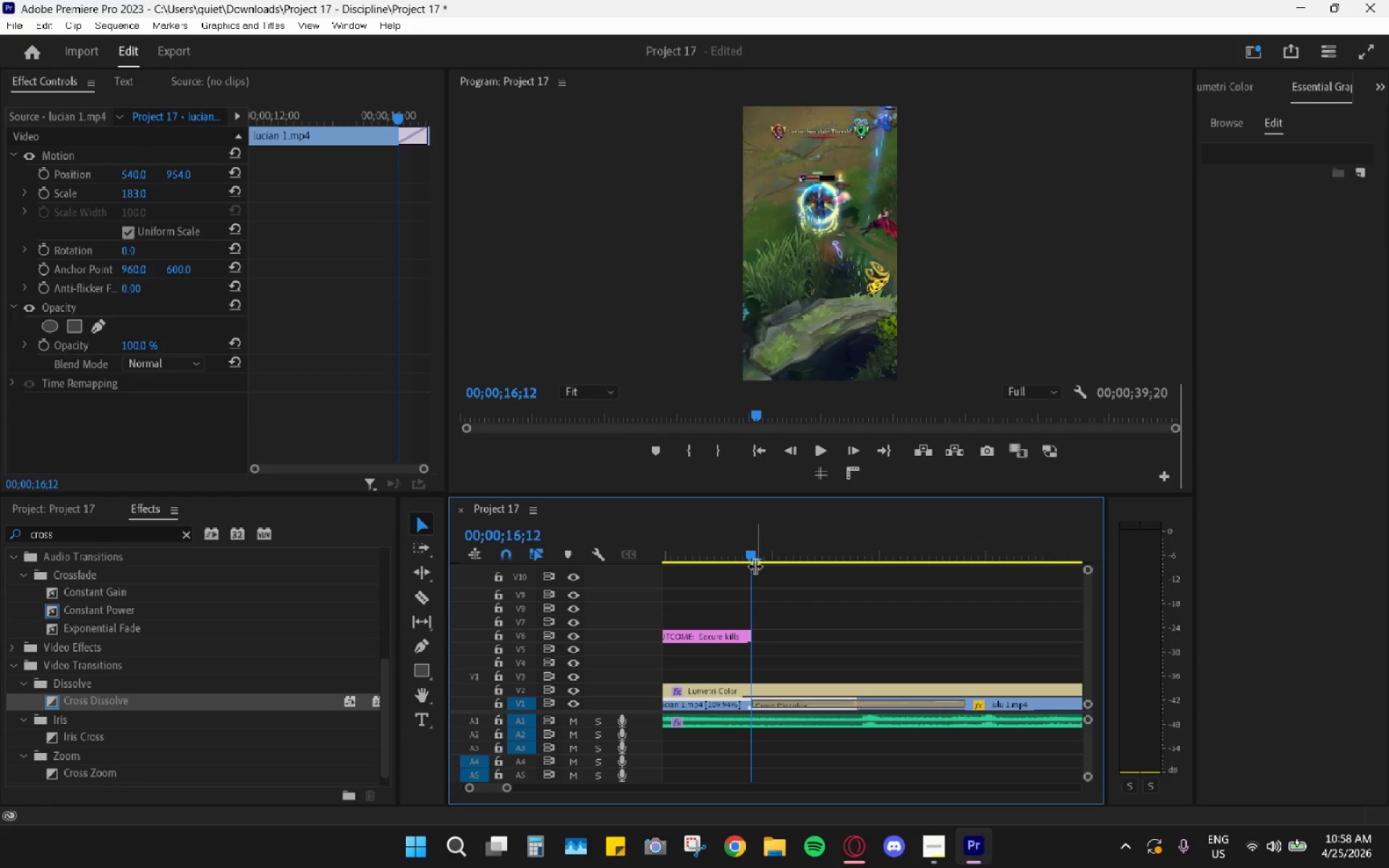 
key(Space)
 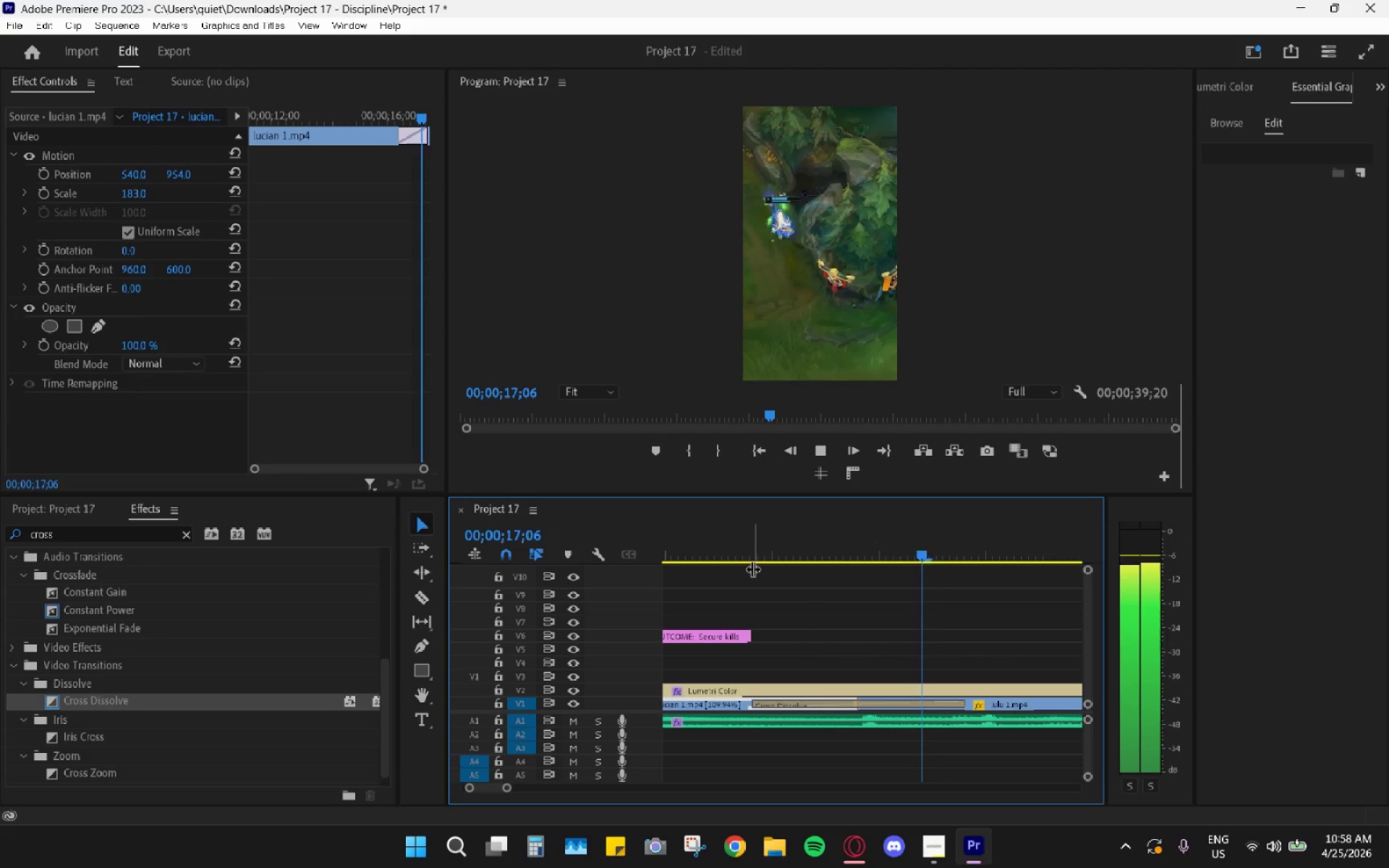 
key(Space)
 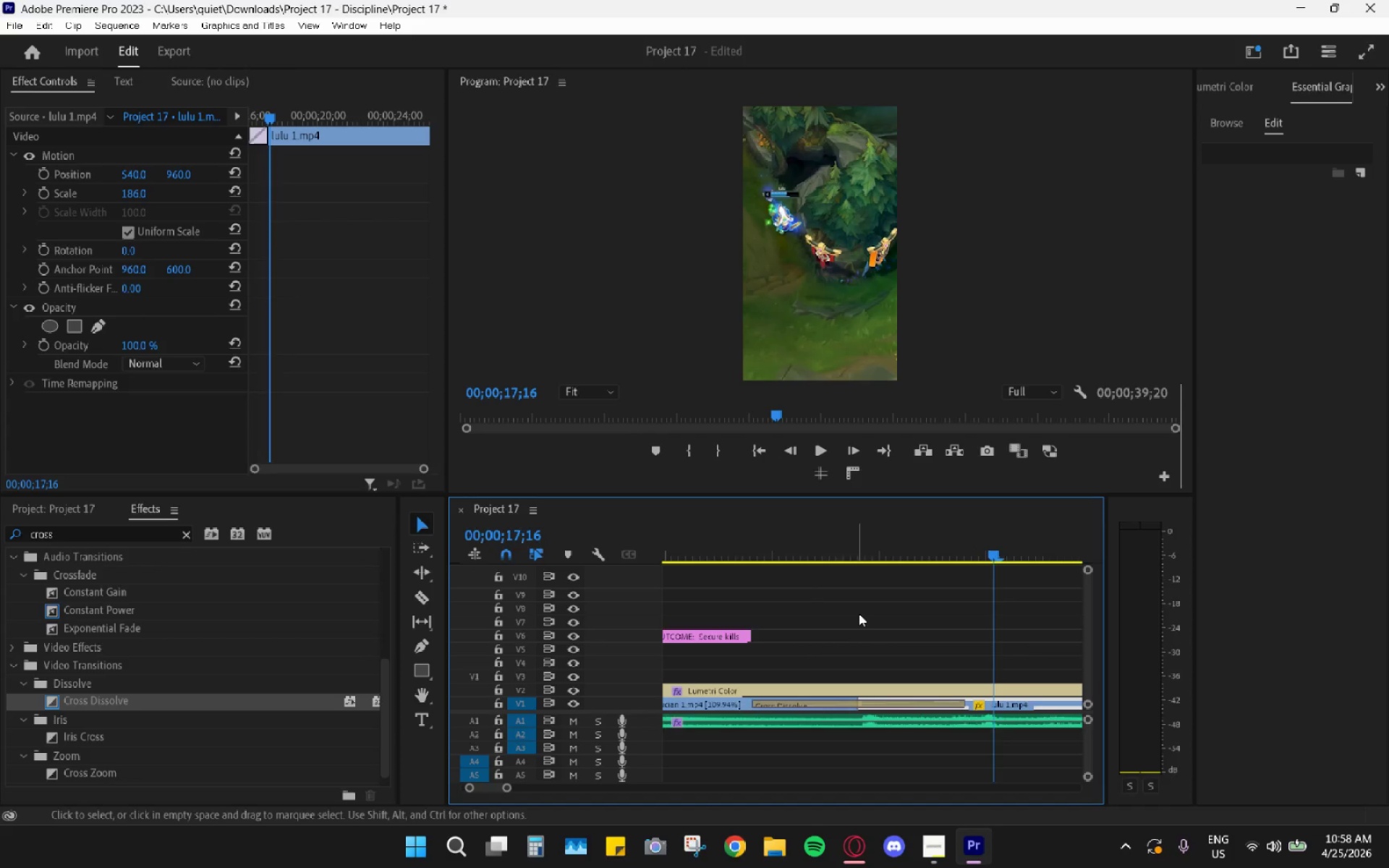 
hold_key(key=AltLeft, duration=0.78)
scroll: coordinate [841, 625], scroll_direction: down, amount: 32.0
 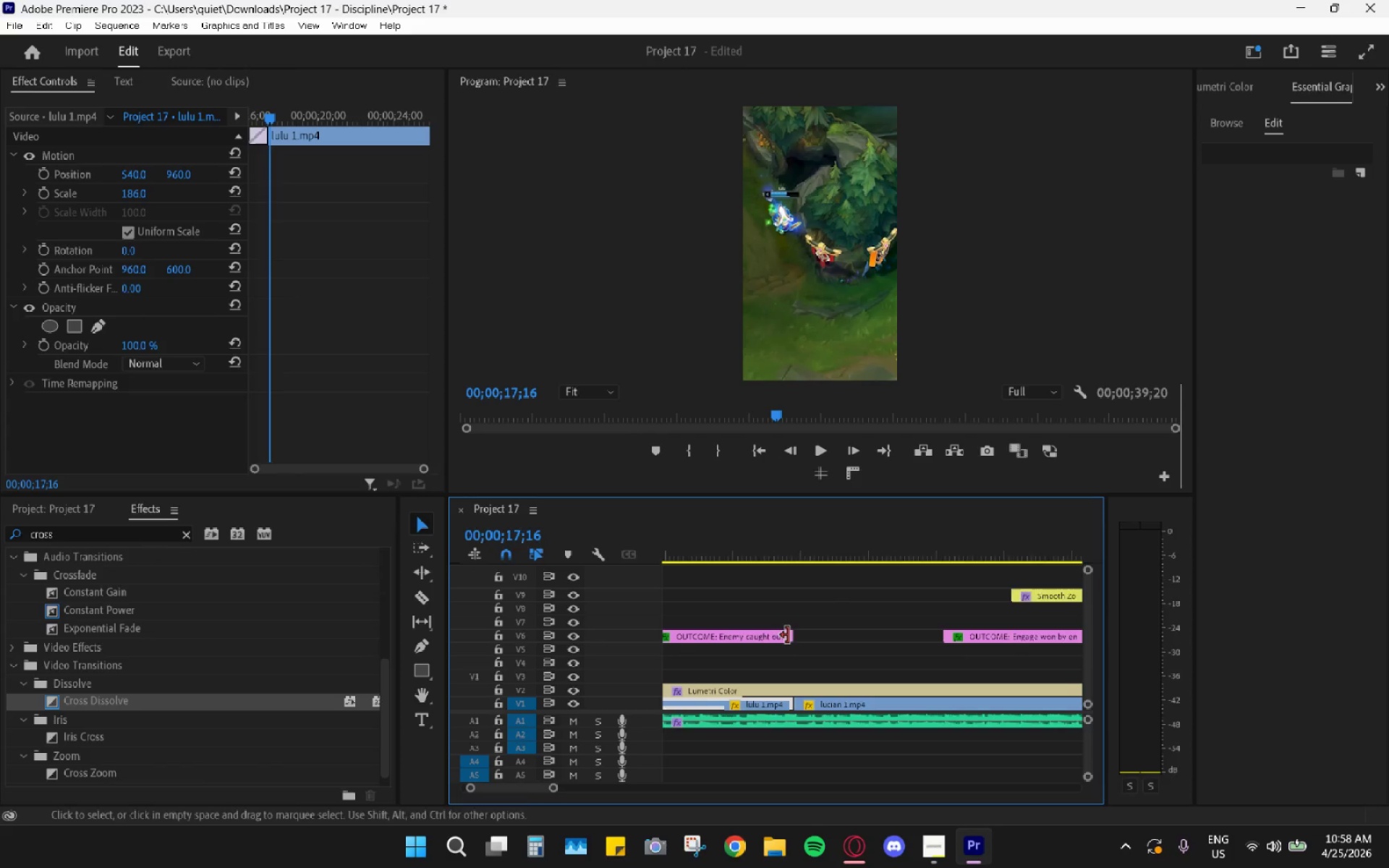 
hold_key(key=AltLeft, duration=0.42)
scroll: coordinate [786, 636], scroll_direction: up, amount: 4.0
 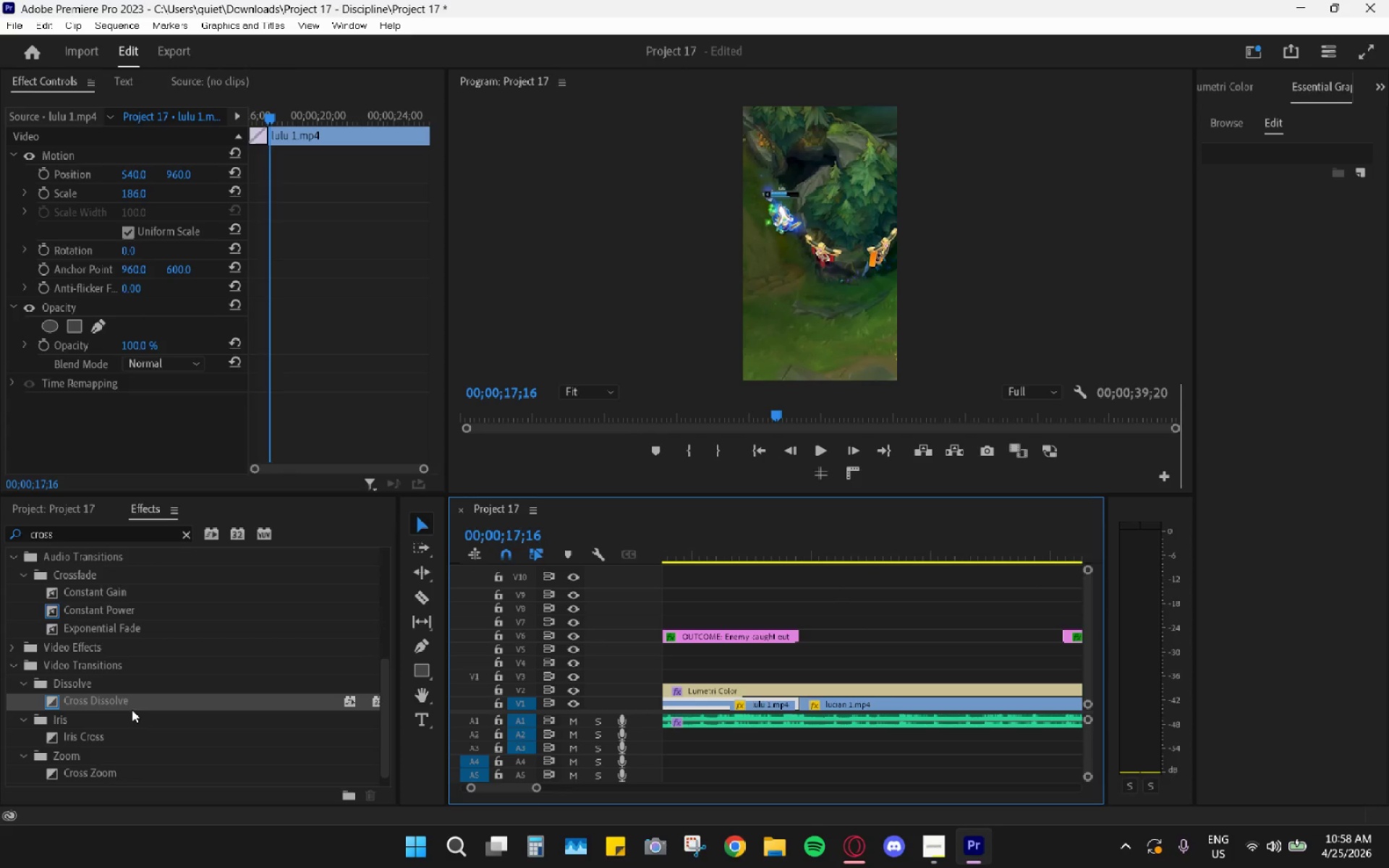 
left_click_drag(start_coordinate=[102, 700], to_coordinate=[801, 702])
 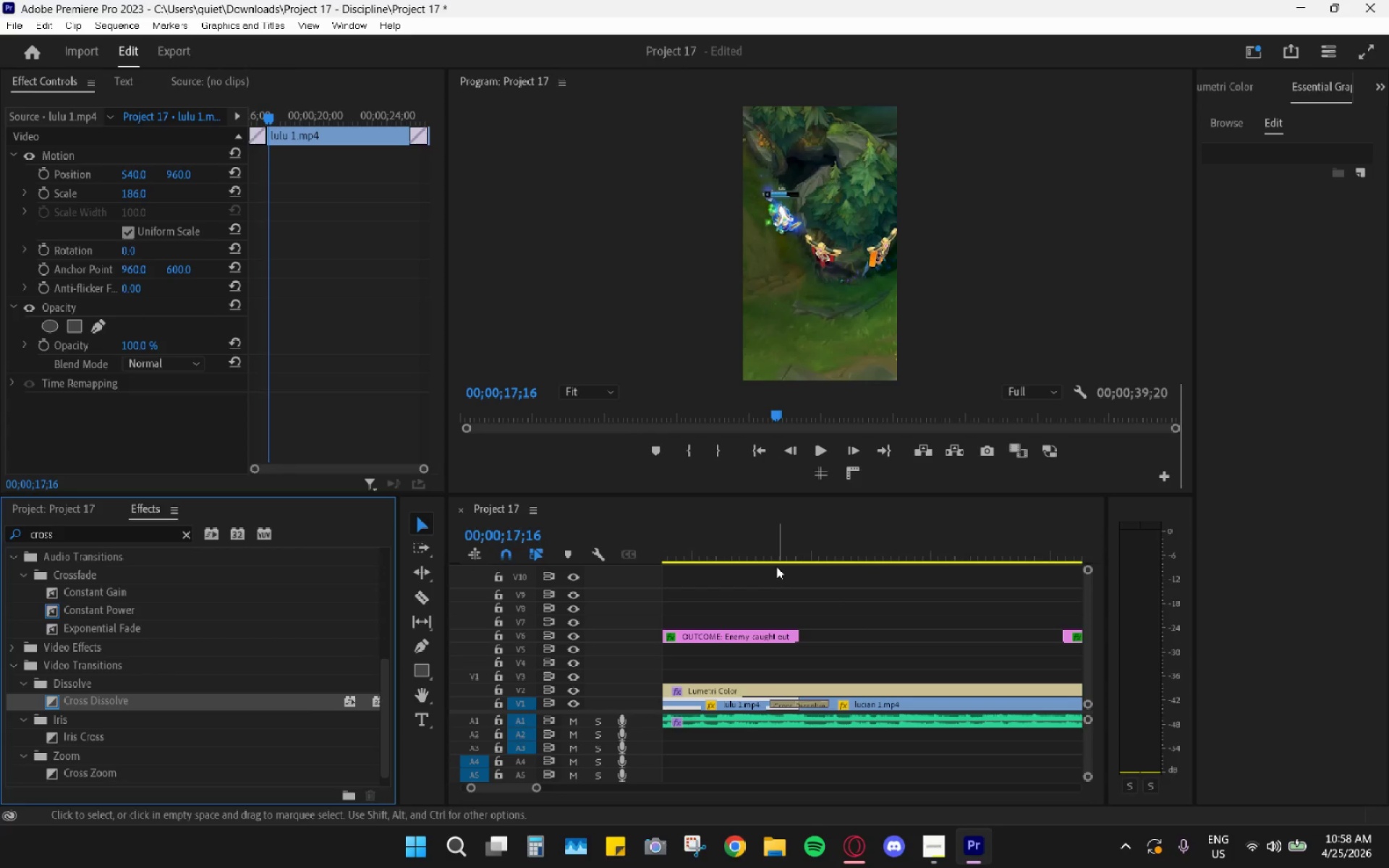 
key(Alt+AltLeft)
 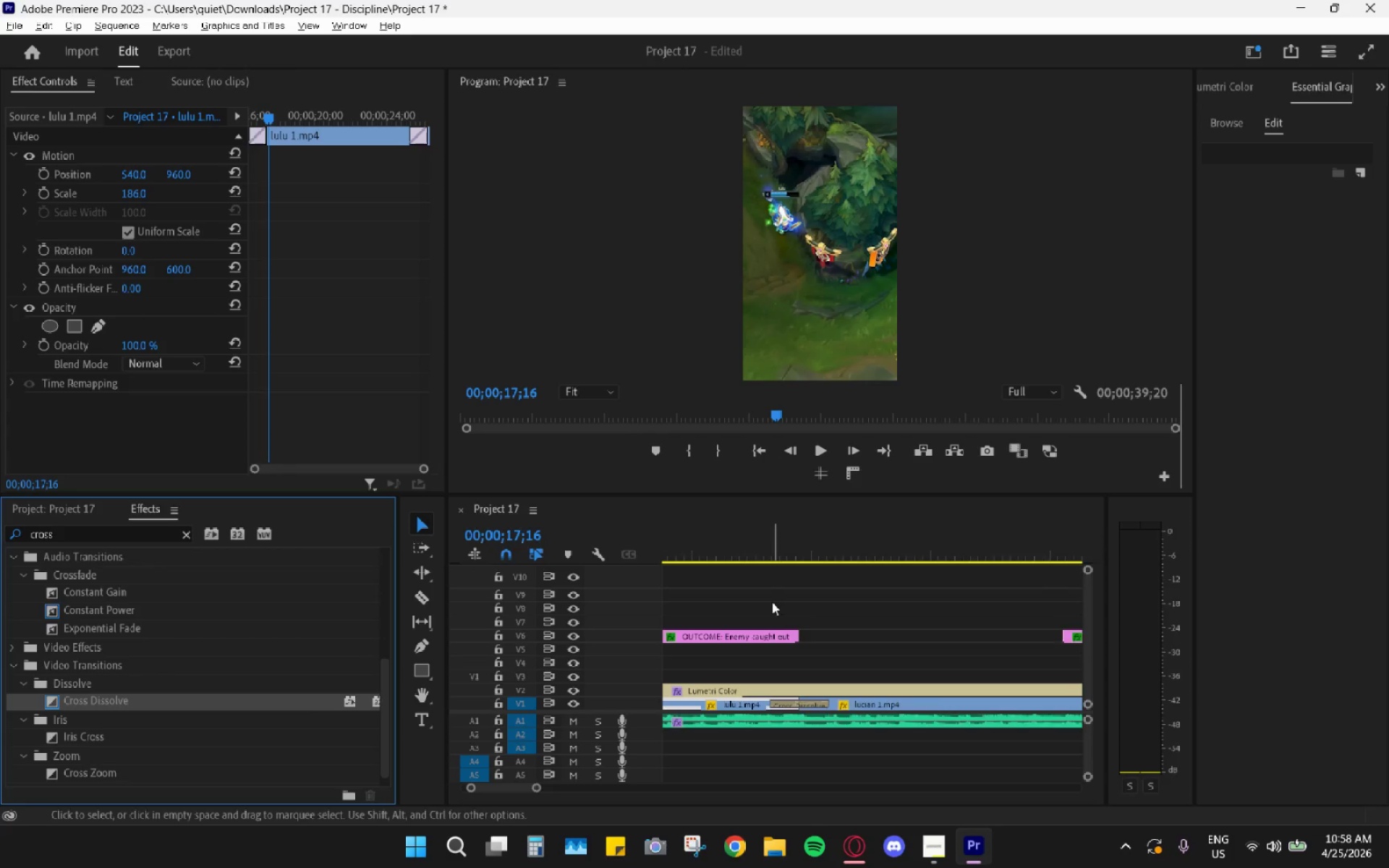 
hold_key(key=AltLeft, duration=1.09)
 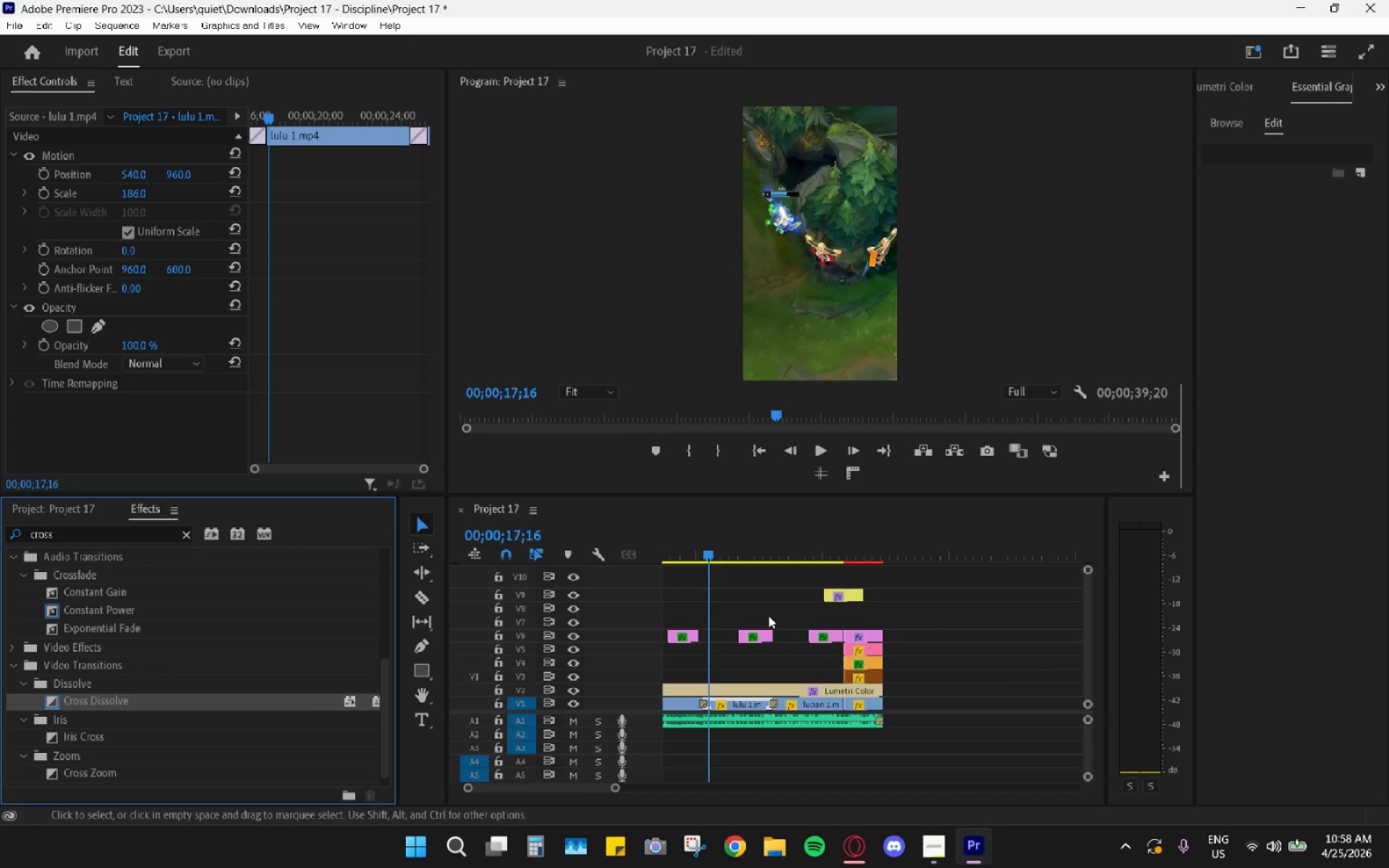 
hold_key(key=AltLeft, duration=1.11)
 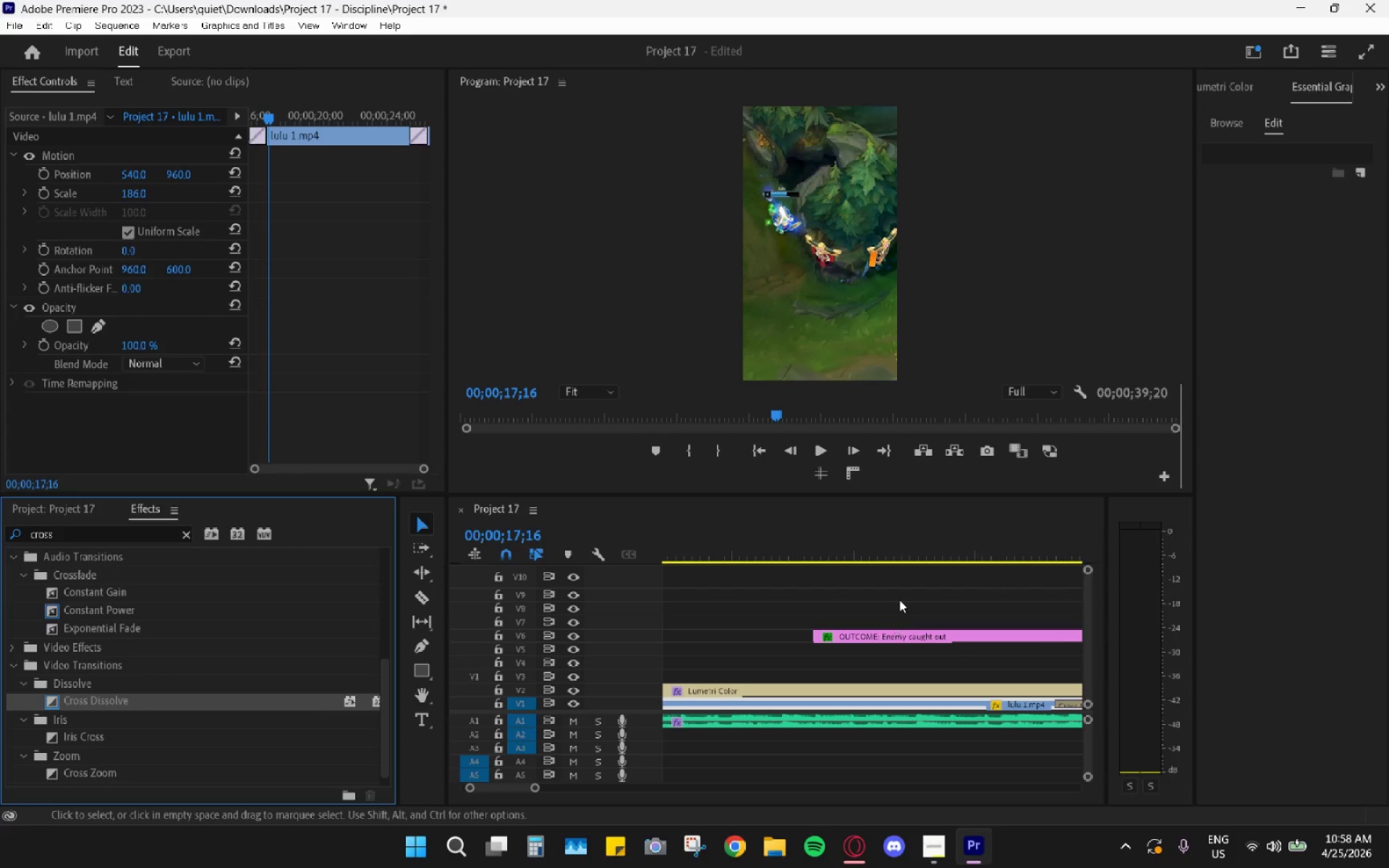 
scroll: coordinate [768, 616], scroll_direction: down, amount: 16.0
 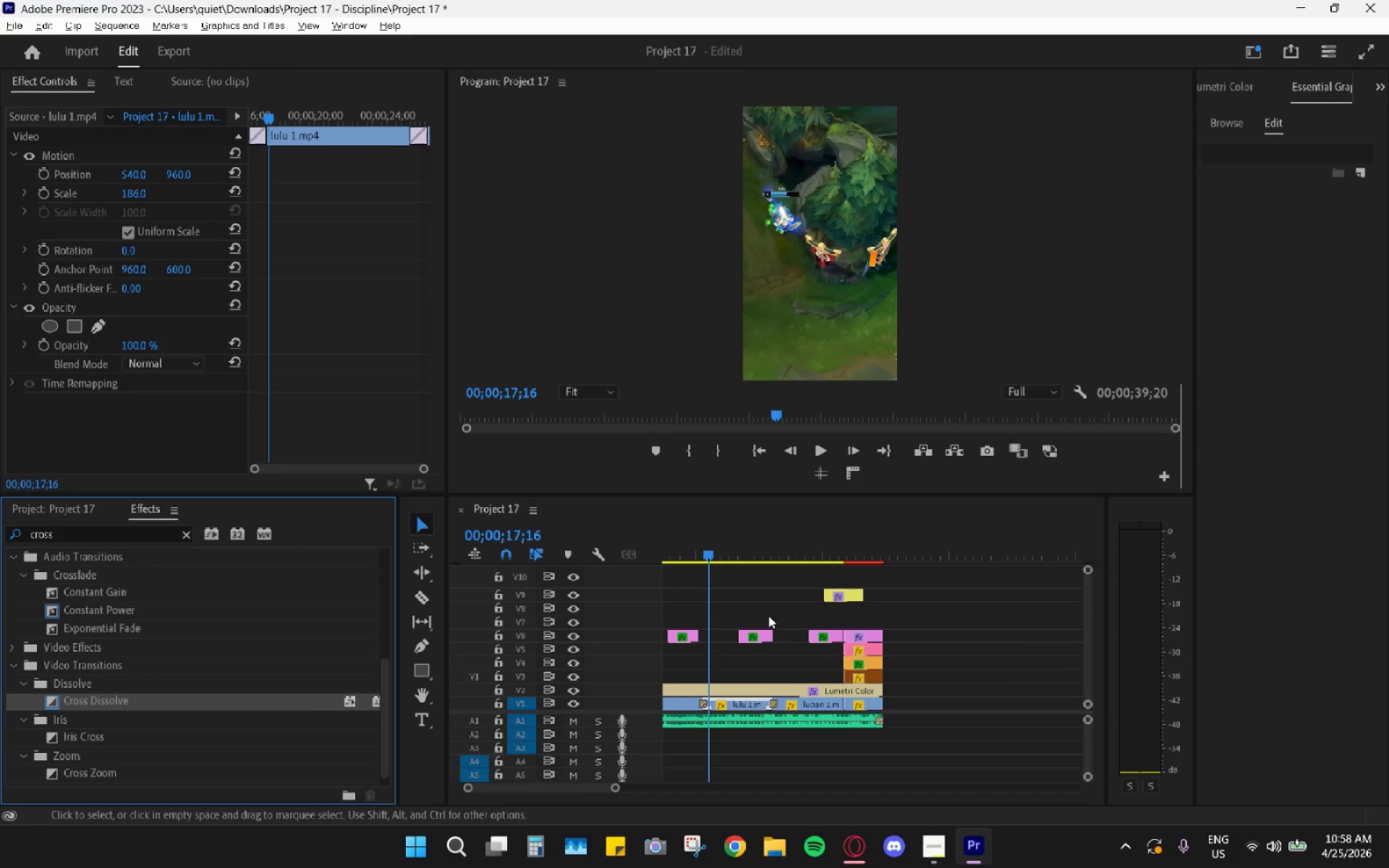 
scroll: coordinate [915, 585], scroll_direction: up, amount: 19.0
 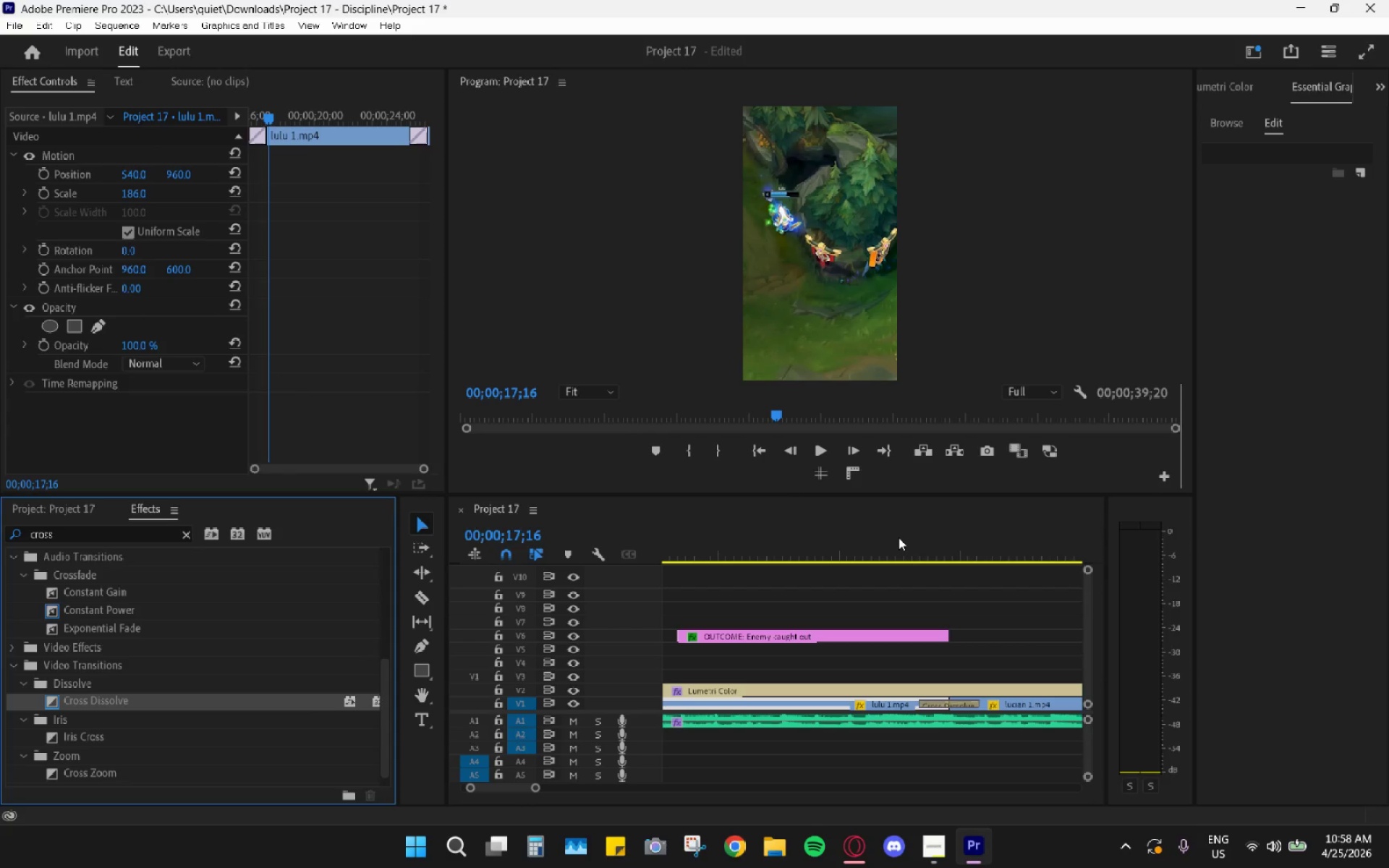 
scroll: coordinate [891, 565], scroll_direction: down, amount: 5.0
 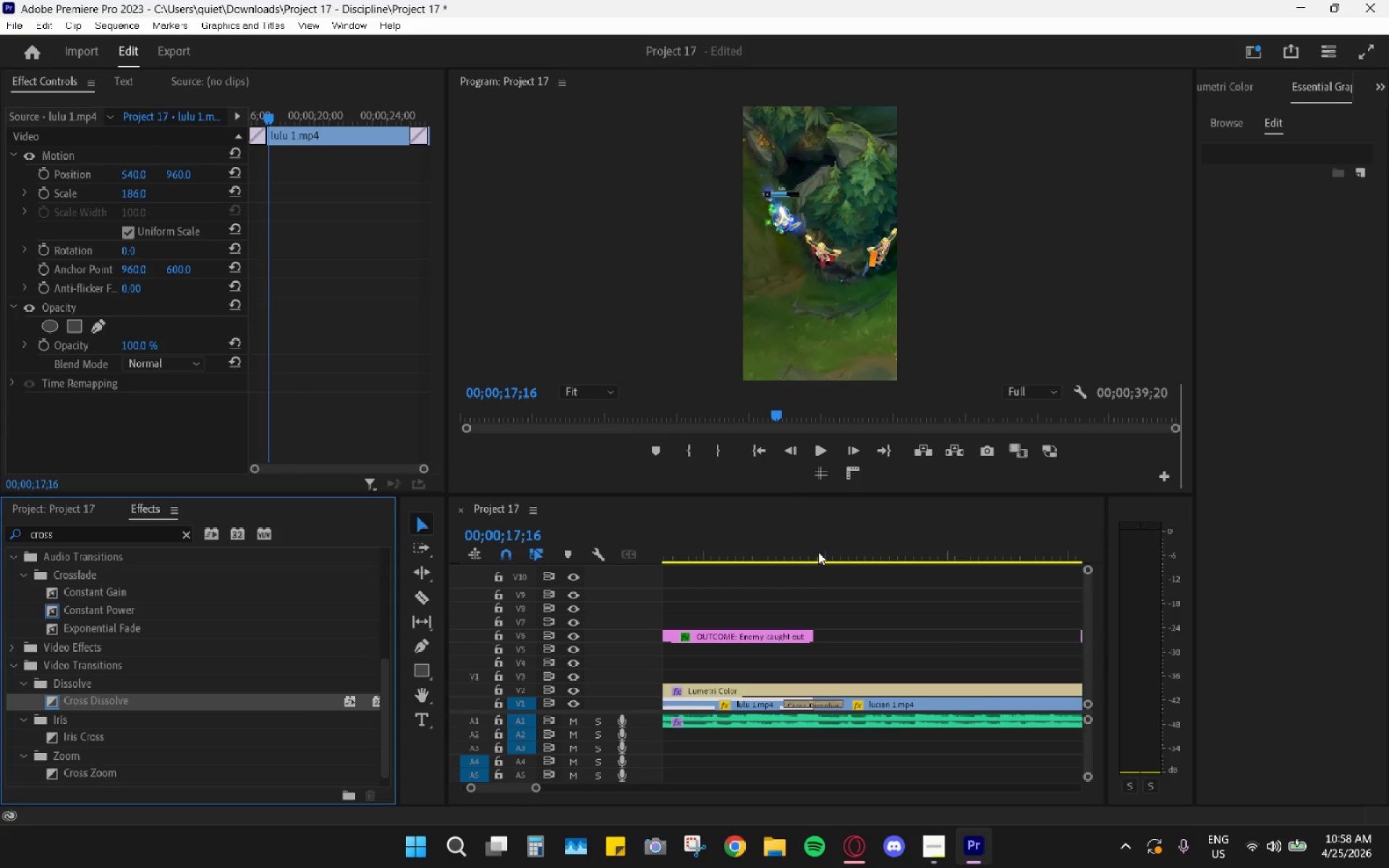 
left_click_drag(start_coordinate=[815, 550], to_coordinate=[785, 553])
 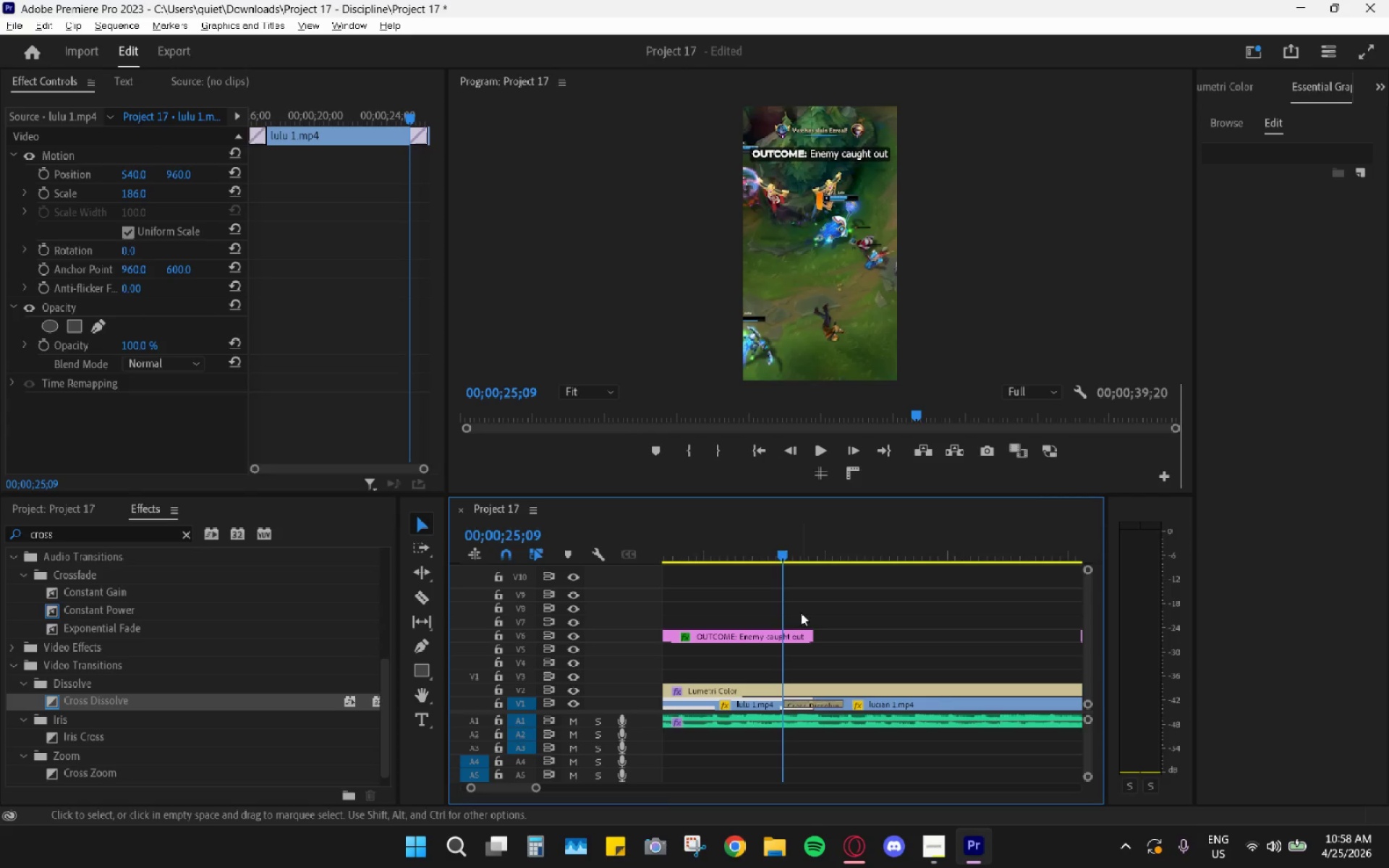 
hold_key(key=AltLeft, duration=0.73)
scroll: coordinate [794, 633], scroll_direction: up, amount: 11.0
 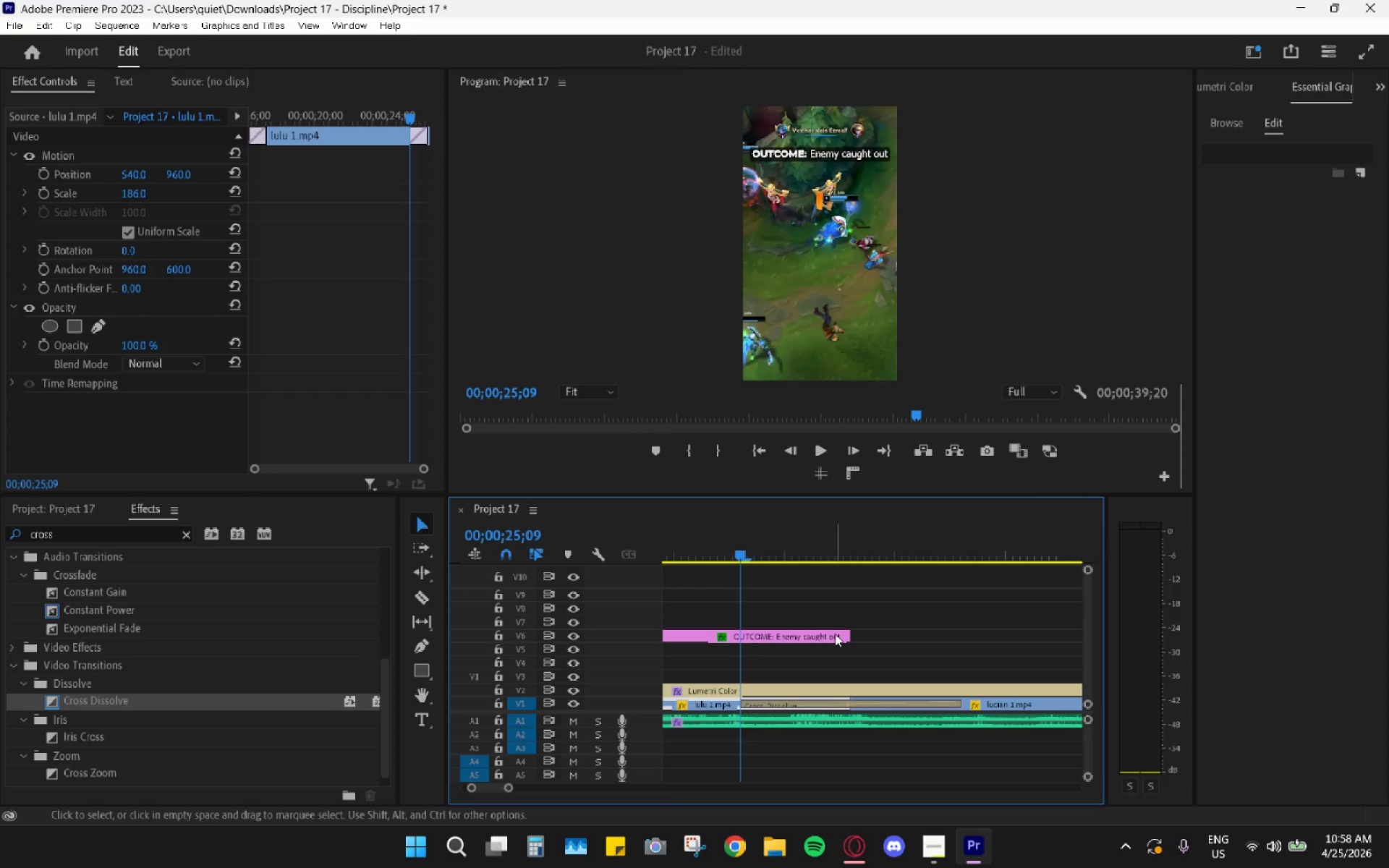 
left_click_drag(start_coordinate=[841, 635], to_coordinate=[736, 637])
 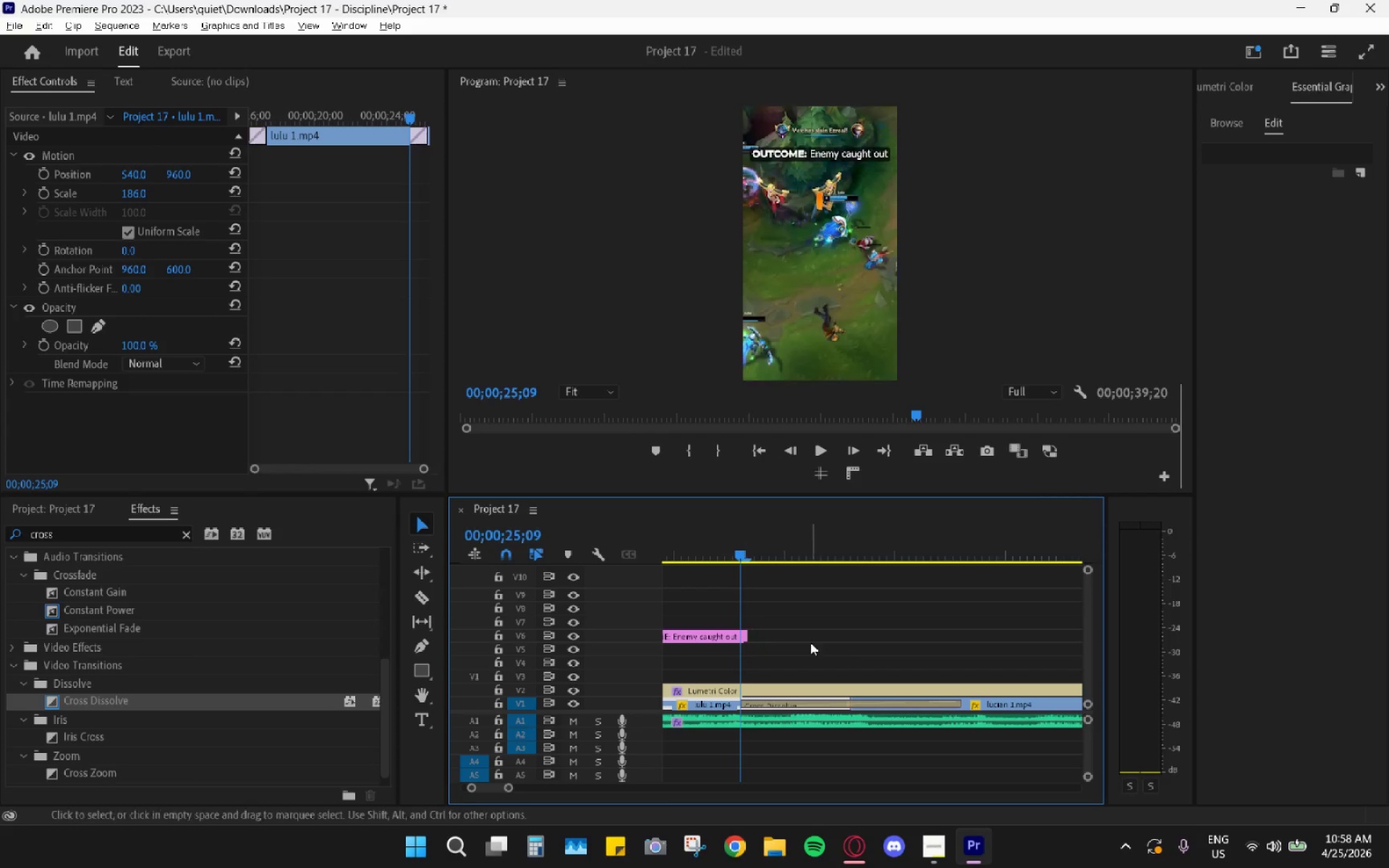 
hold_key(key=AltLeft, duration=0.38)
 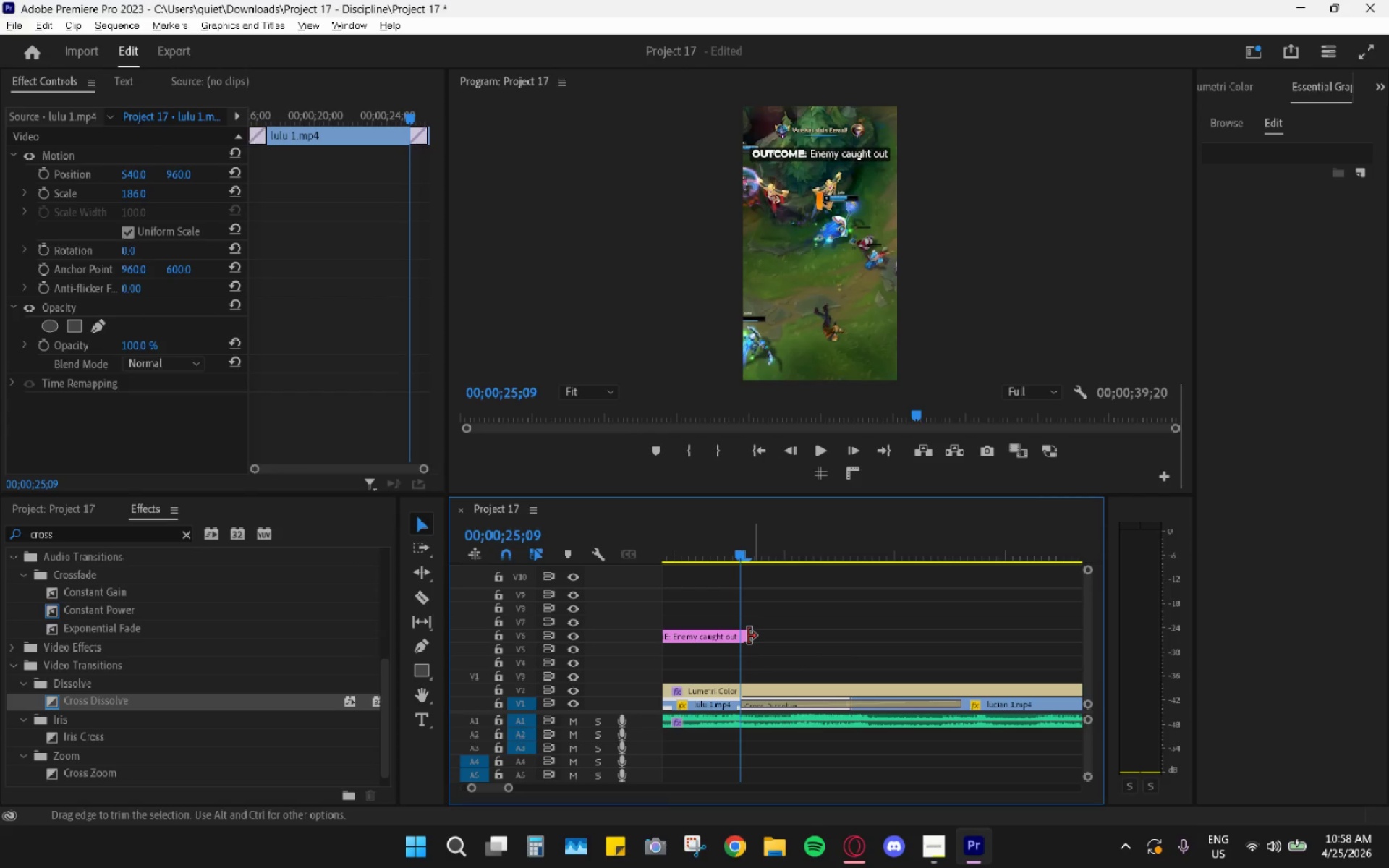 
left_click_drag(start_coordinate=[747, 636], to_coordinate=[738, 636])
 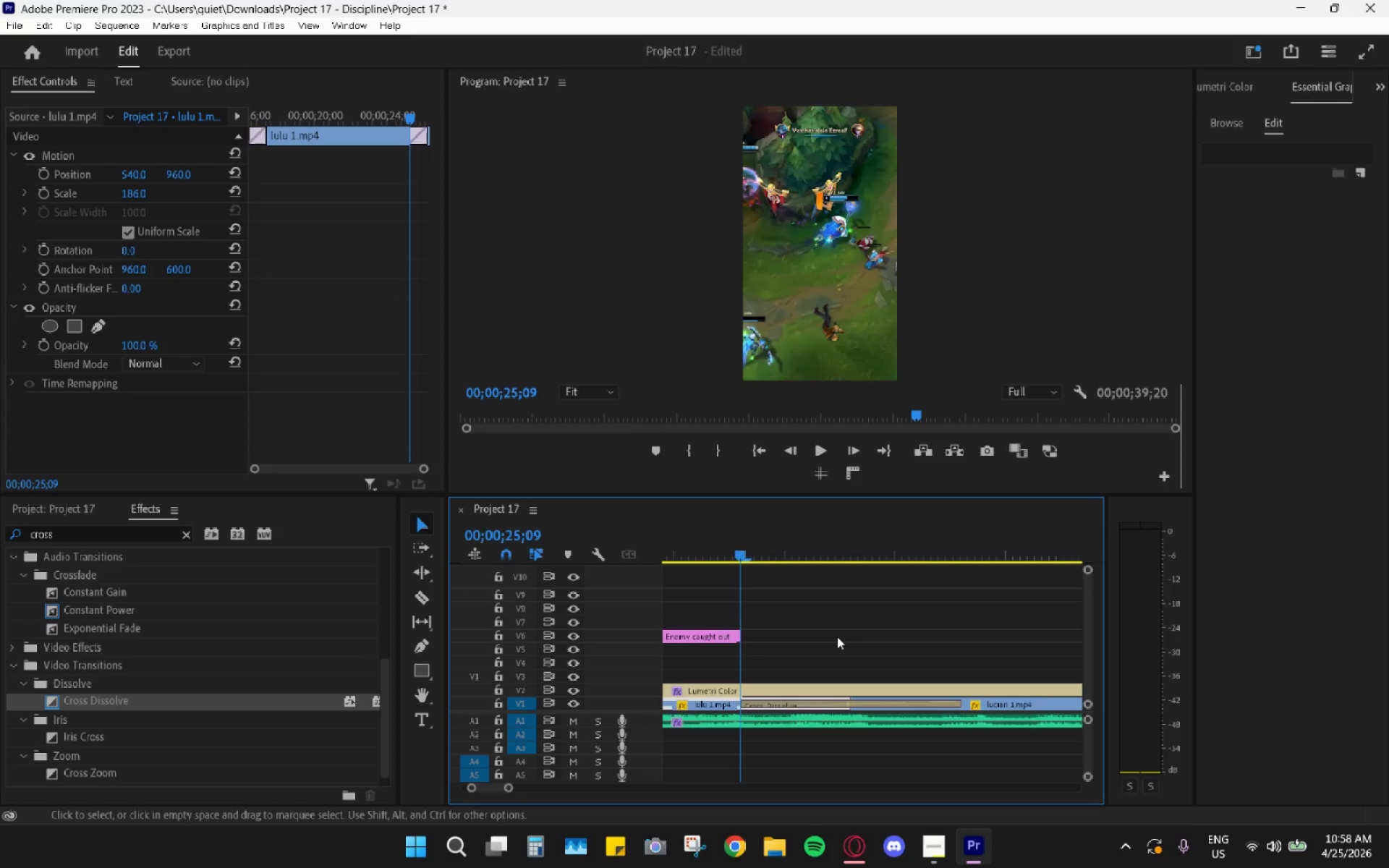 
hold_key(key=AltLeft, duration=0.84)
scroll: coordinate [849, 638], scroll_direction: down, amount: 29.0
 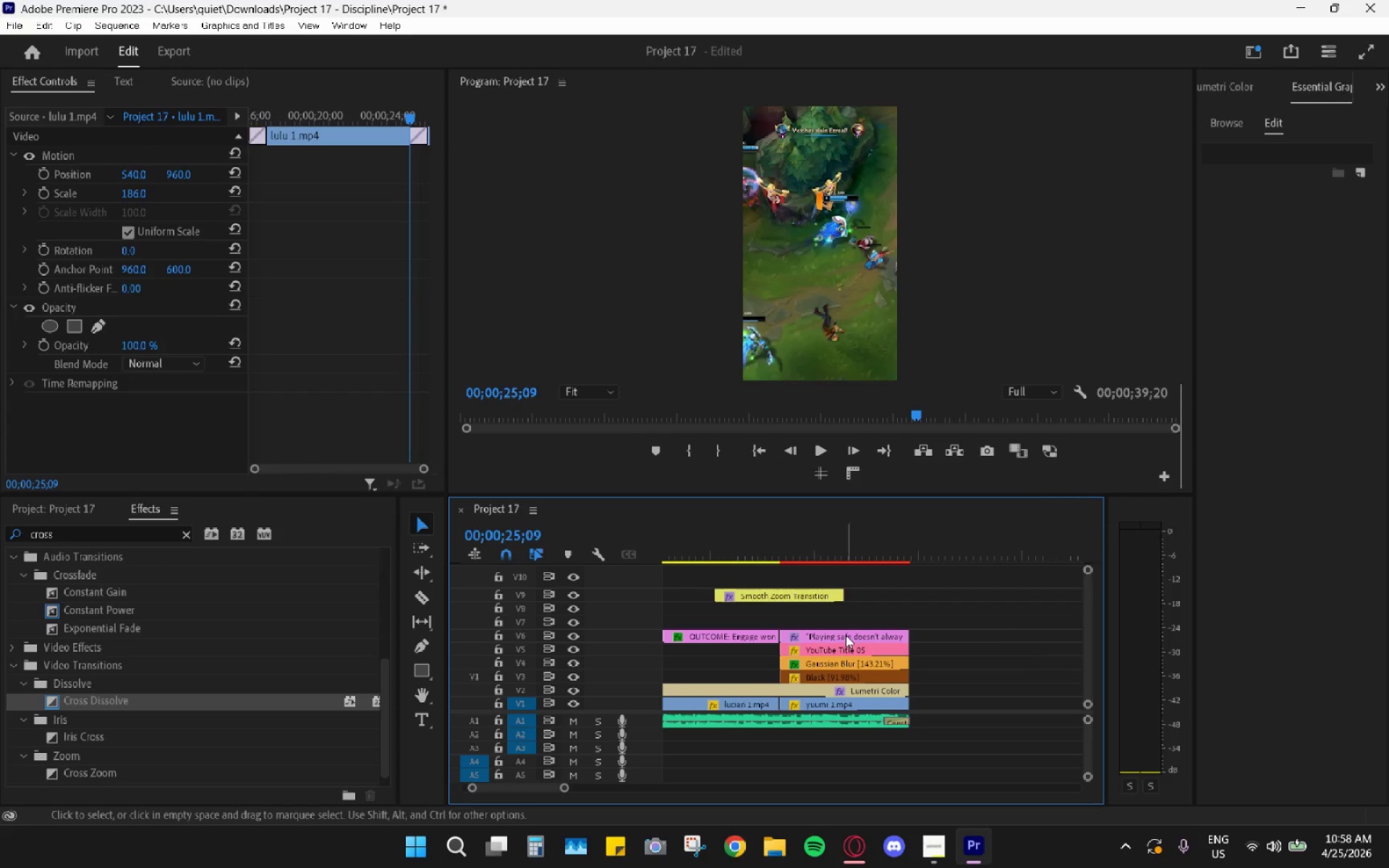 
hold_key(key=AltLeft, duration=0.5)
scroll: coordinate [846, 635], scroll_direction: down, amount: 6.0
 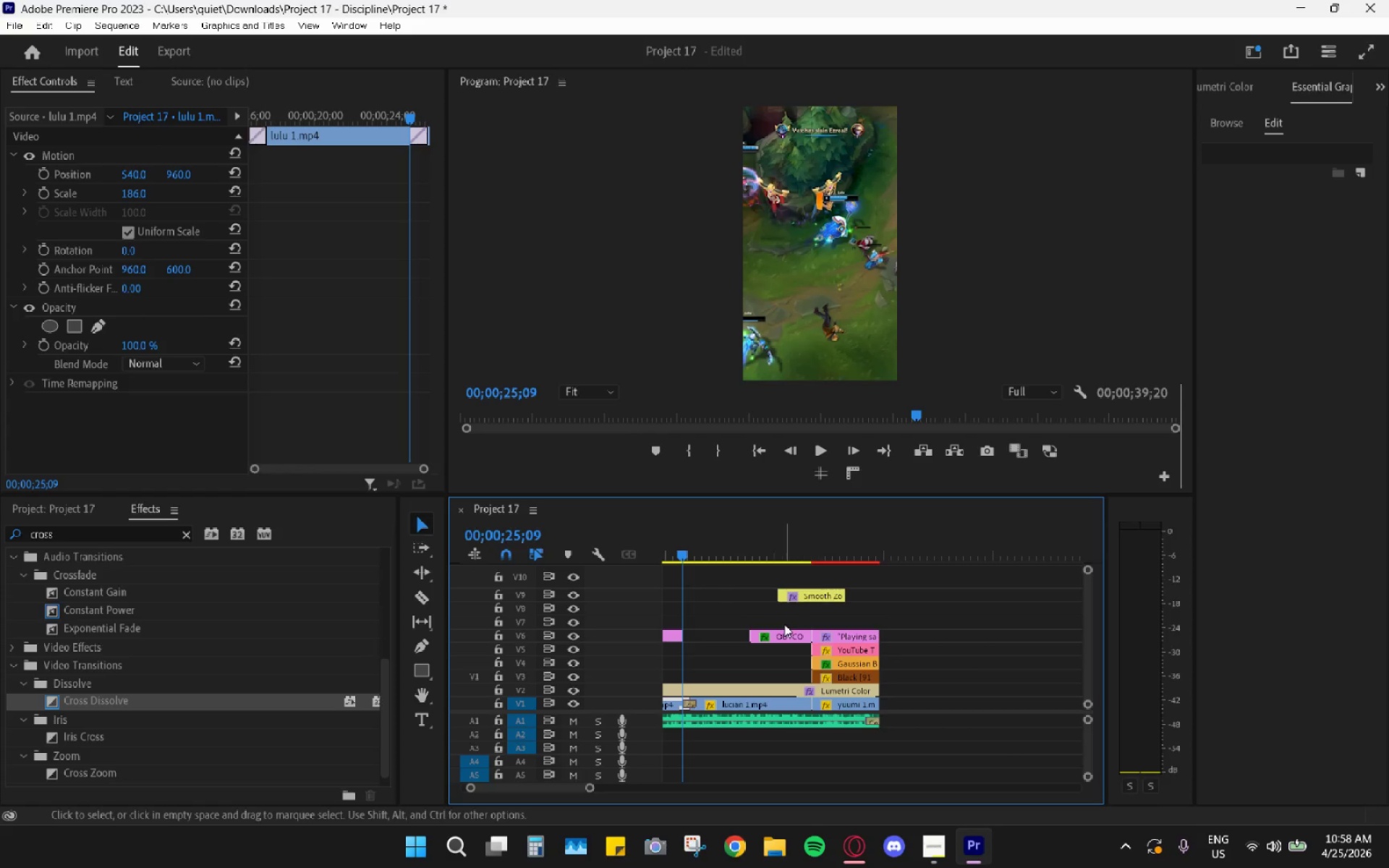 
left_click_drag(start_coordinate=[794, 538], to_coordinate=[797, 538])
 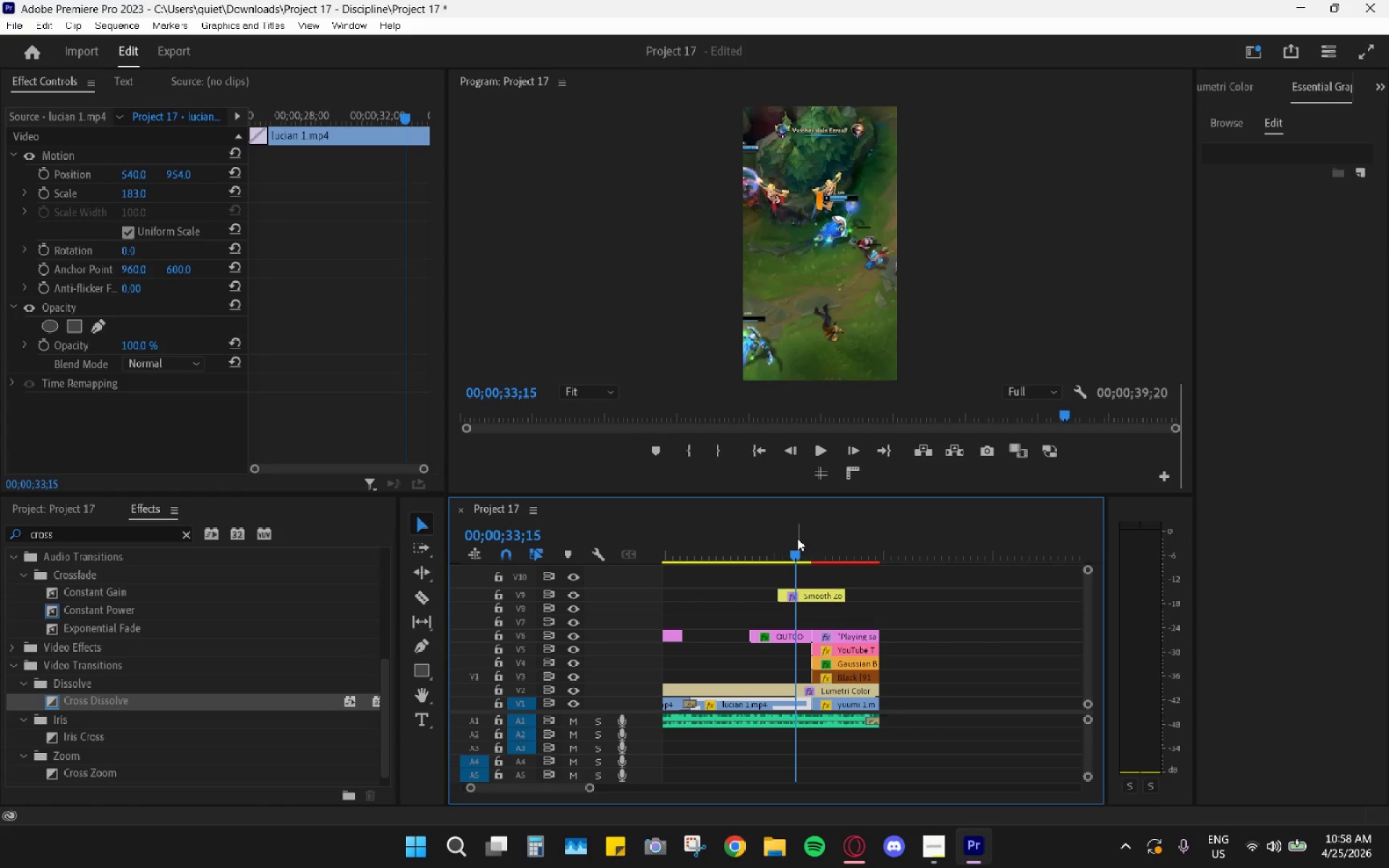 
key(Space)
 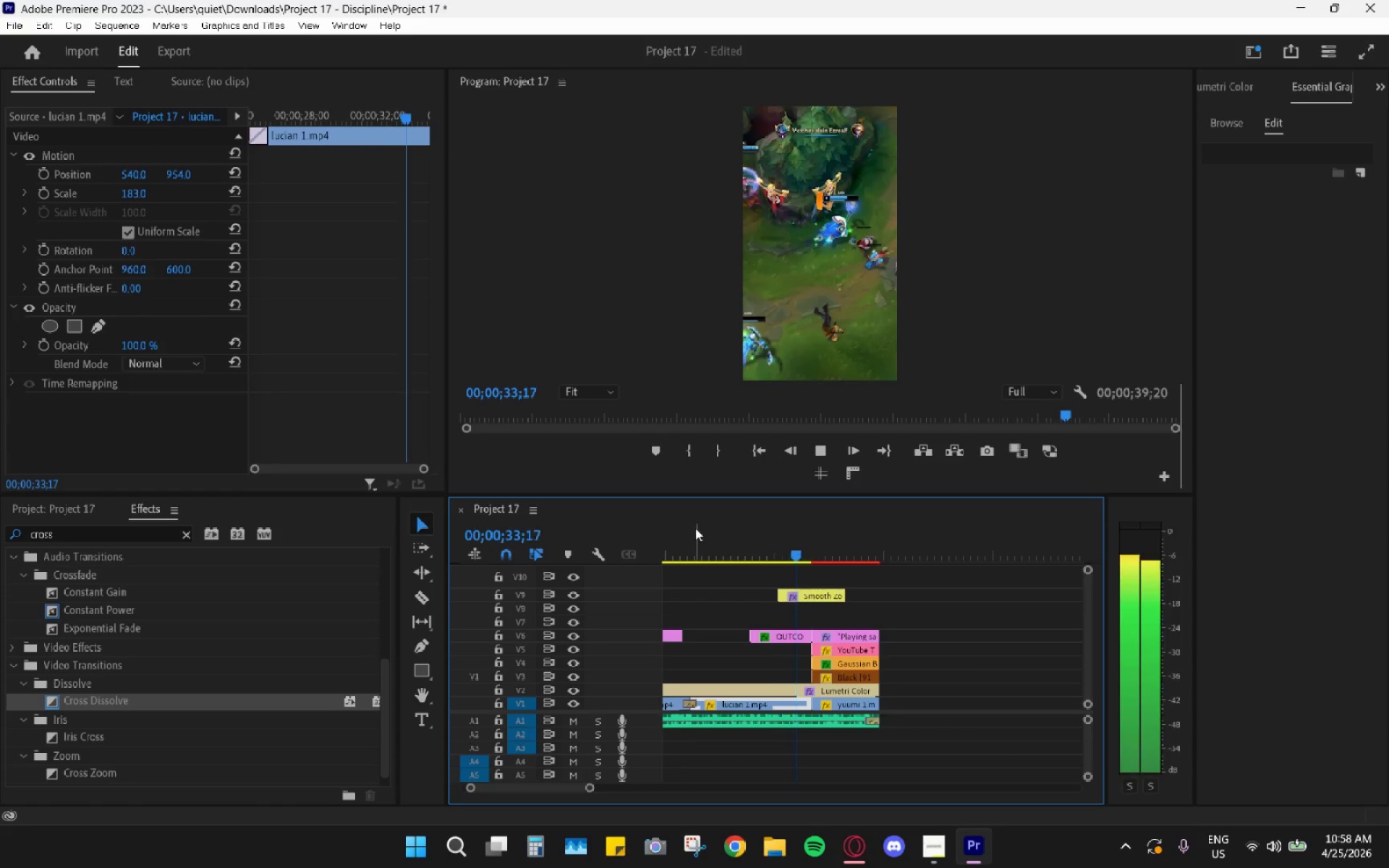 
key(Space)
 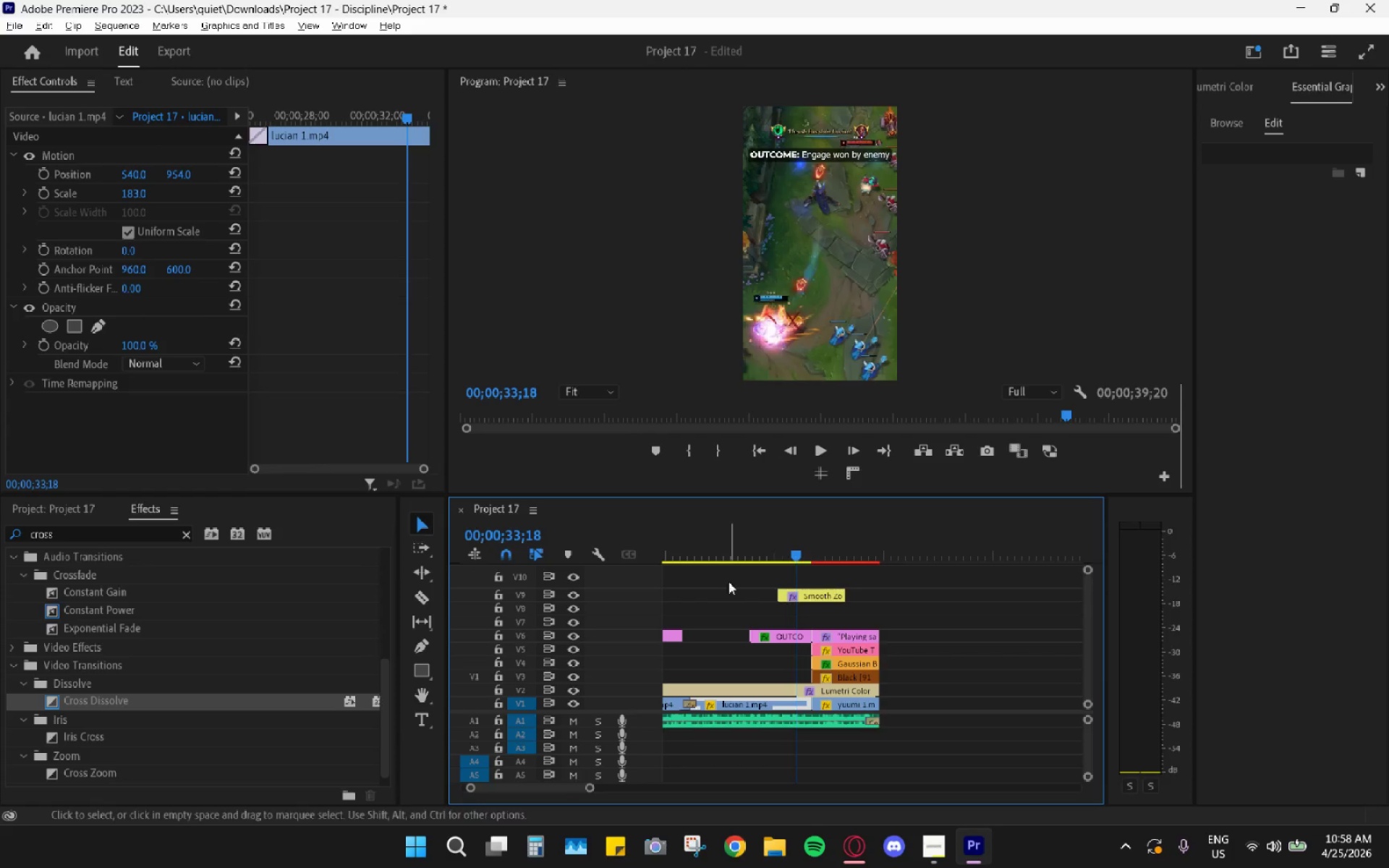 
hold_key(key=AltLeft, duration=0.47)
scroll: coordinate [752, 597], scroll_direction: down, amount: 8.0
 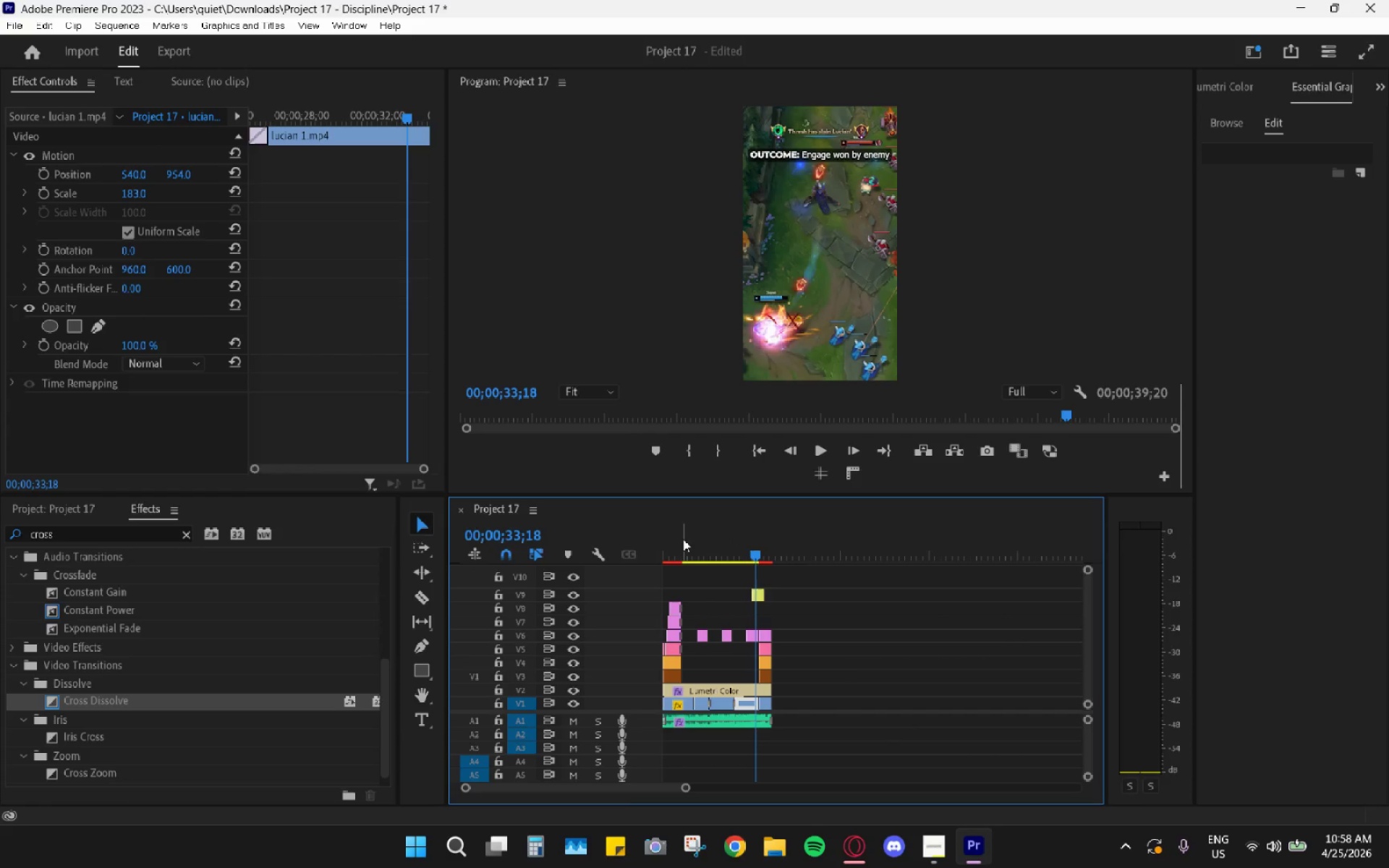 
left_click_drag(start_coordinate=[680, 544], to_coordinate=[587, 545])
 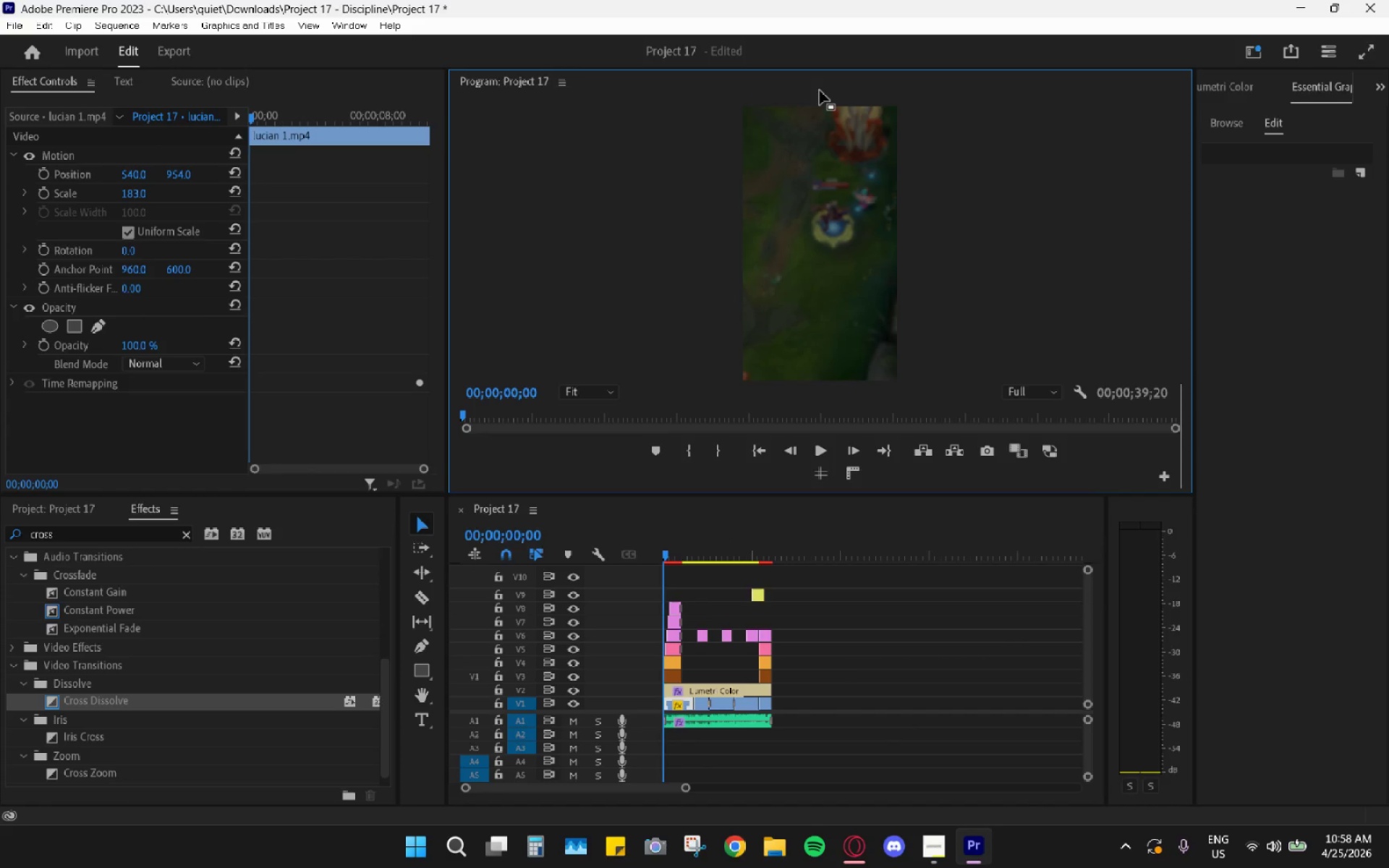 
double_click([820, 85])
 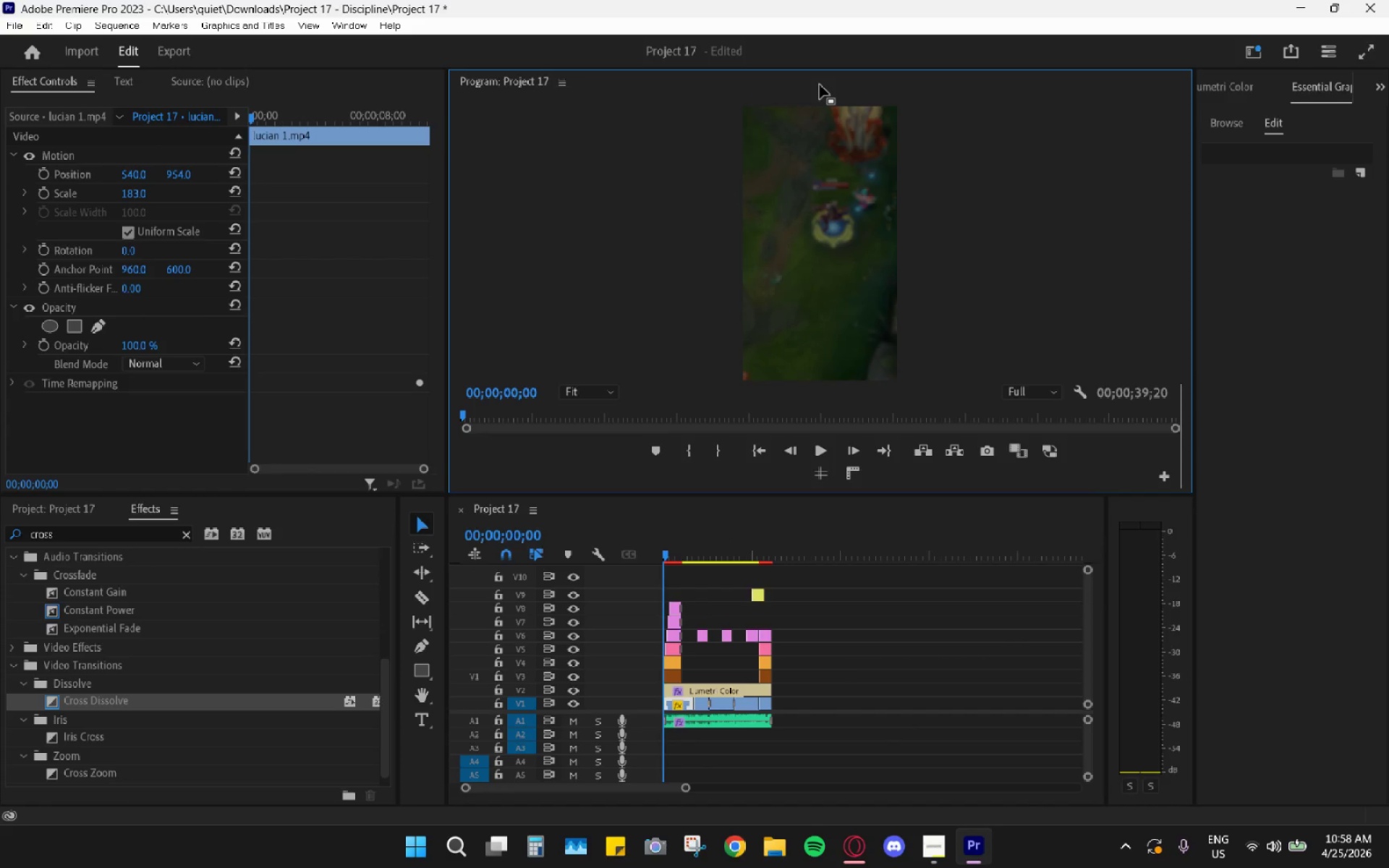 
triple_click([820, 85])
 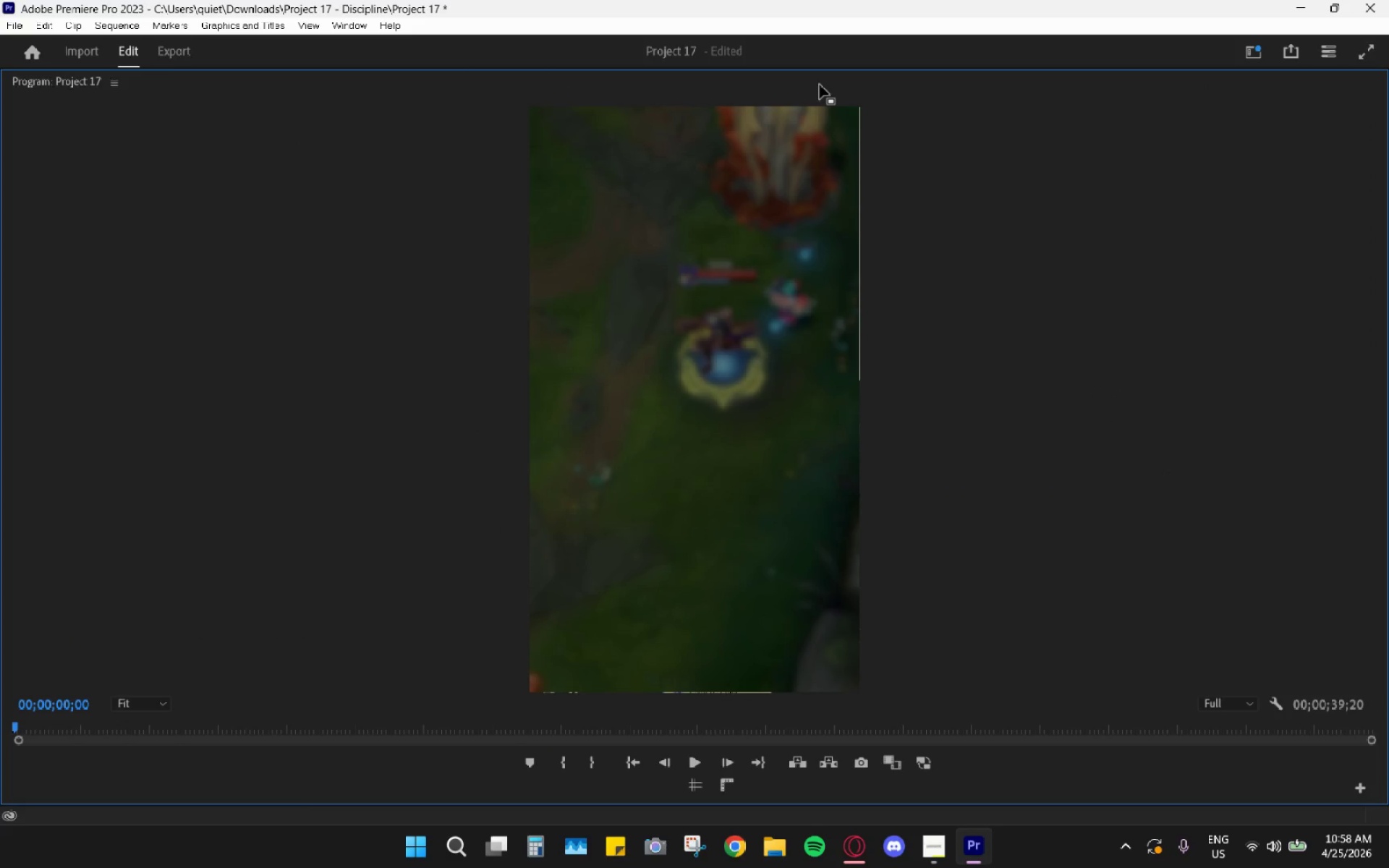 
key(Space)
 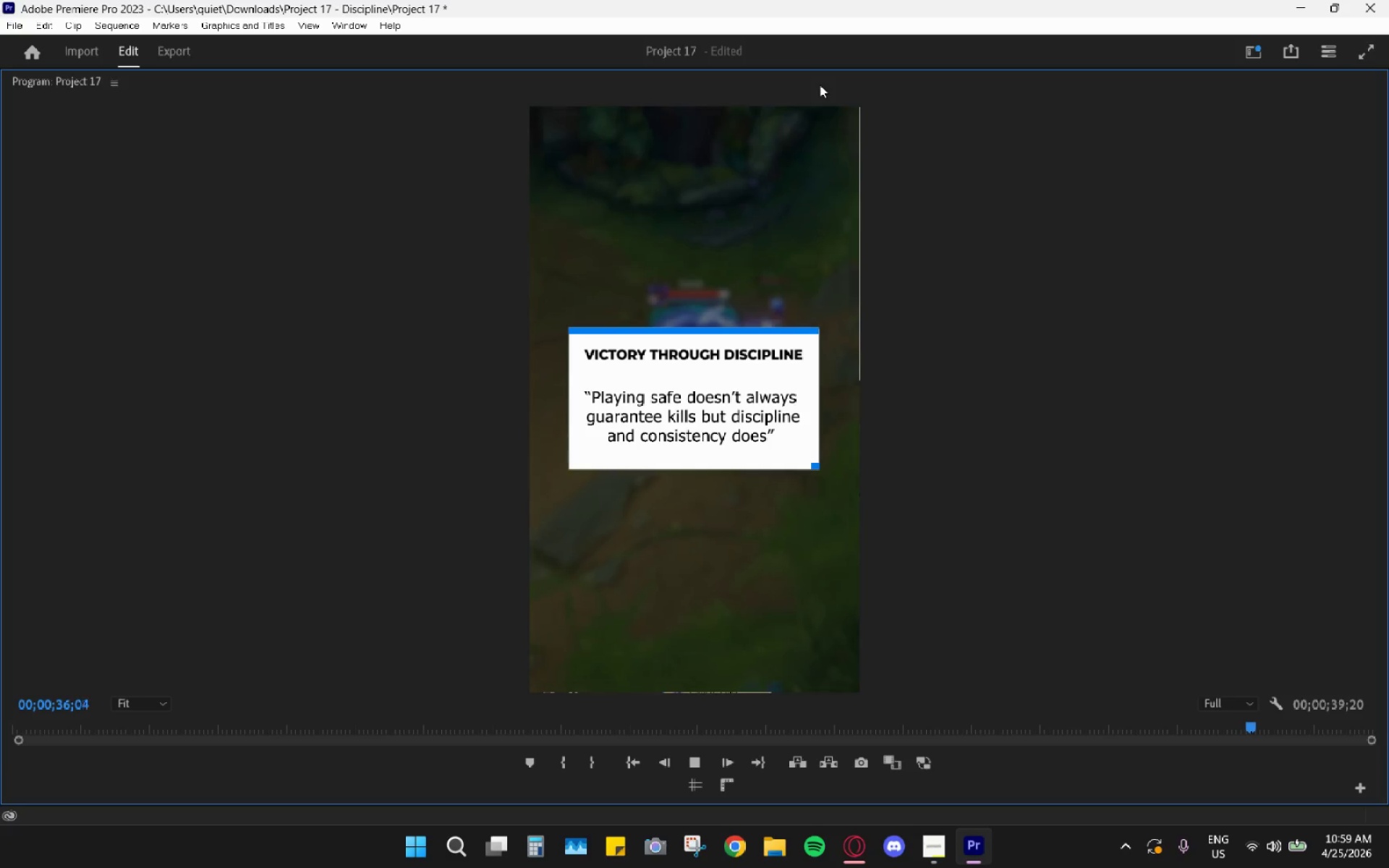 
wait(41.27)
 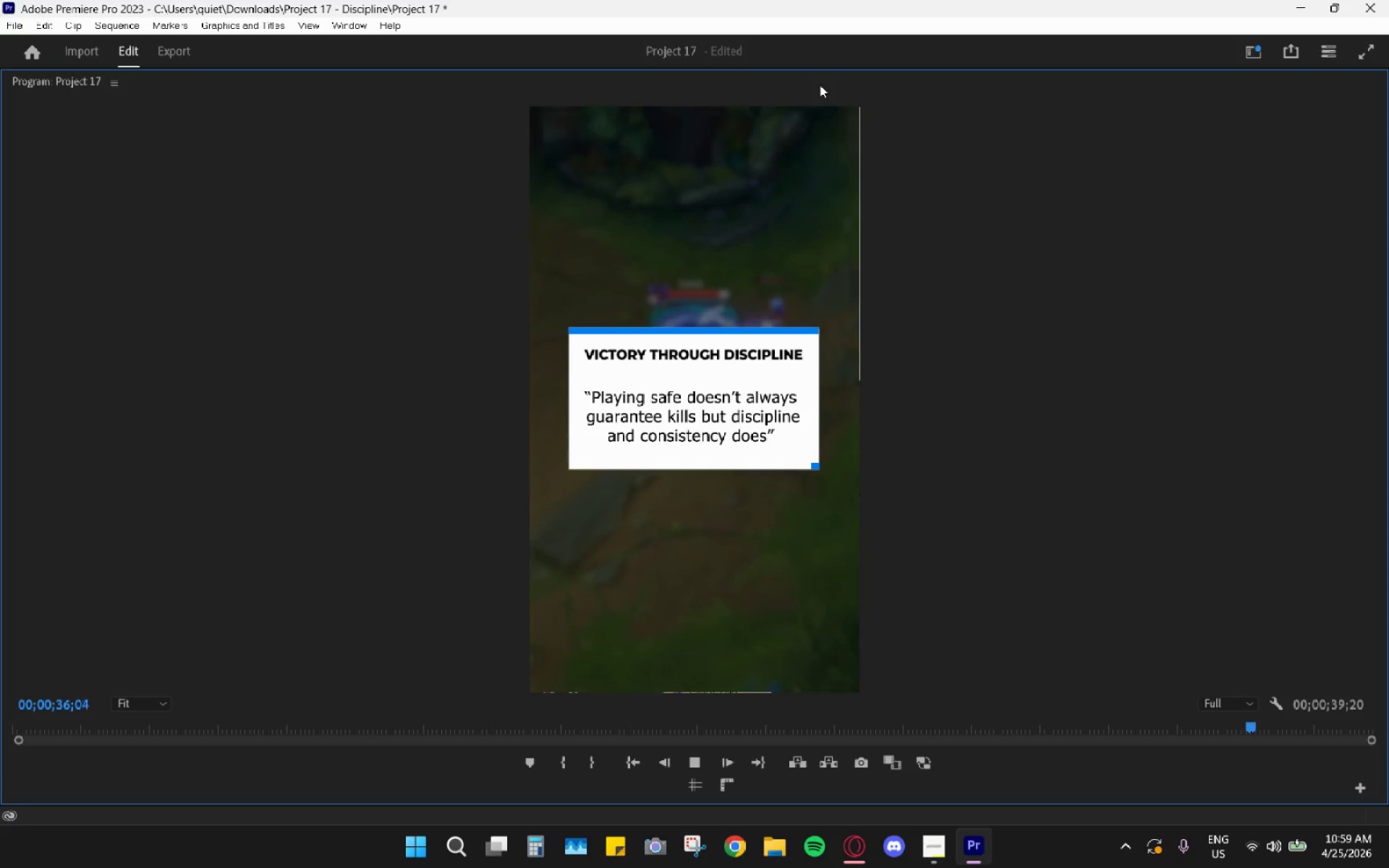 
left_click_drag(start_coordinate=[334, 718], to_coordinate=[326, 726])
 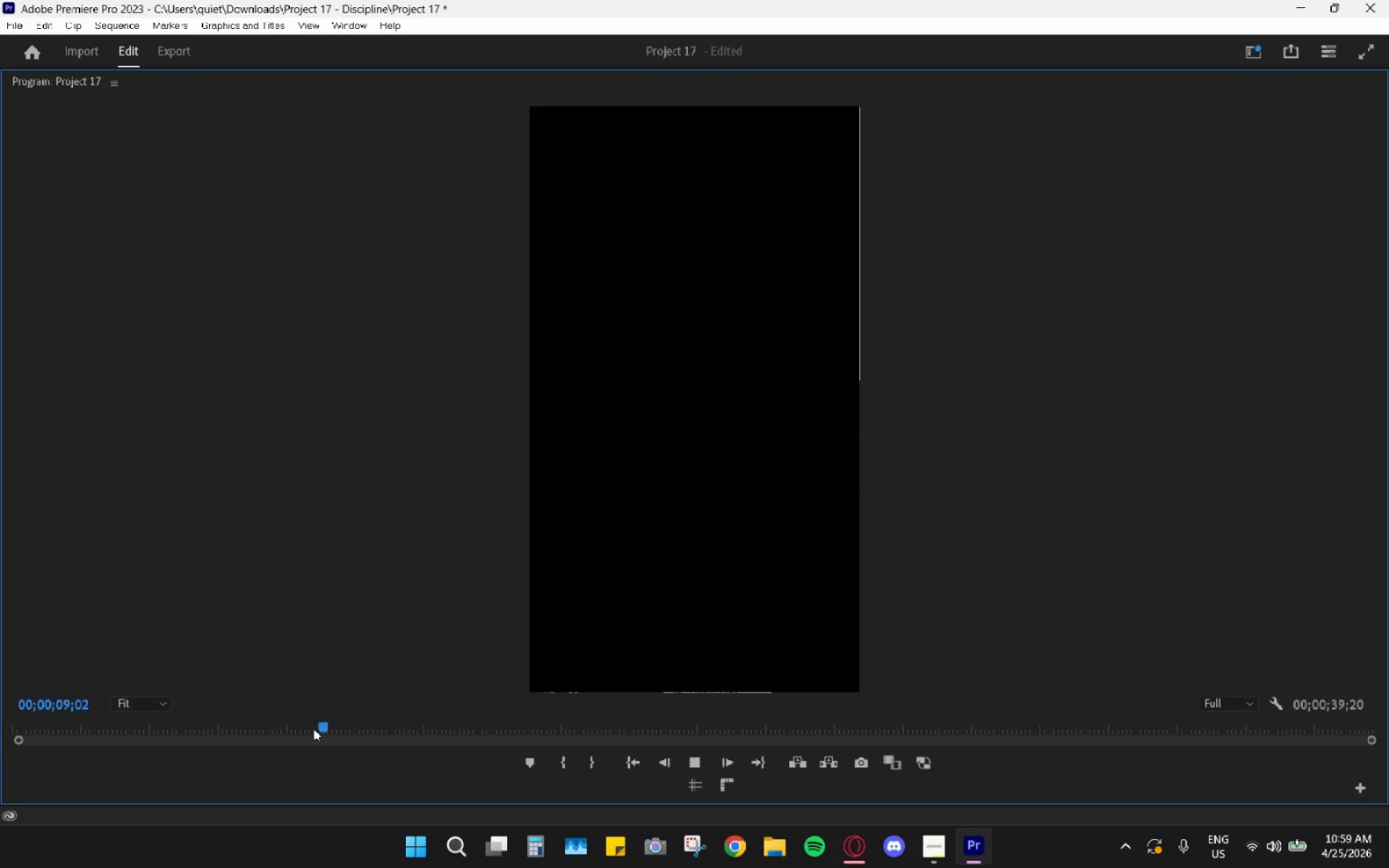 
key(Space)
 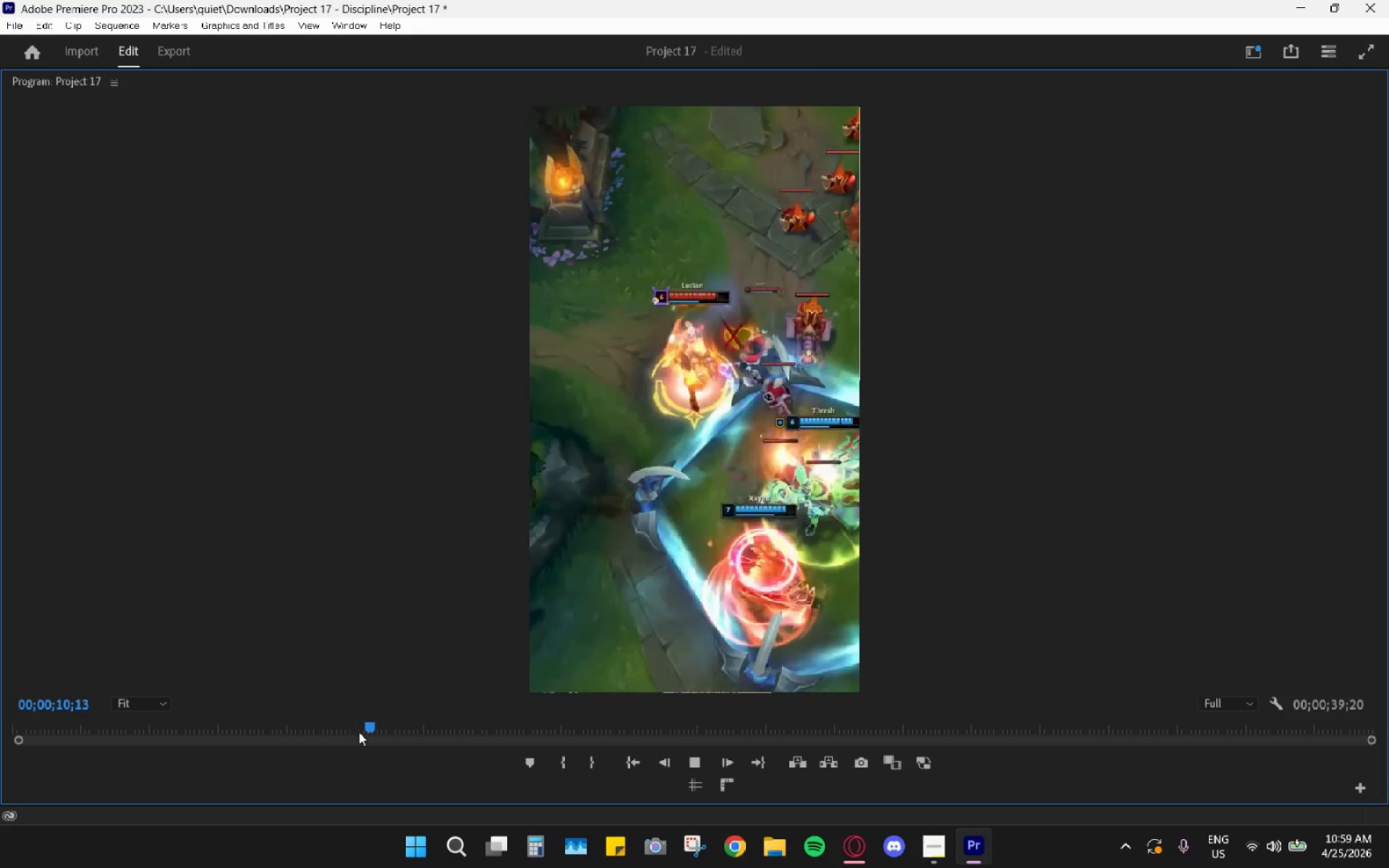 
left_click_drag(start_coordinate=[367, 736], to_coordinate=[383, 739])
 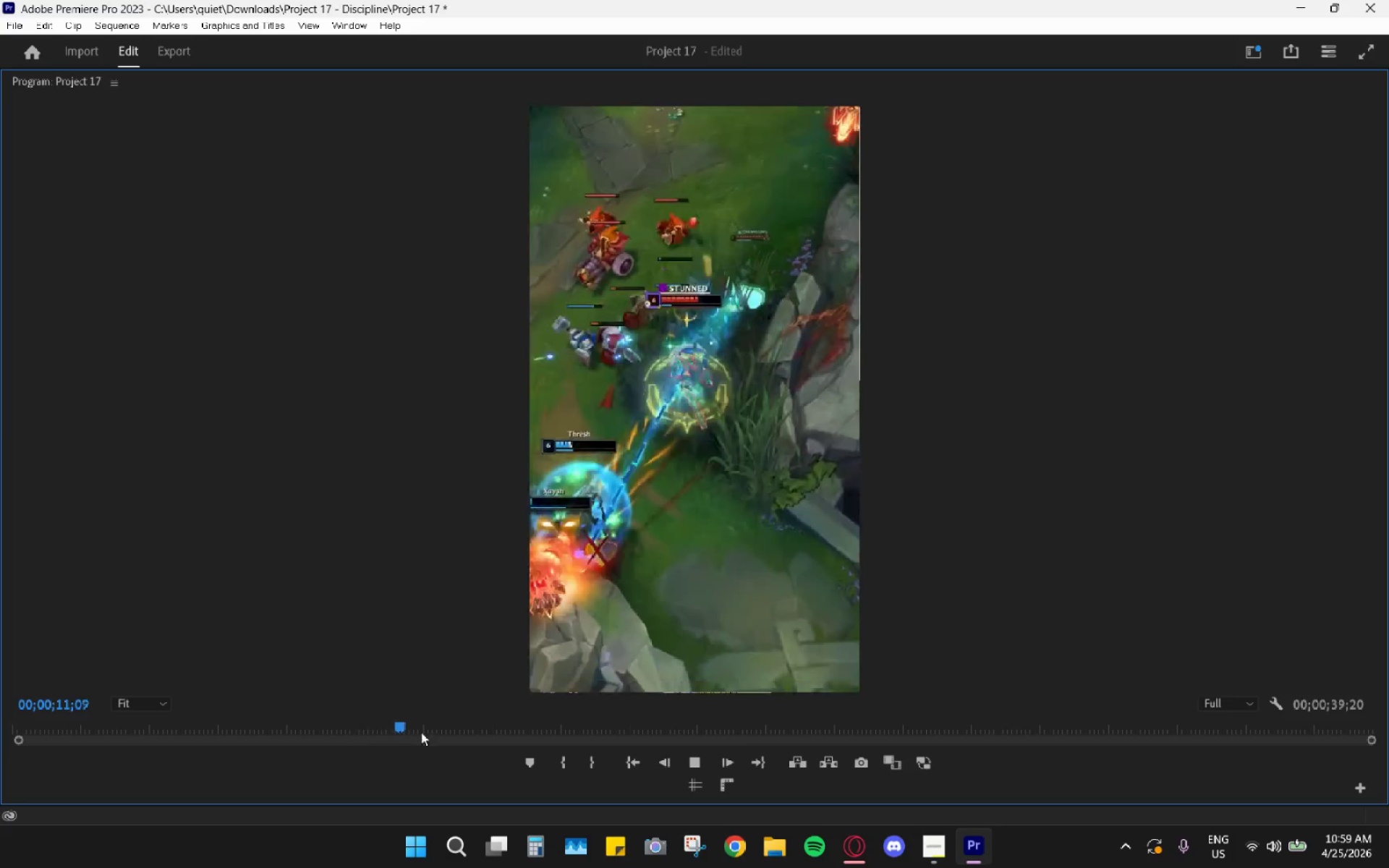 
left_click_drag(start_coordinate=[431, 729], to_coordinate=[450, 728])
 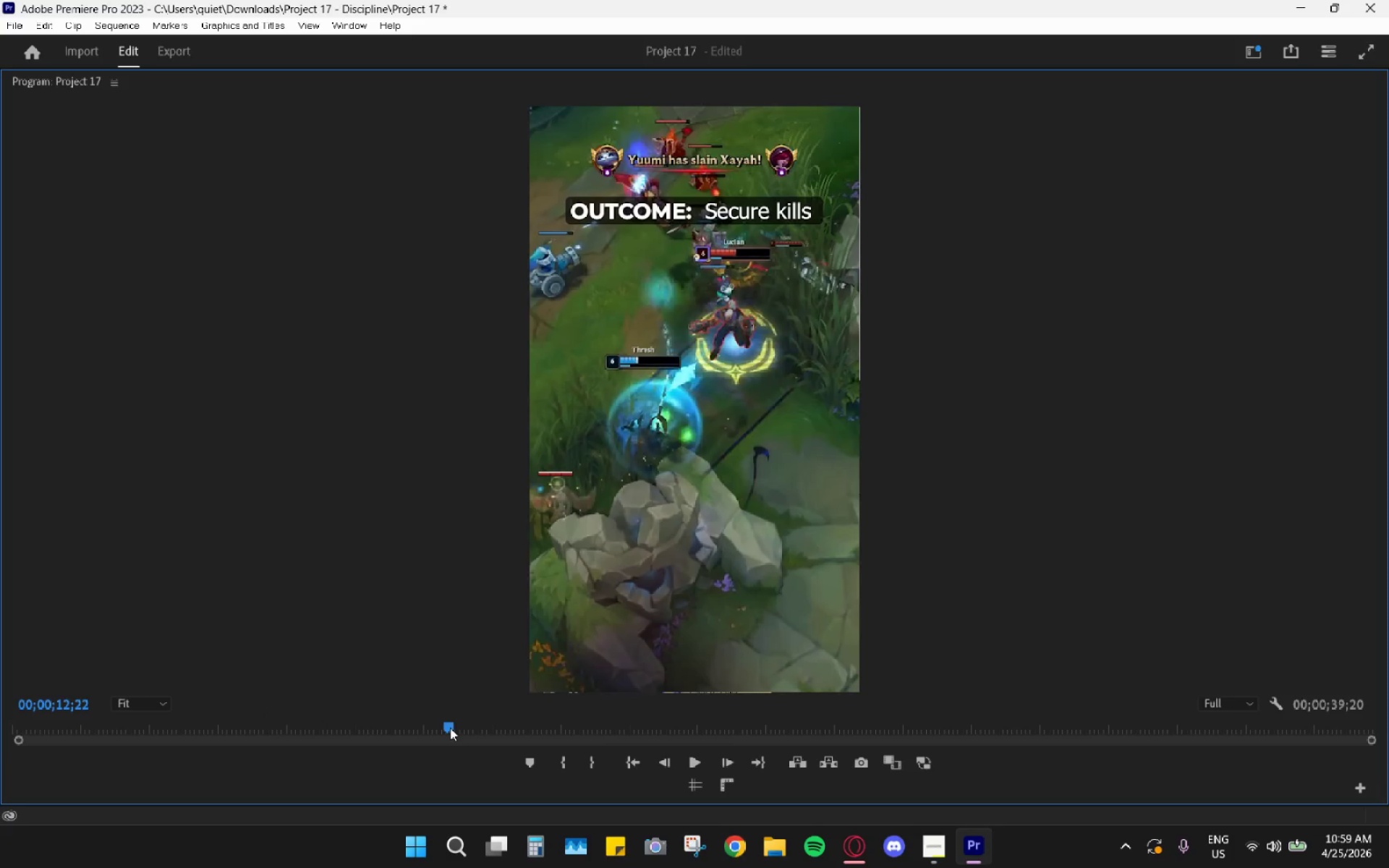 
key(Space)
 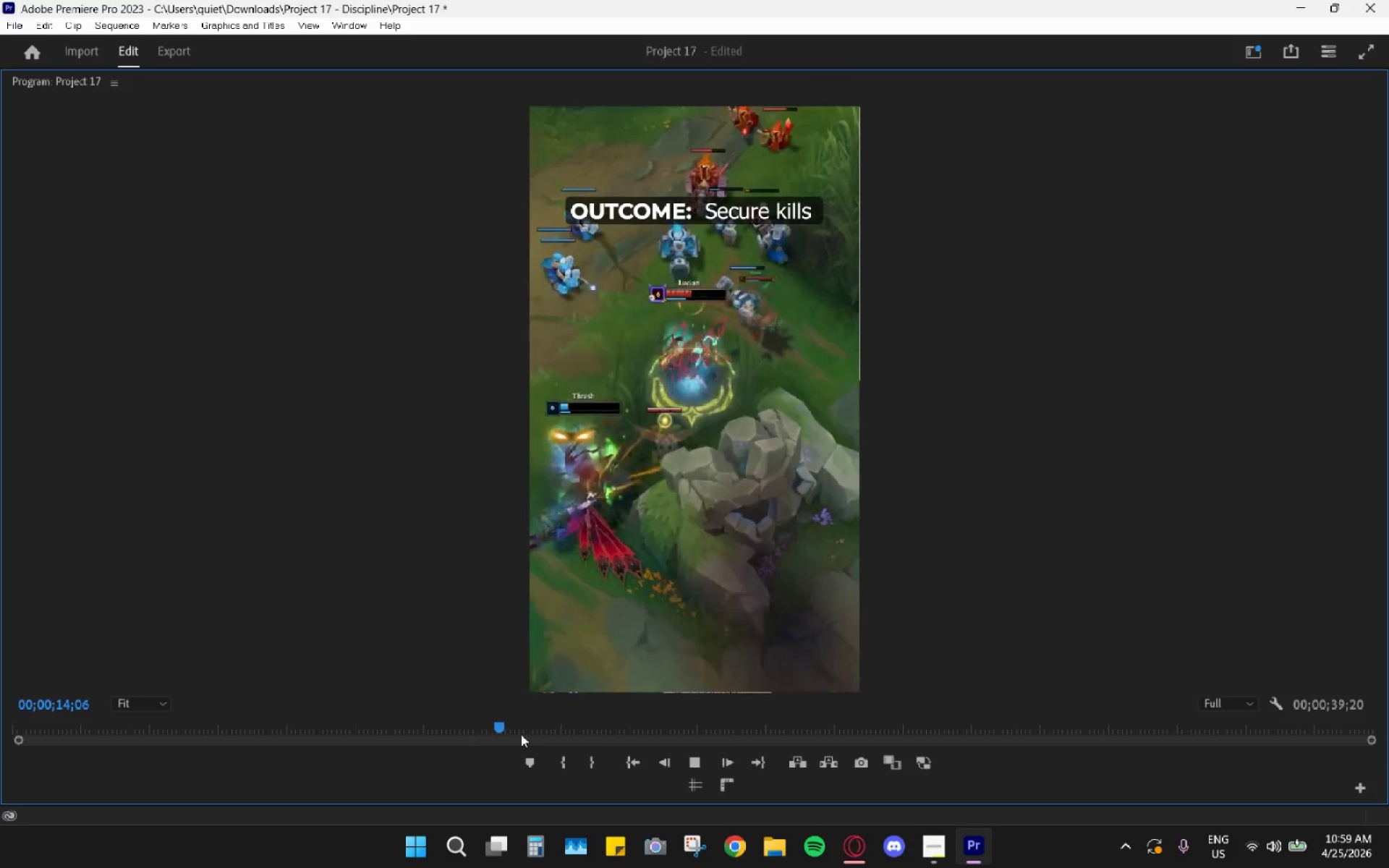 
mouse_move([510, 765])
 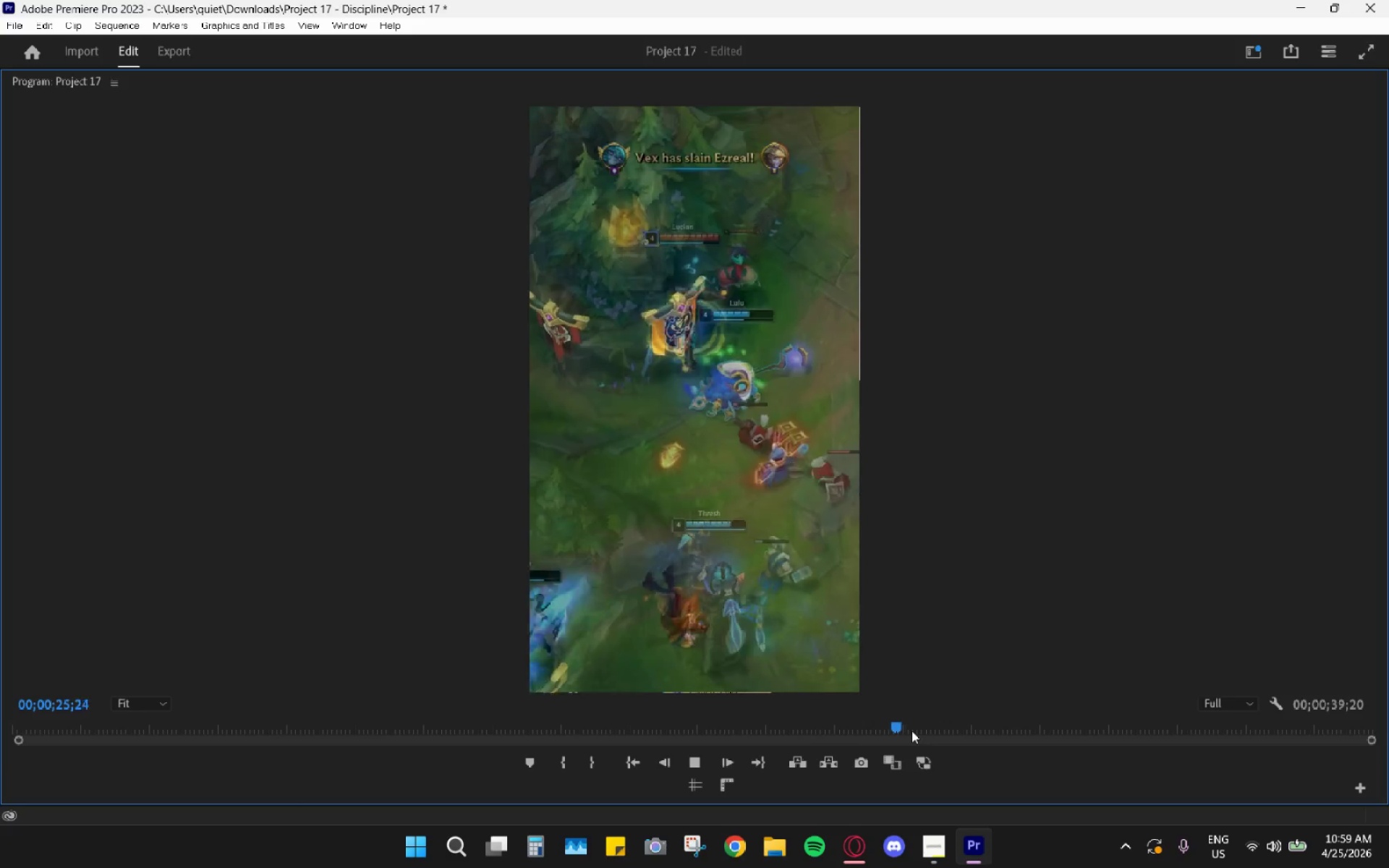 
wait(6.56)
 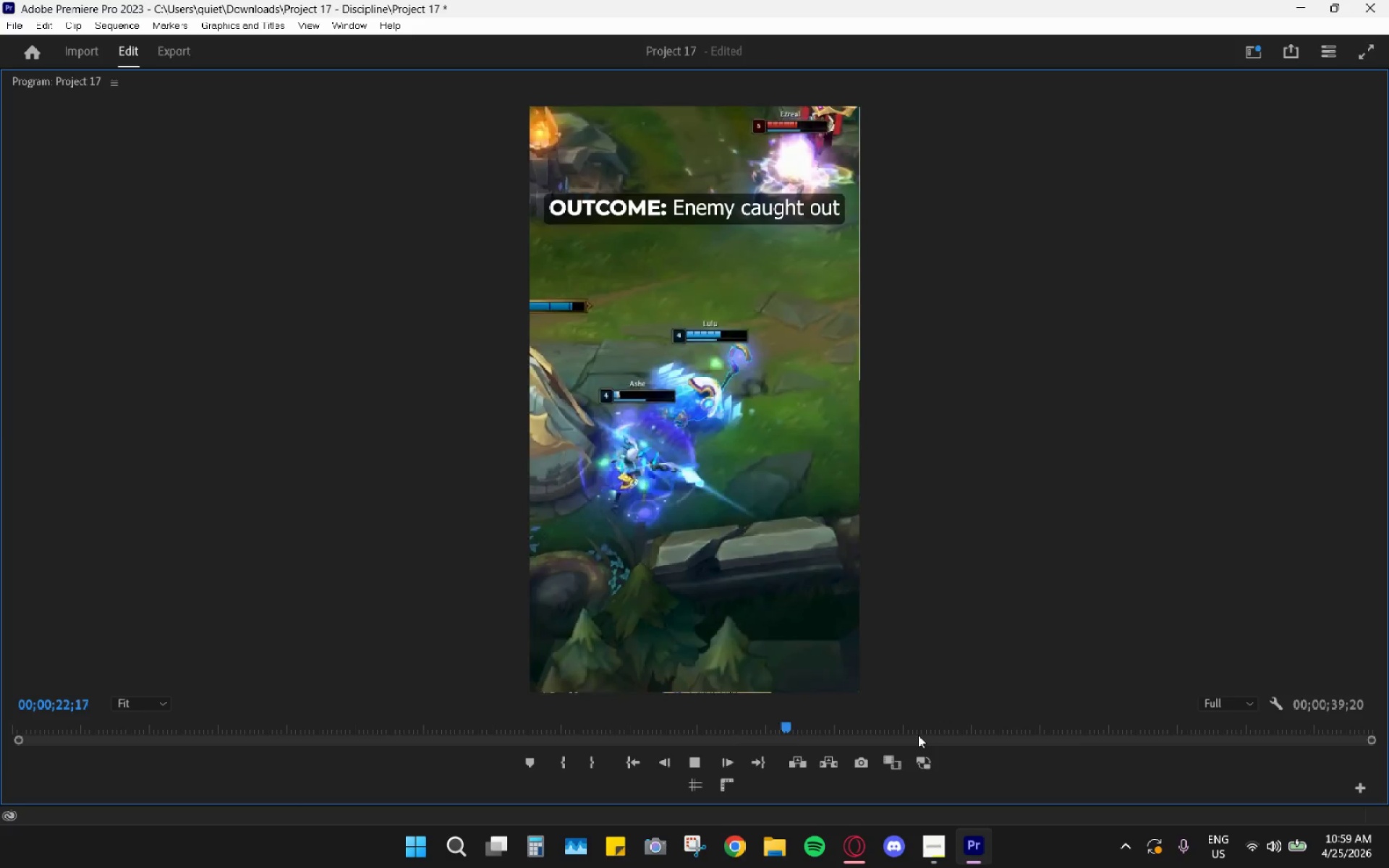 
key(Space)
 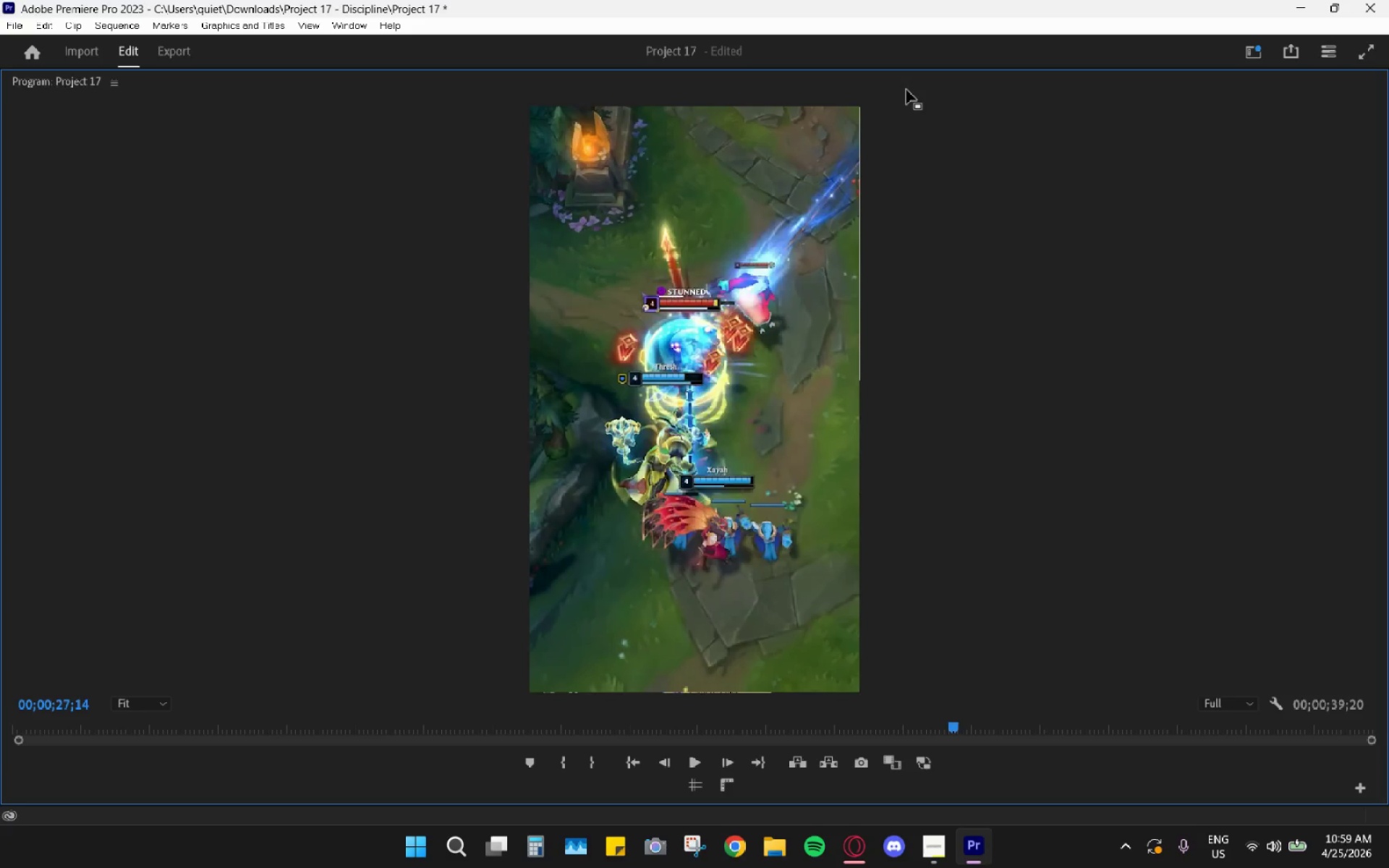 
double_click([906, 90])
 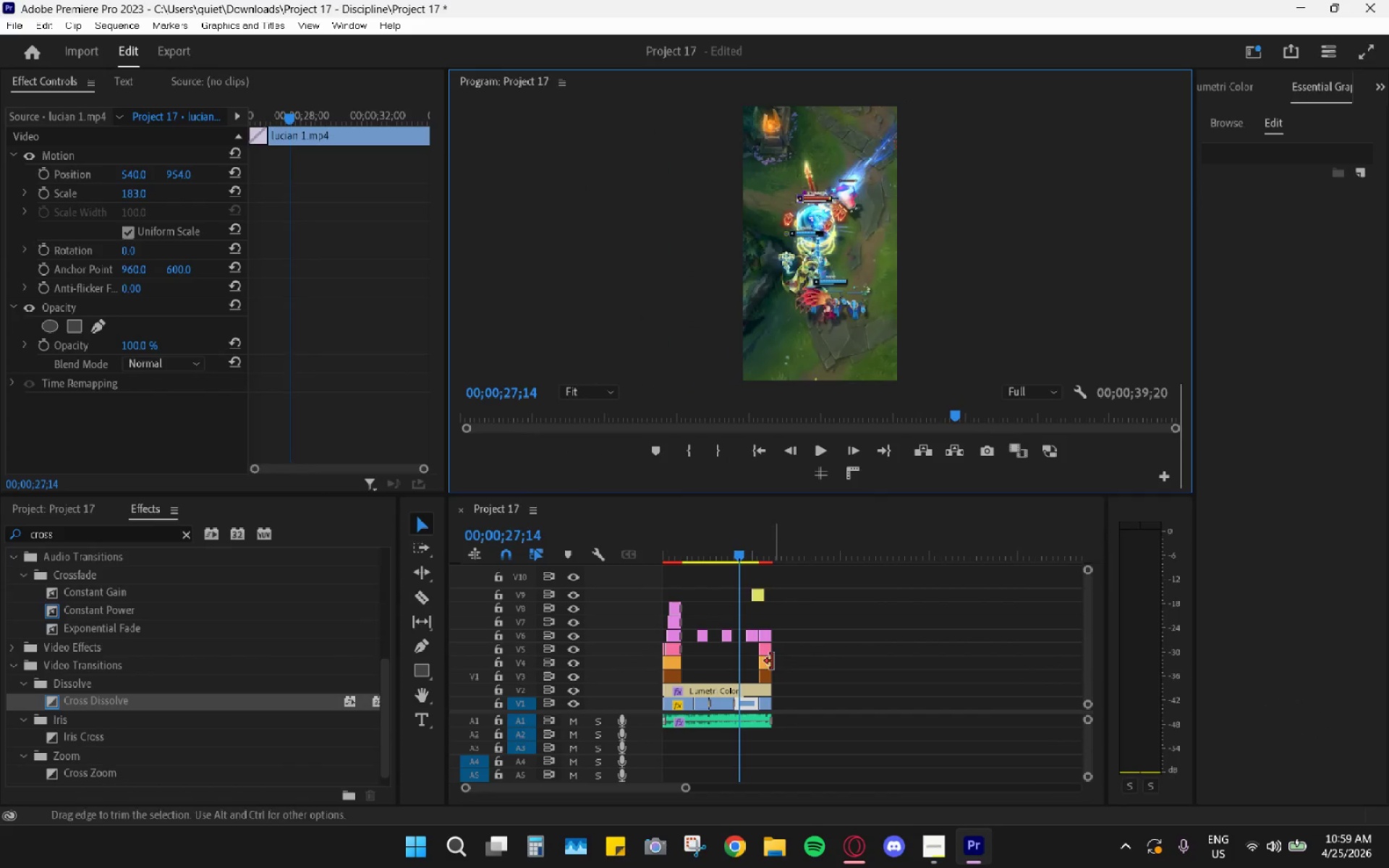 
hold_key(key=AltLeft, duration=0.8)
hold_key(key=AltLeft, duration=0.39)
hold_key(key=AltLeft, duration=0.42)
scroll: coordinate [851, 681], scroll_direction: up, amount: 34.0
 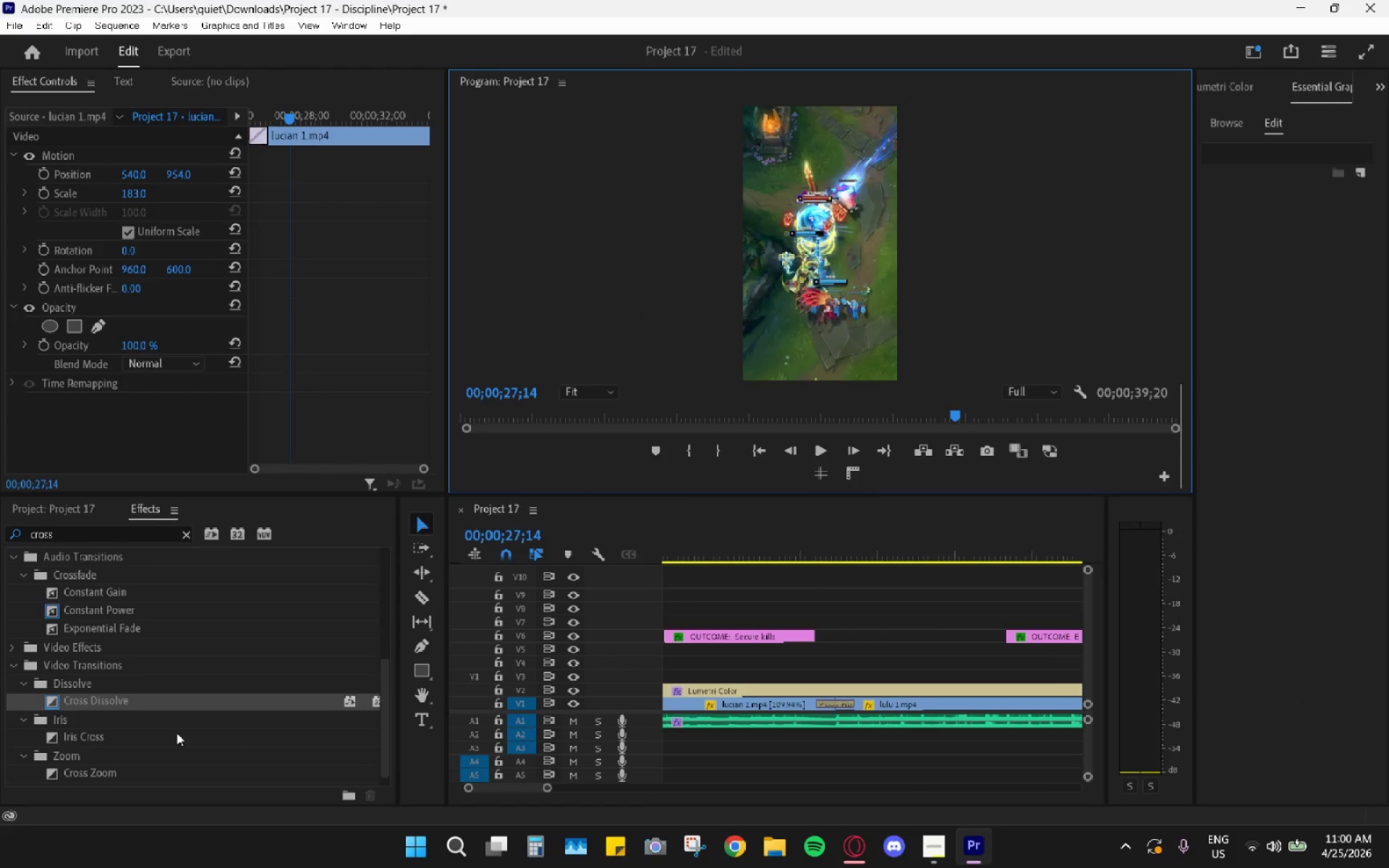 
left_click_drag(start_coordinate=[110, 701], to_coordinate=[805, 634])
 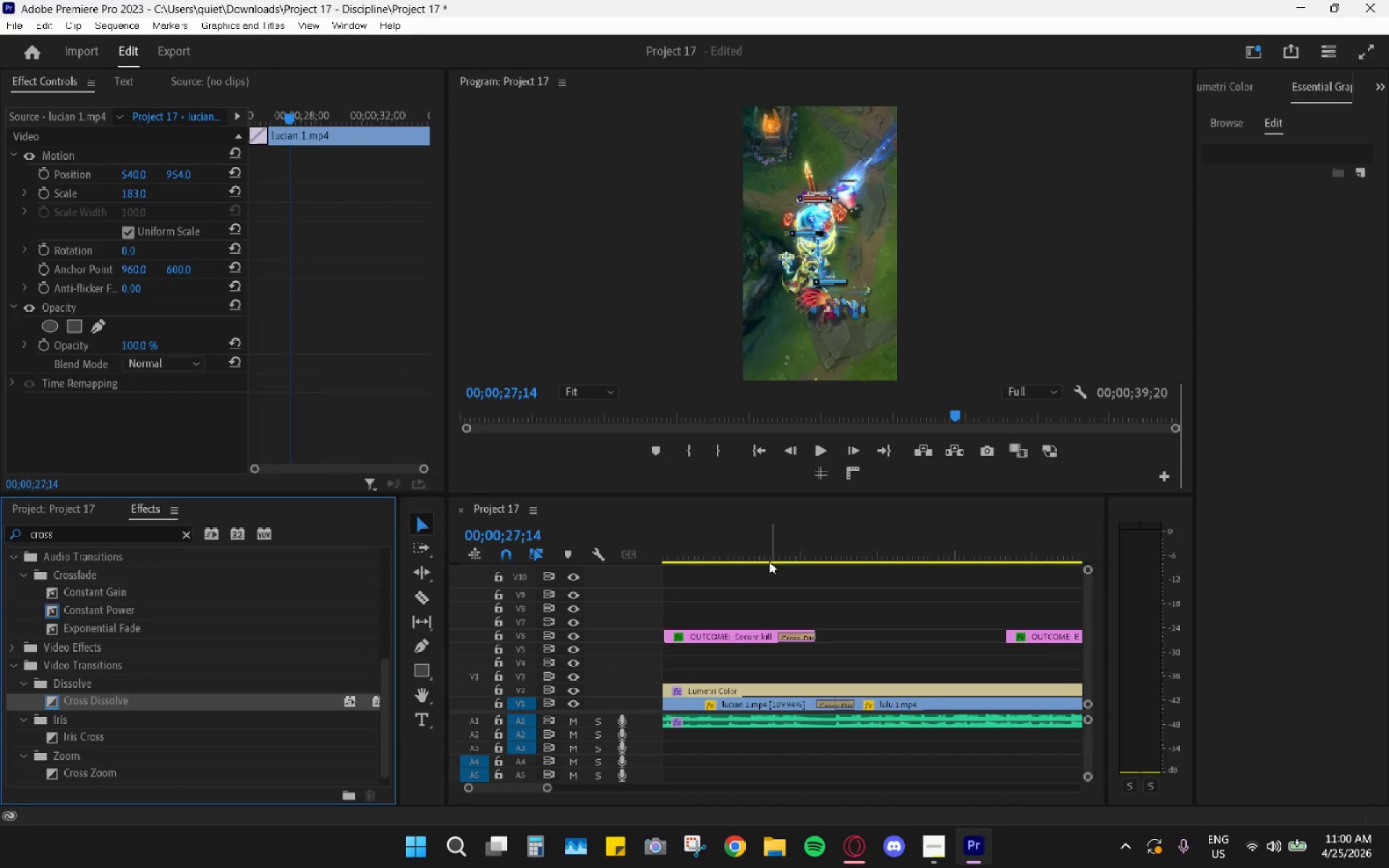 
left_click_drag(start_coordinate=[769, 547], to_coordinate=[824, 556])
 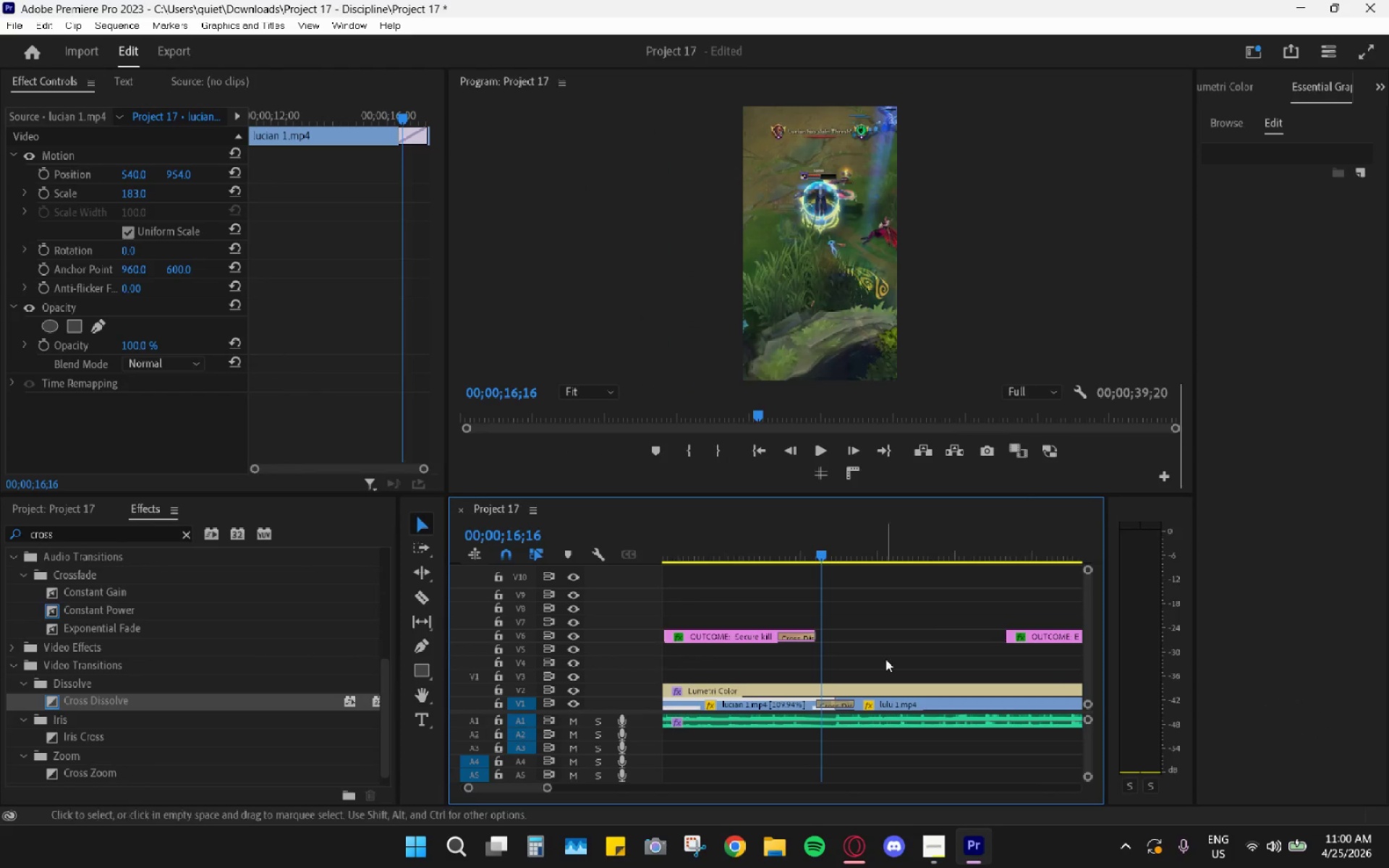 
key(Alt+AltLeft)
 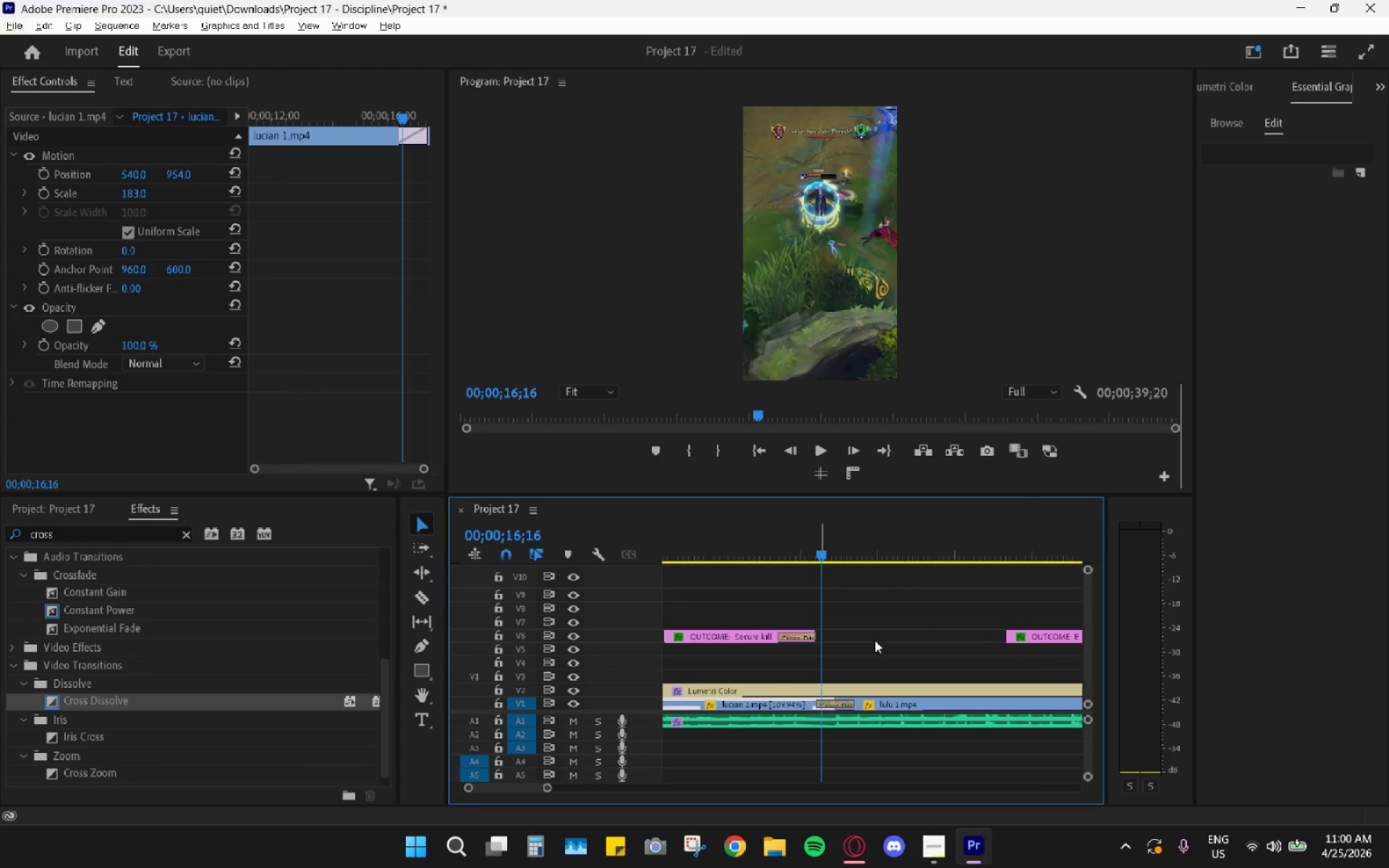 
hold_key(key=AltLeft, duration=0.45)
scroll: coordinate [829, 665], scroll_direction: down, amount: 8.0
 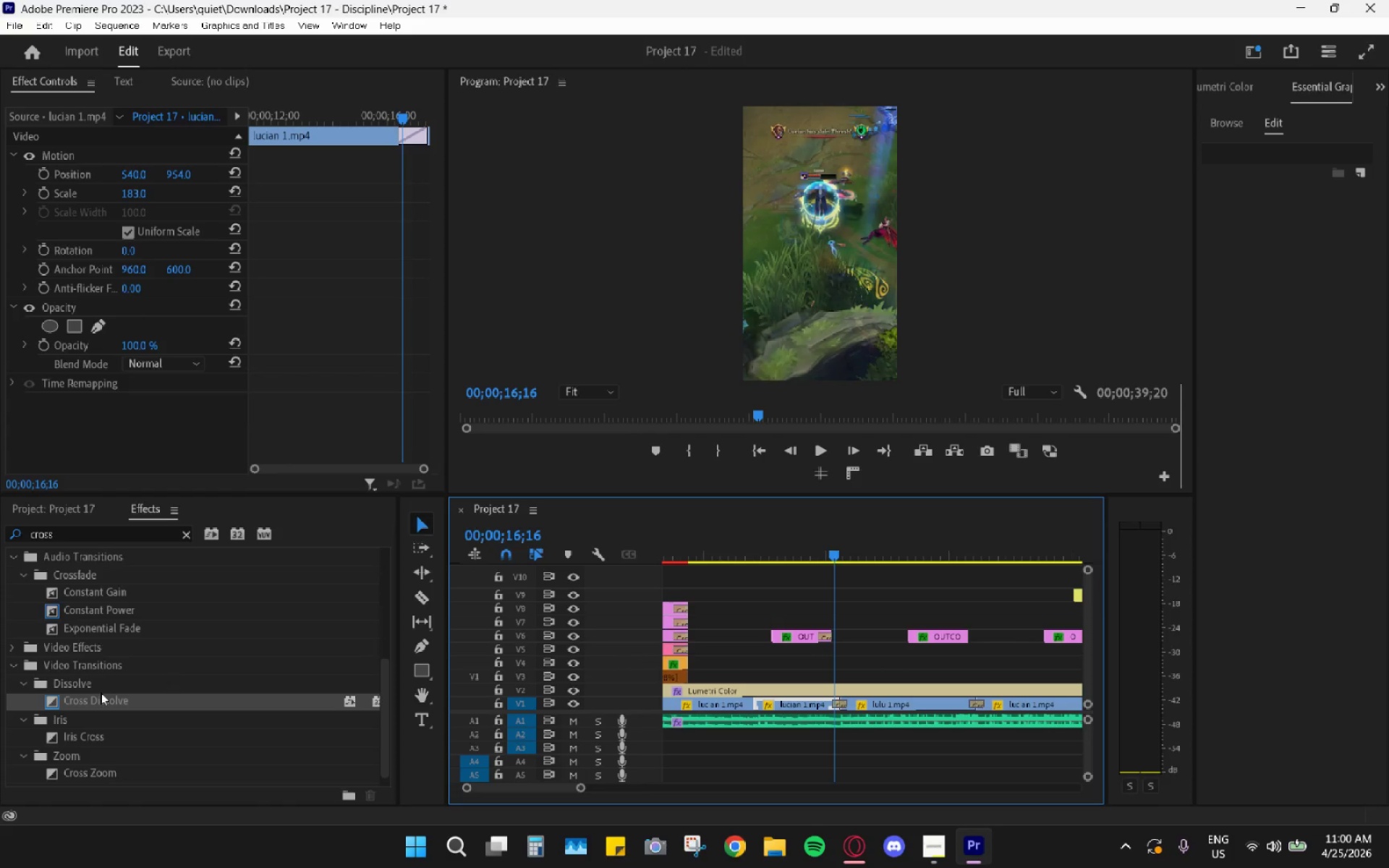 
left_click_drag(start_coordinate=[98, 697], to_coordinate=[959, 636])
 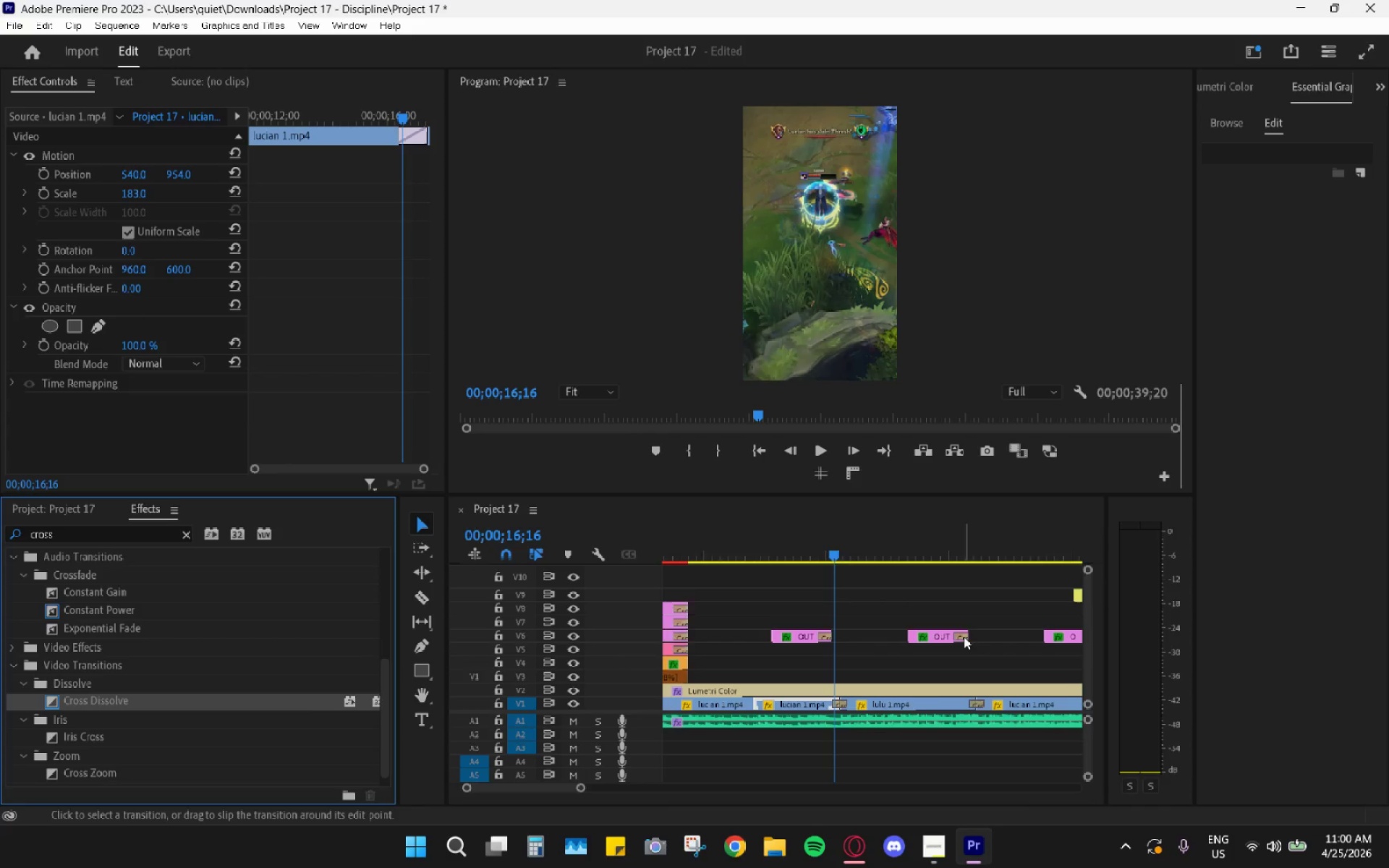 
scroll: coordinate [964, 652], scroll_direction: down, amount: 5.0
 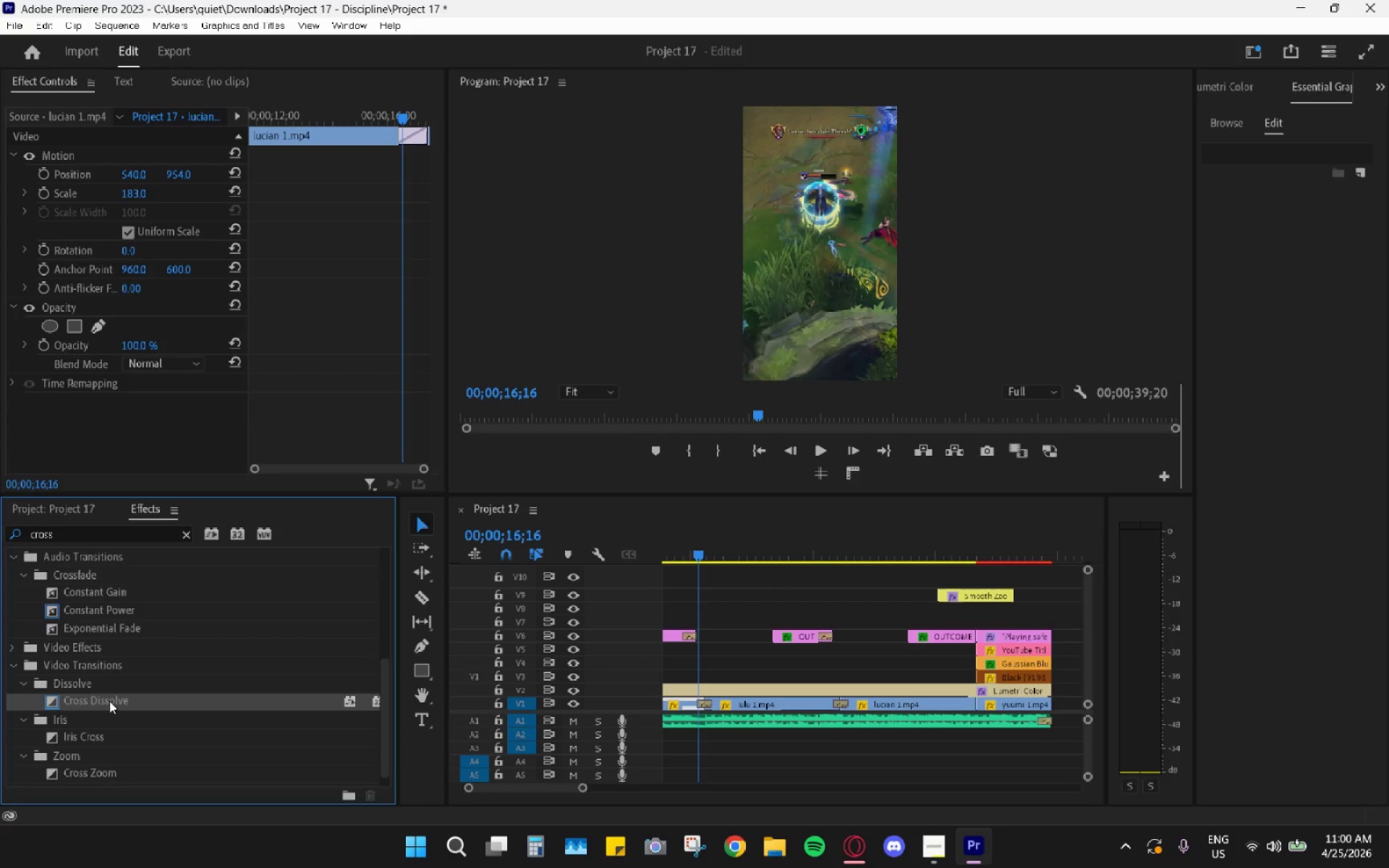 
left_click_drag(start_coordinate=[77, 700], to_coordinate=[964, 635])
 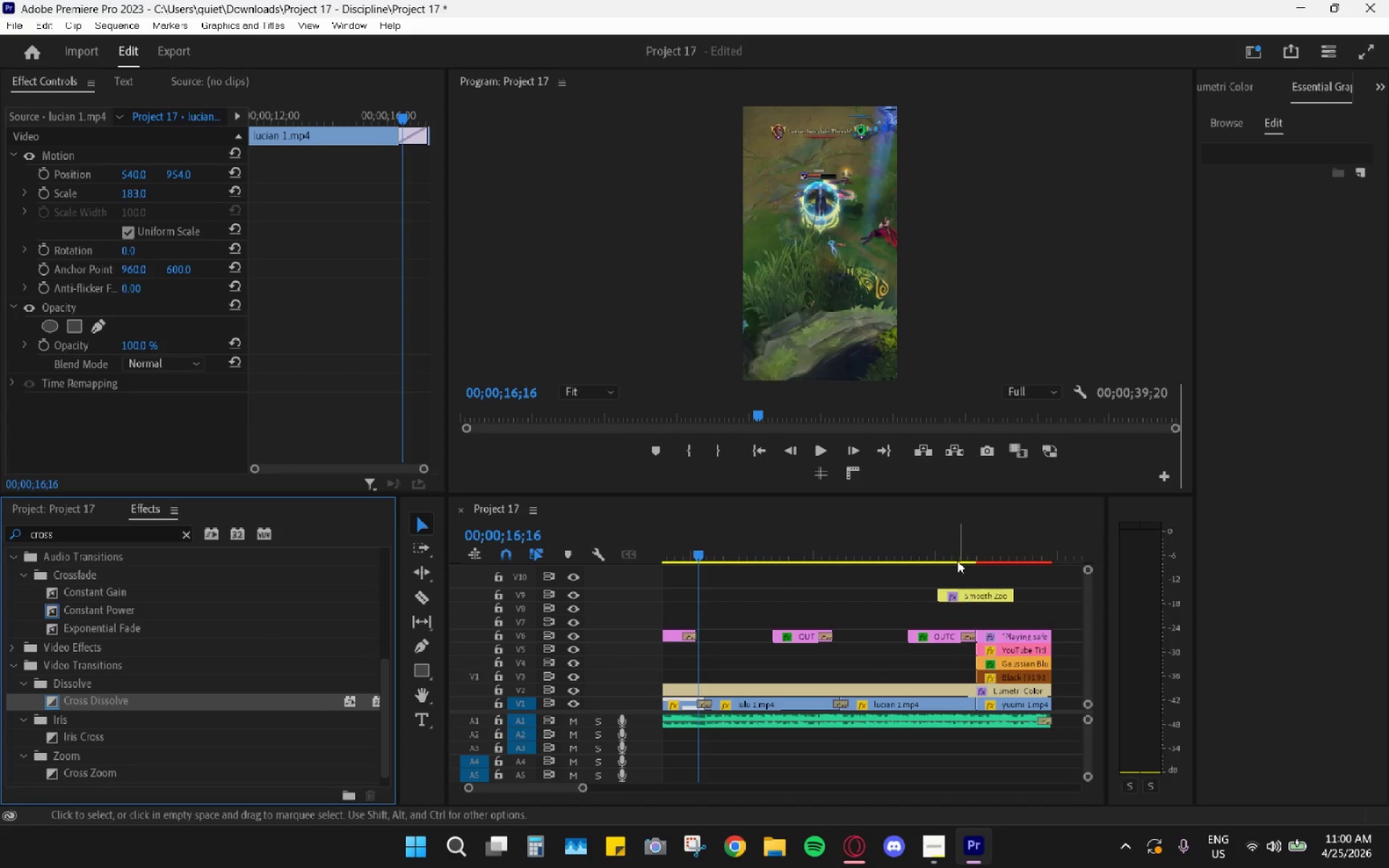 
left_click_drag(start_coordinate=[955, 528], to_coordinate=[609, 552])
 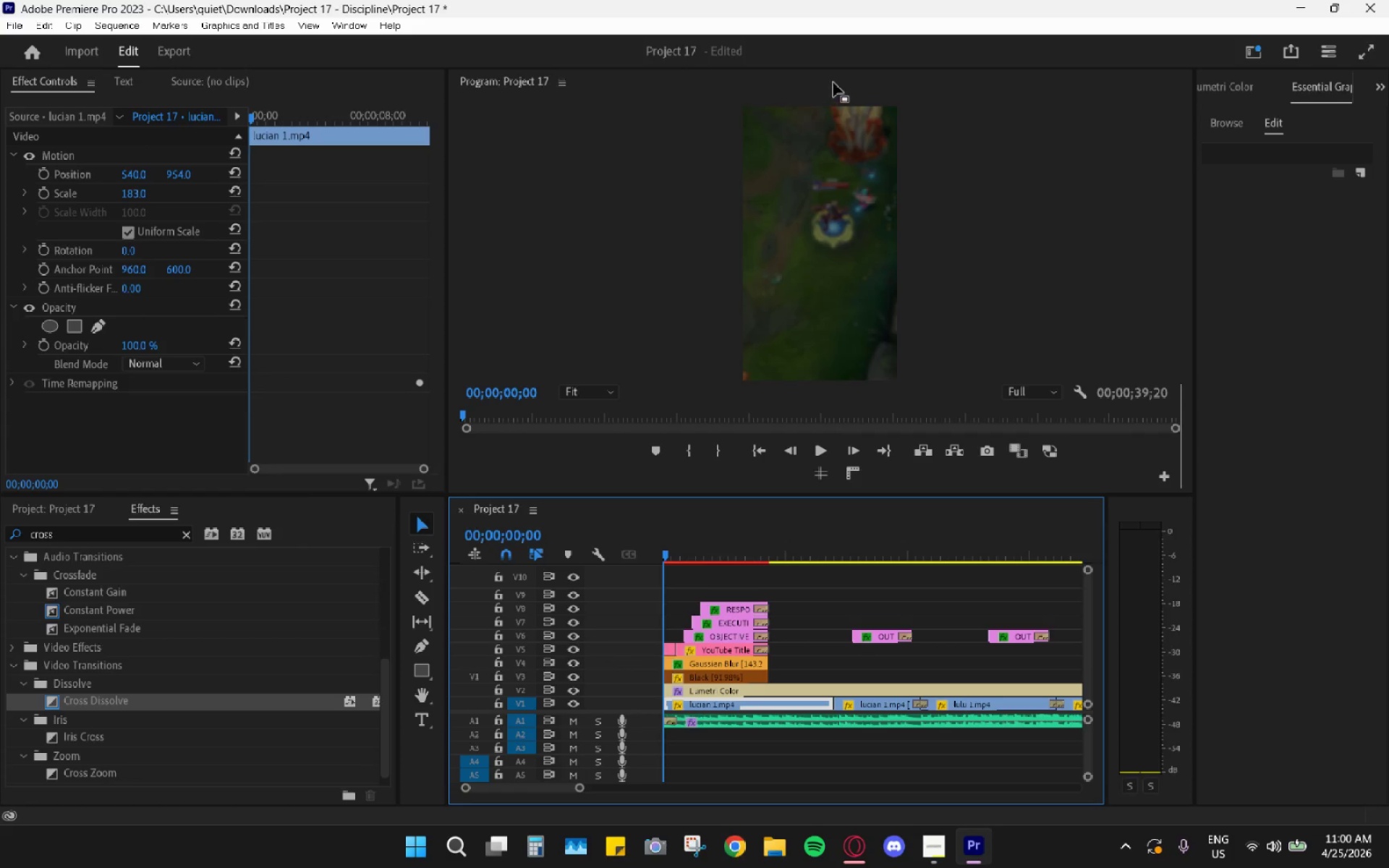 
double_click([833, 82])
 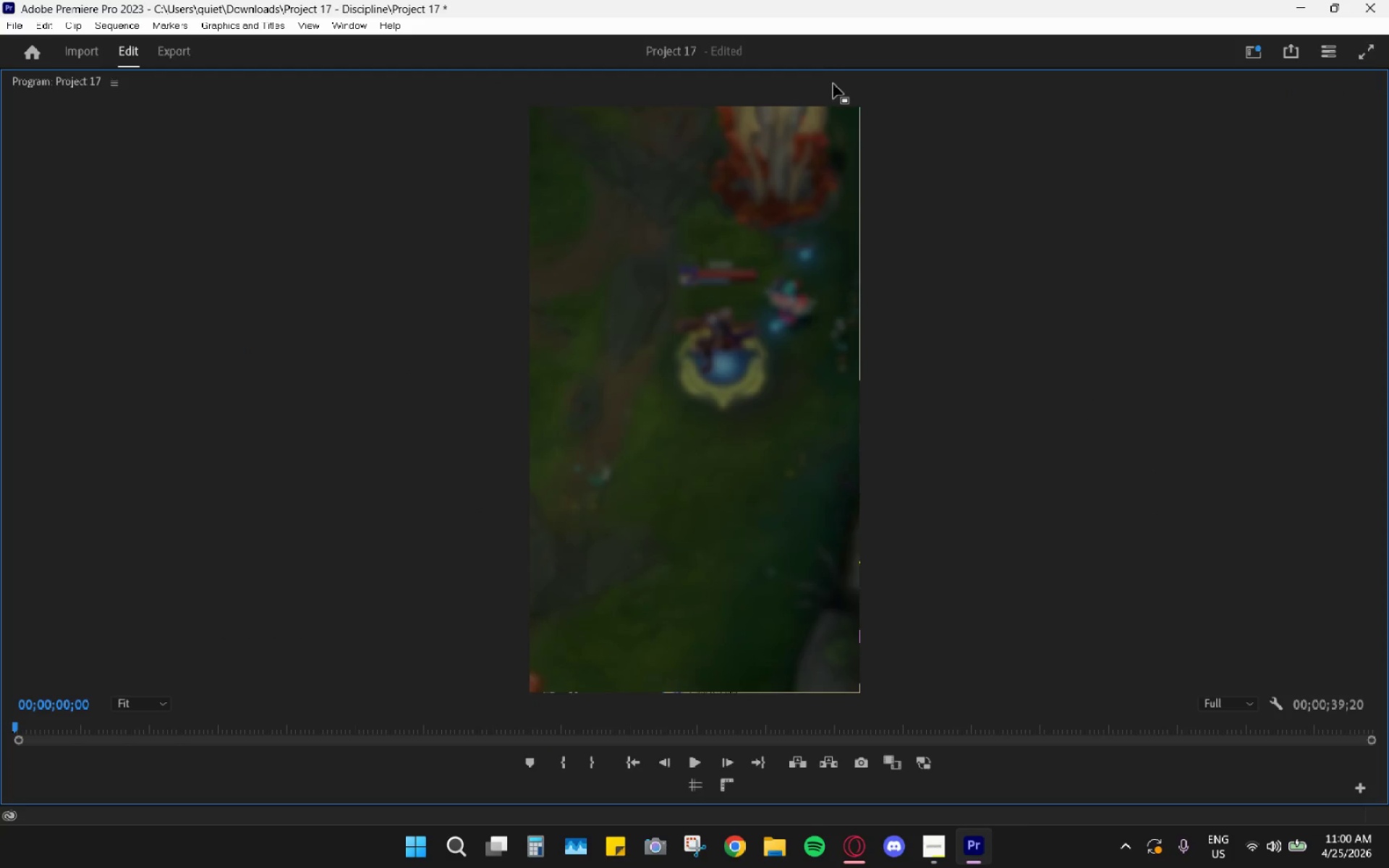 
key(Space)
 